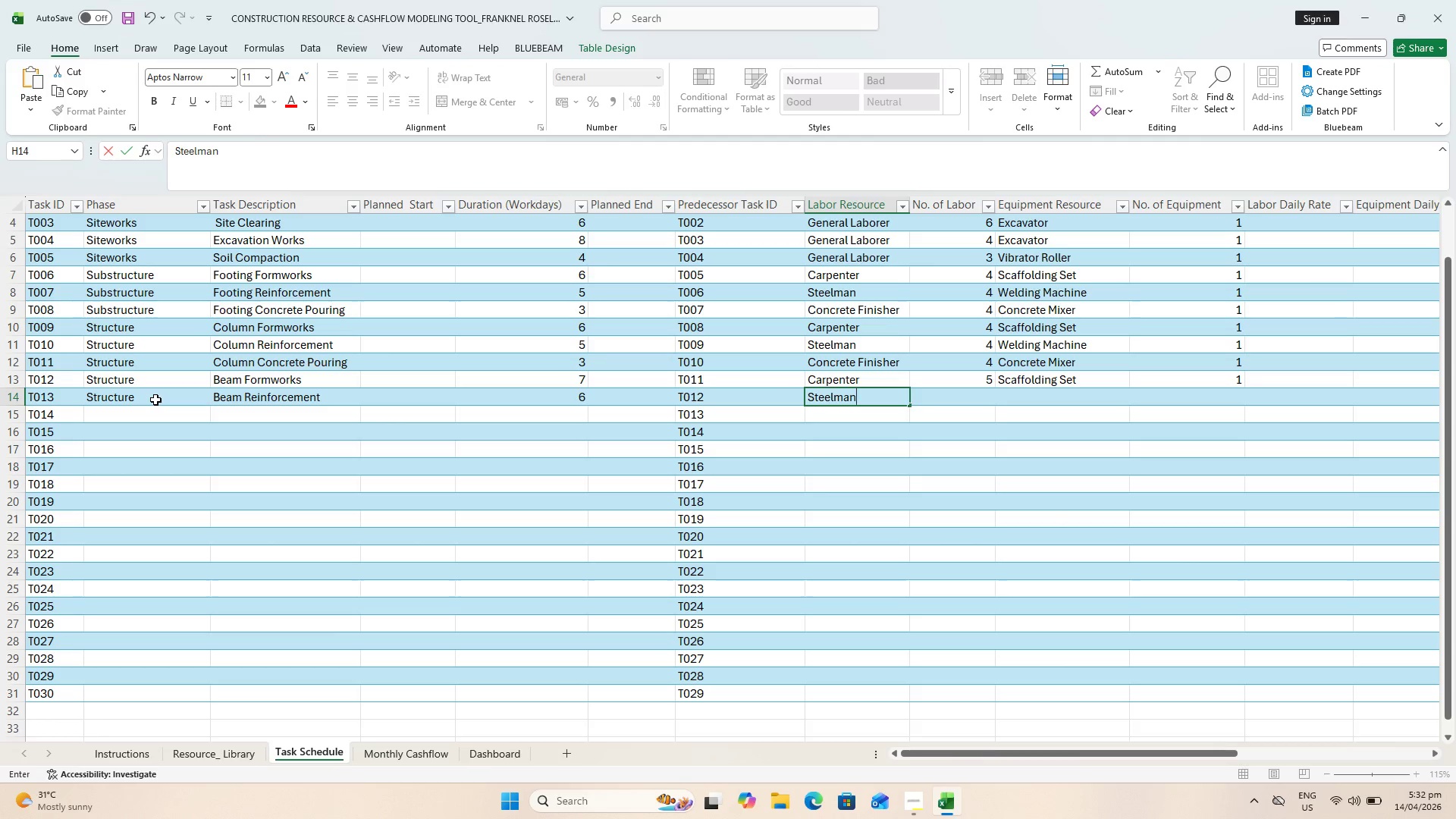 
key(ArrowRight)
 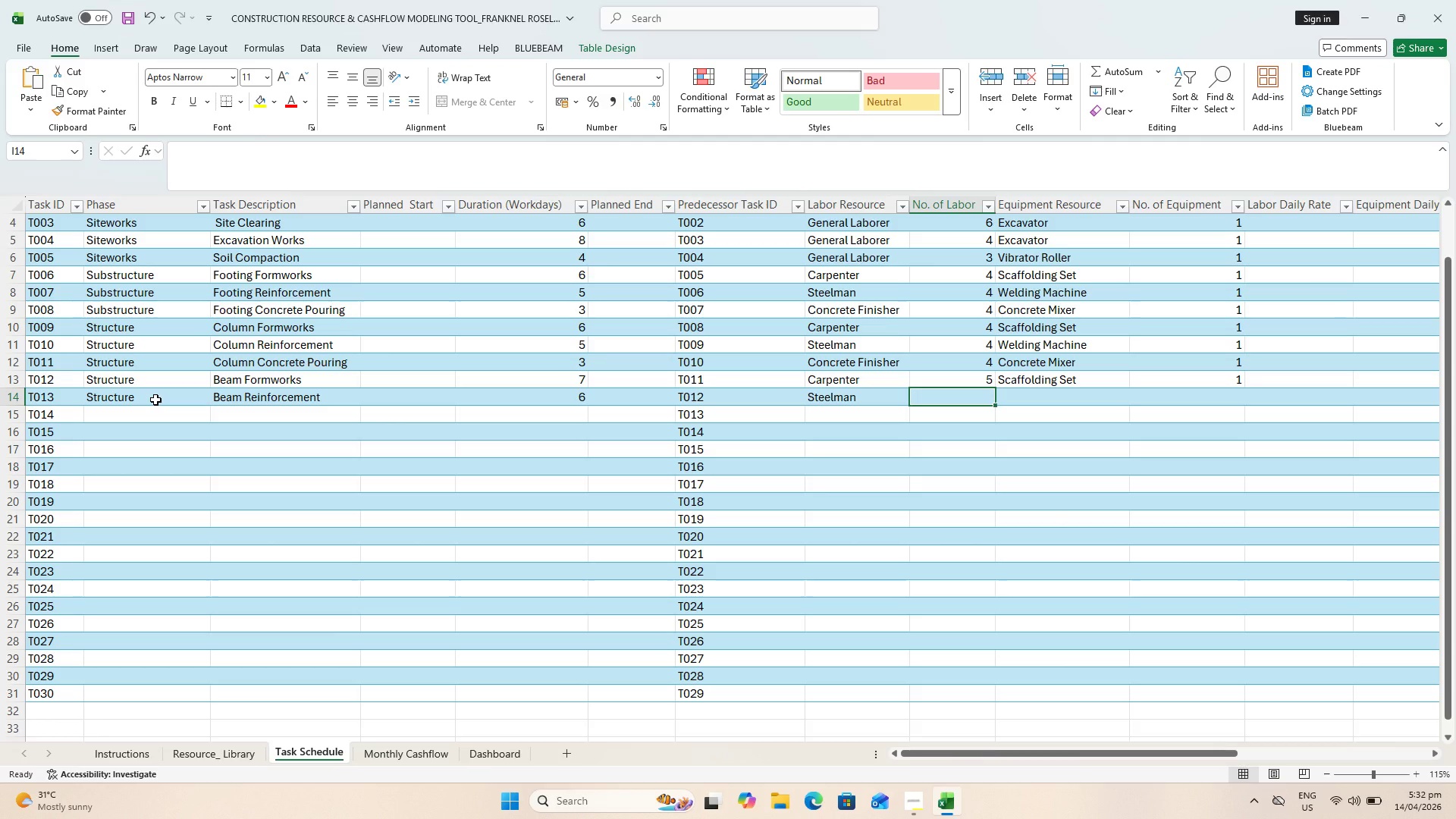 
key(5)
 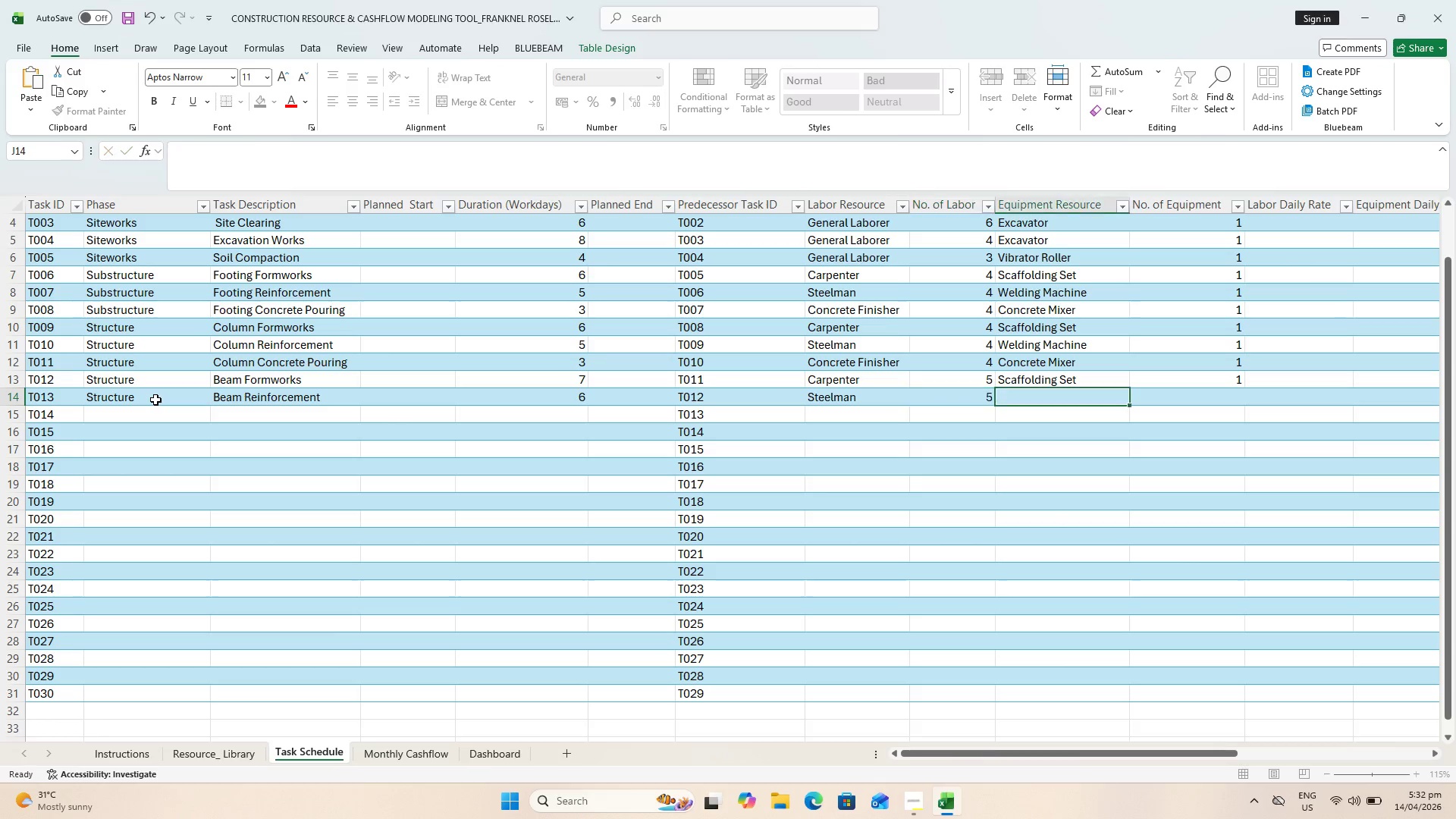 
key(ArrowRight)
 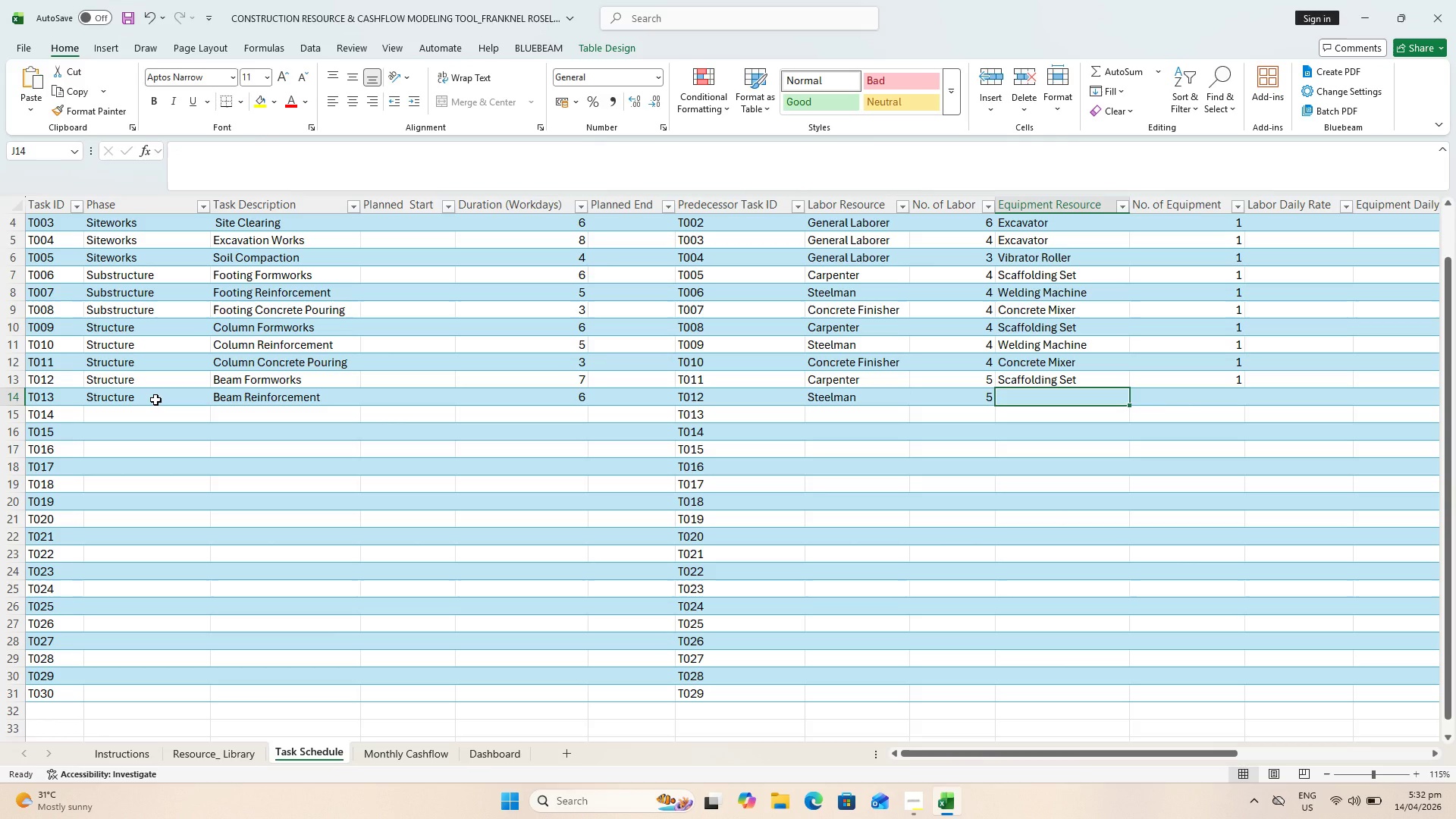 
type(Welding)
 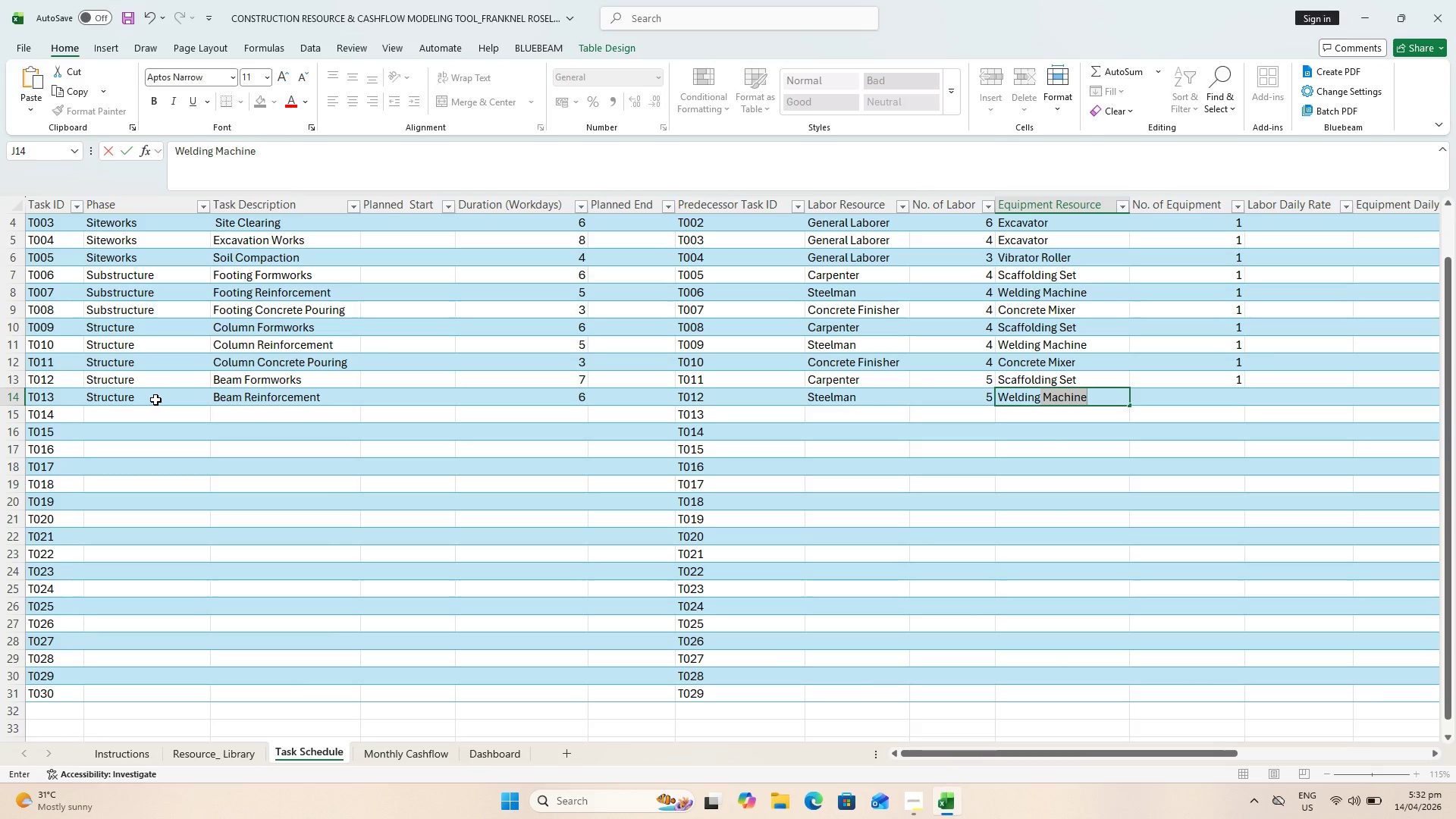 
key(ArrowRight)
 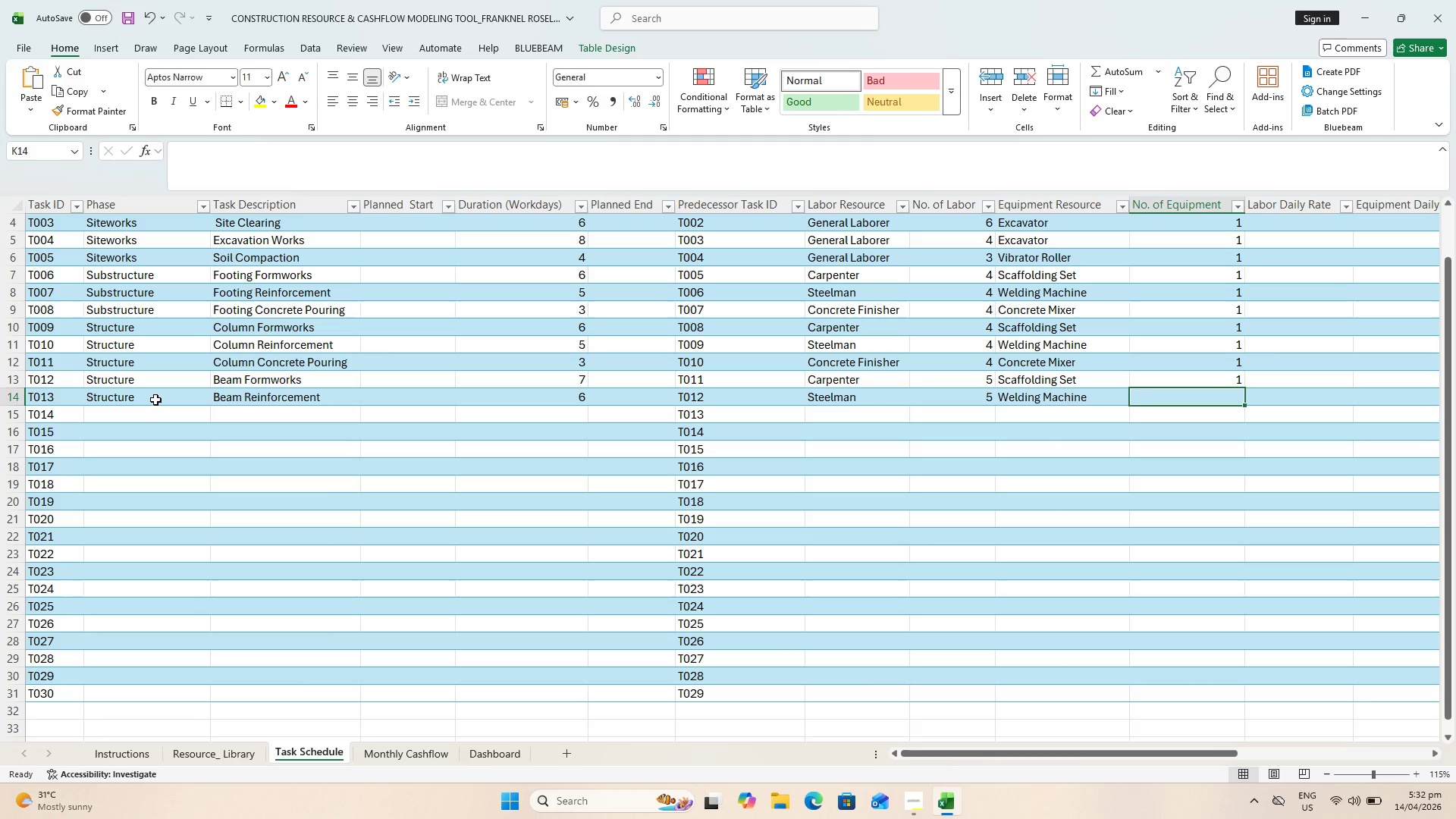 
key(1)
 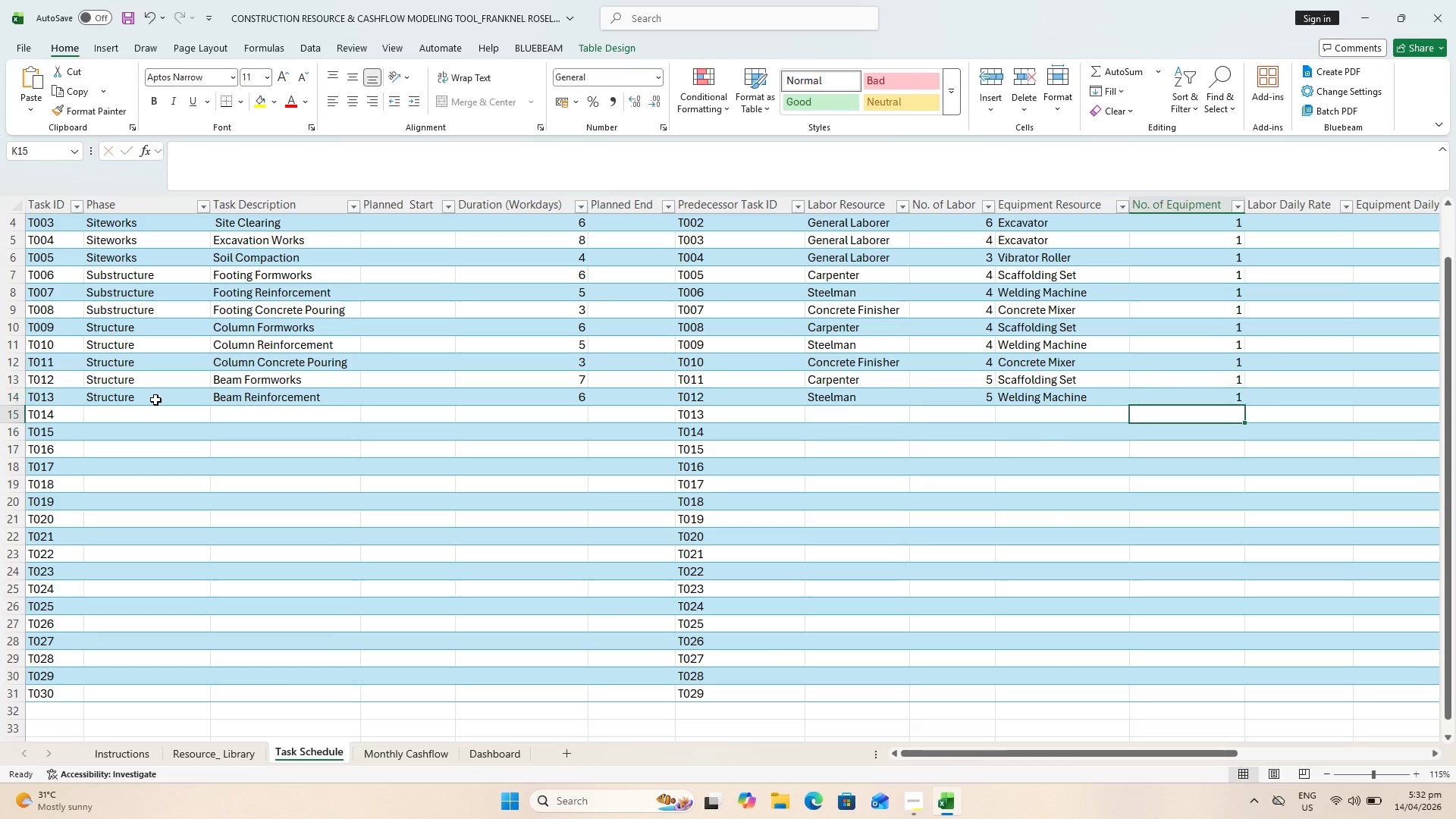 
key(Enter)
 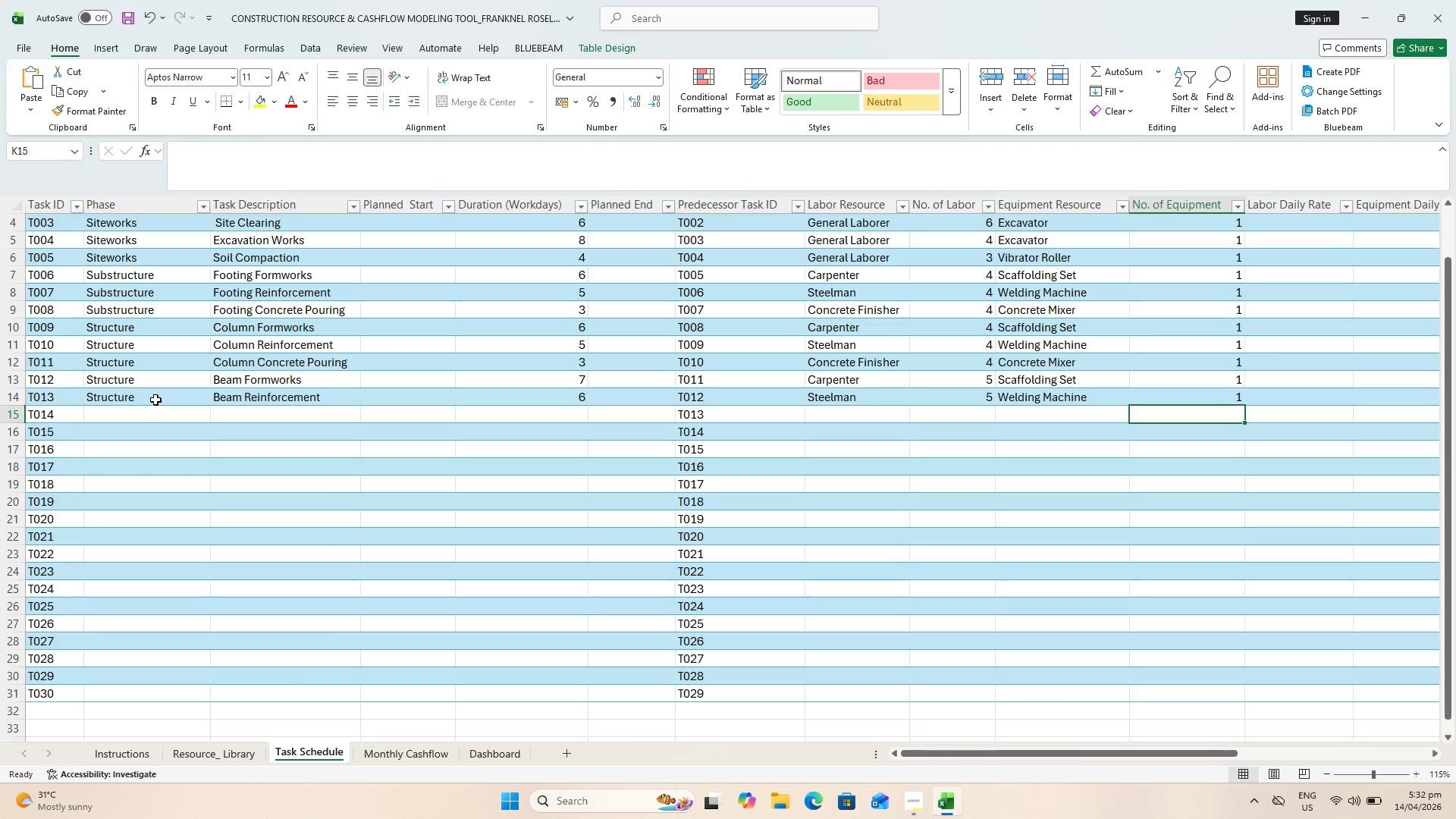 
key(Control+ControlLeft)
 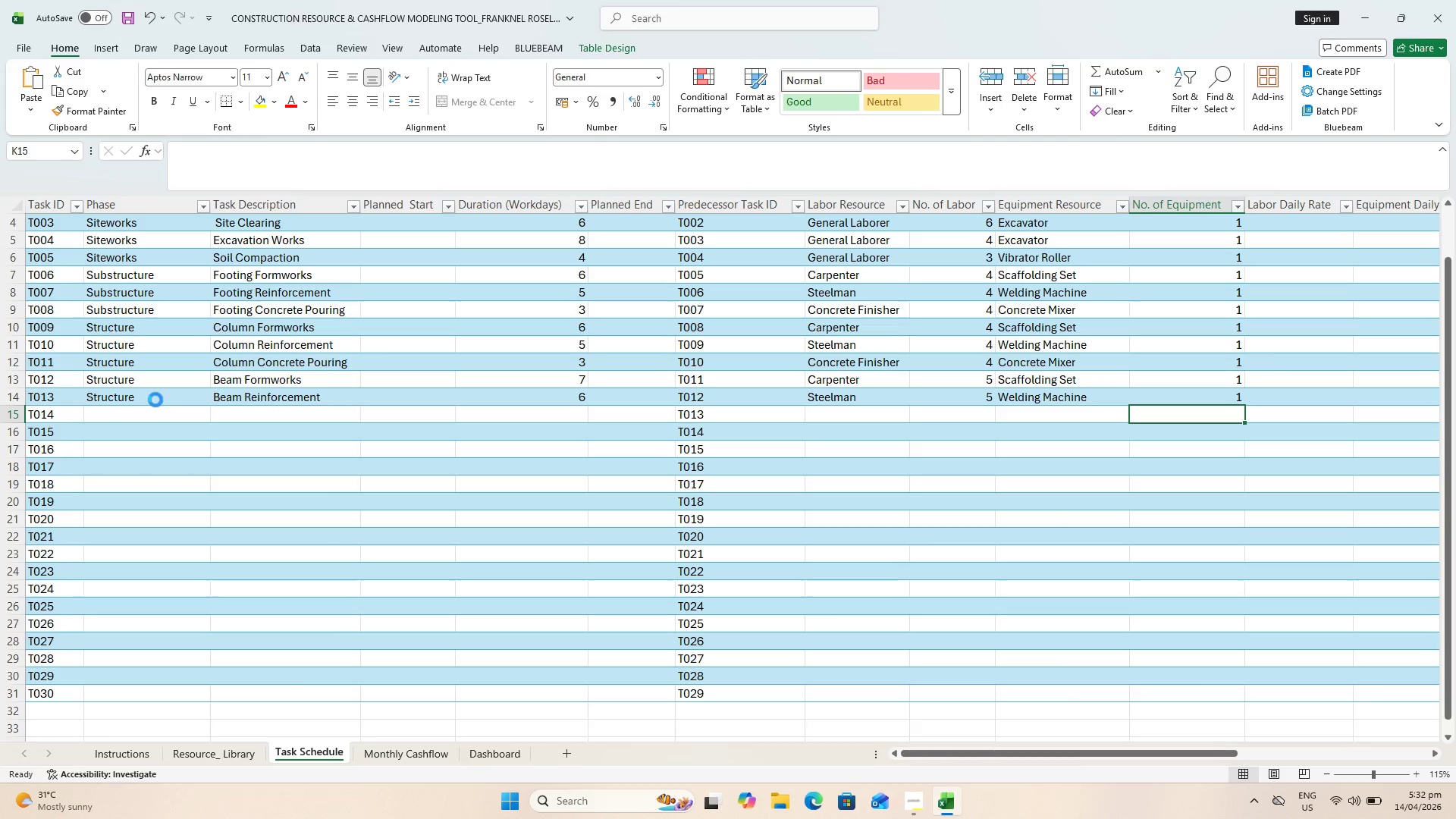 
key(Control+S)
 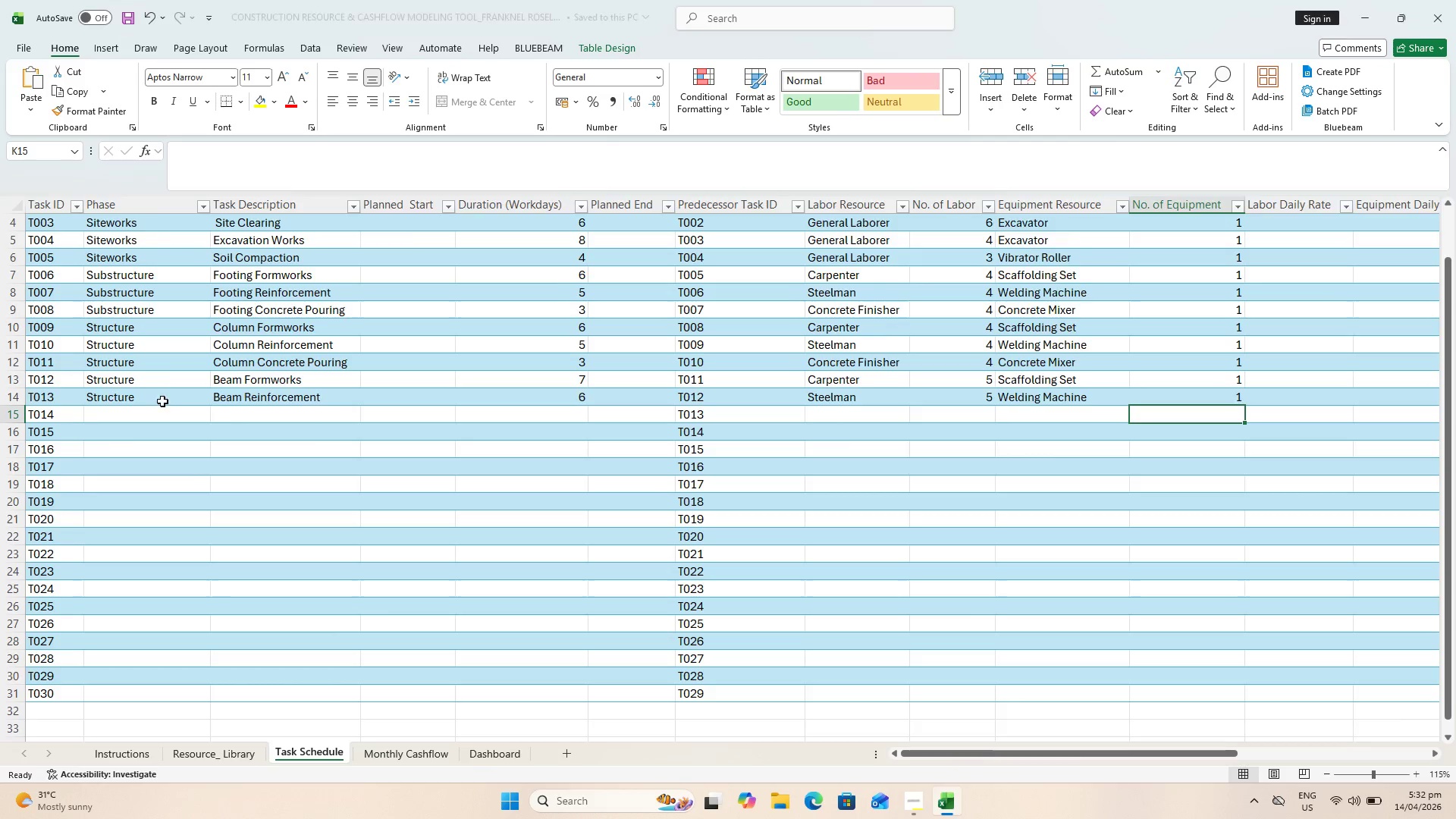 
scroll: coordinate [172, 398], scroll_direction: up, amount: 4.0
 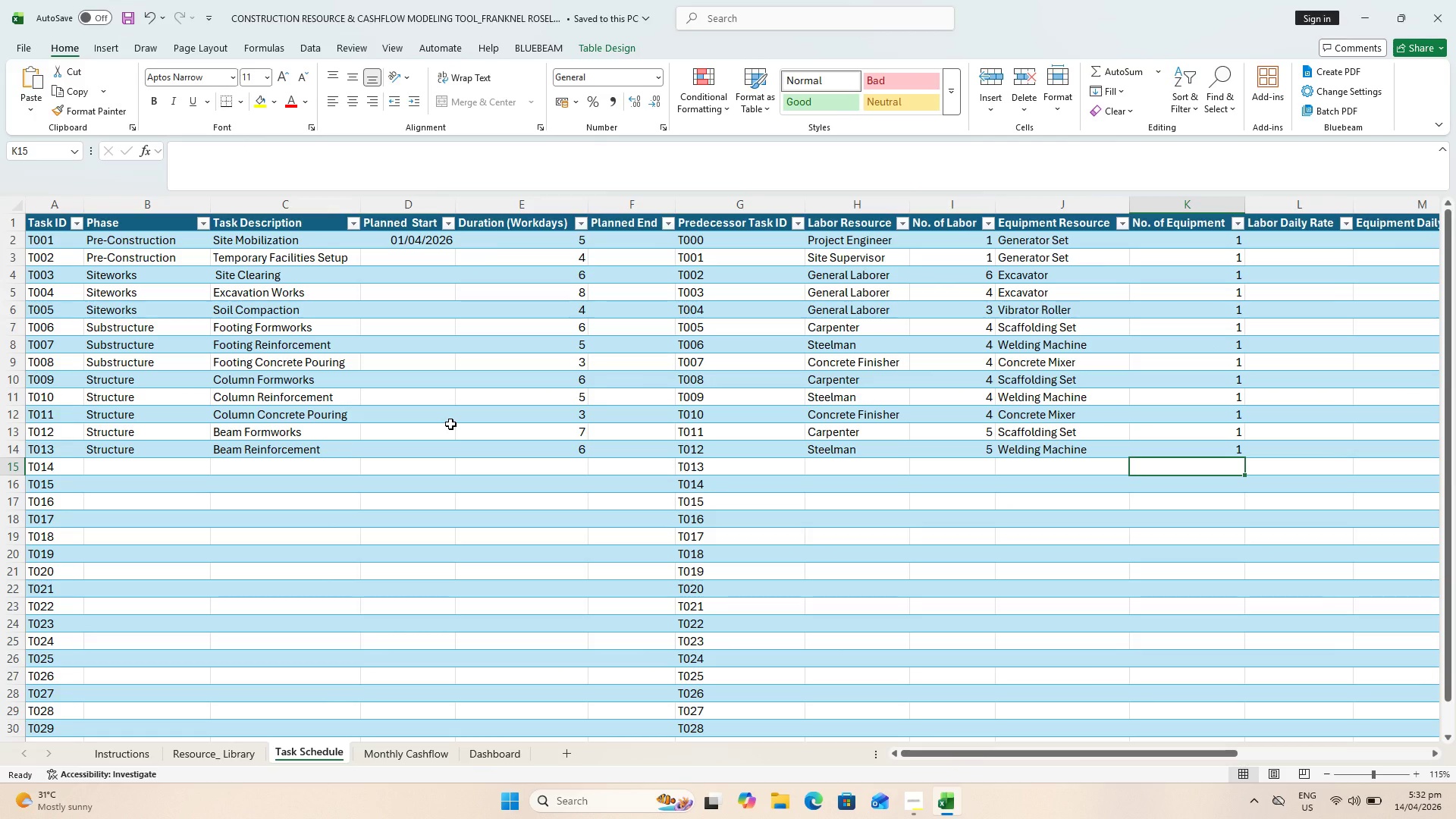 
key(Control+S)
 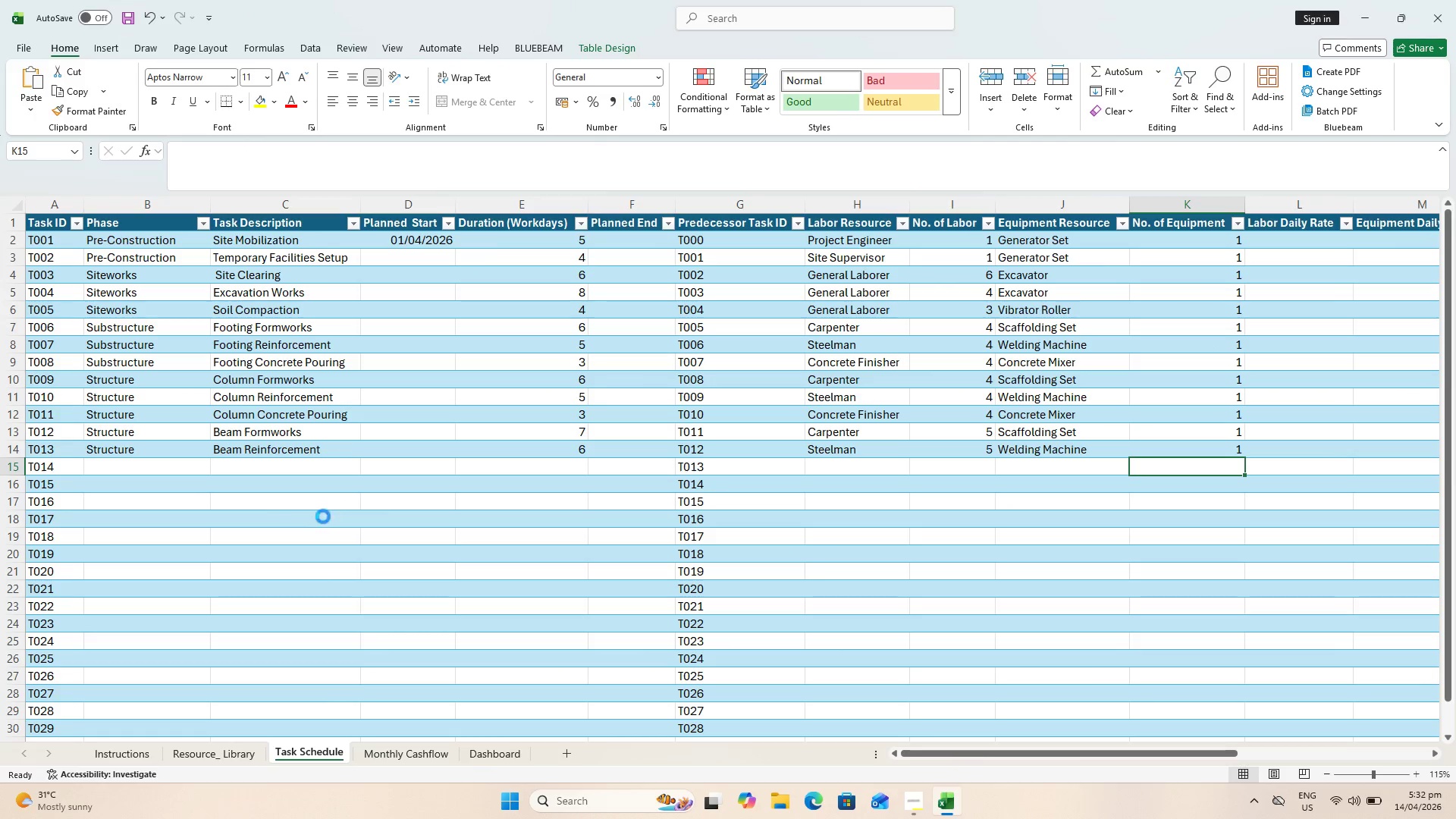 
key(Control+S)
 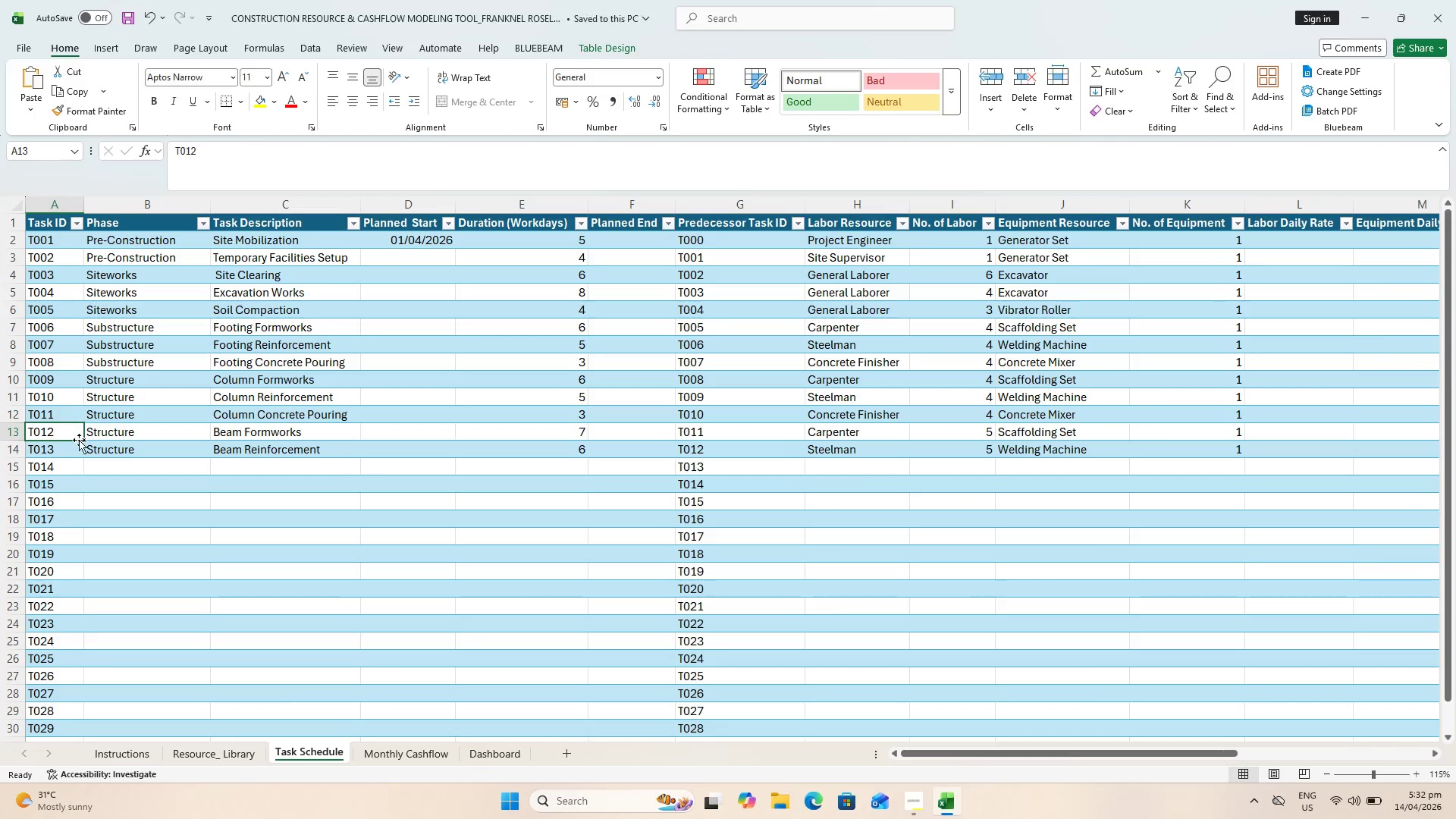 
double_click([125, 471])
 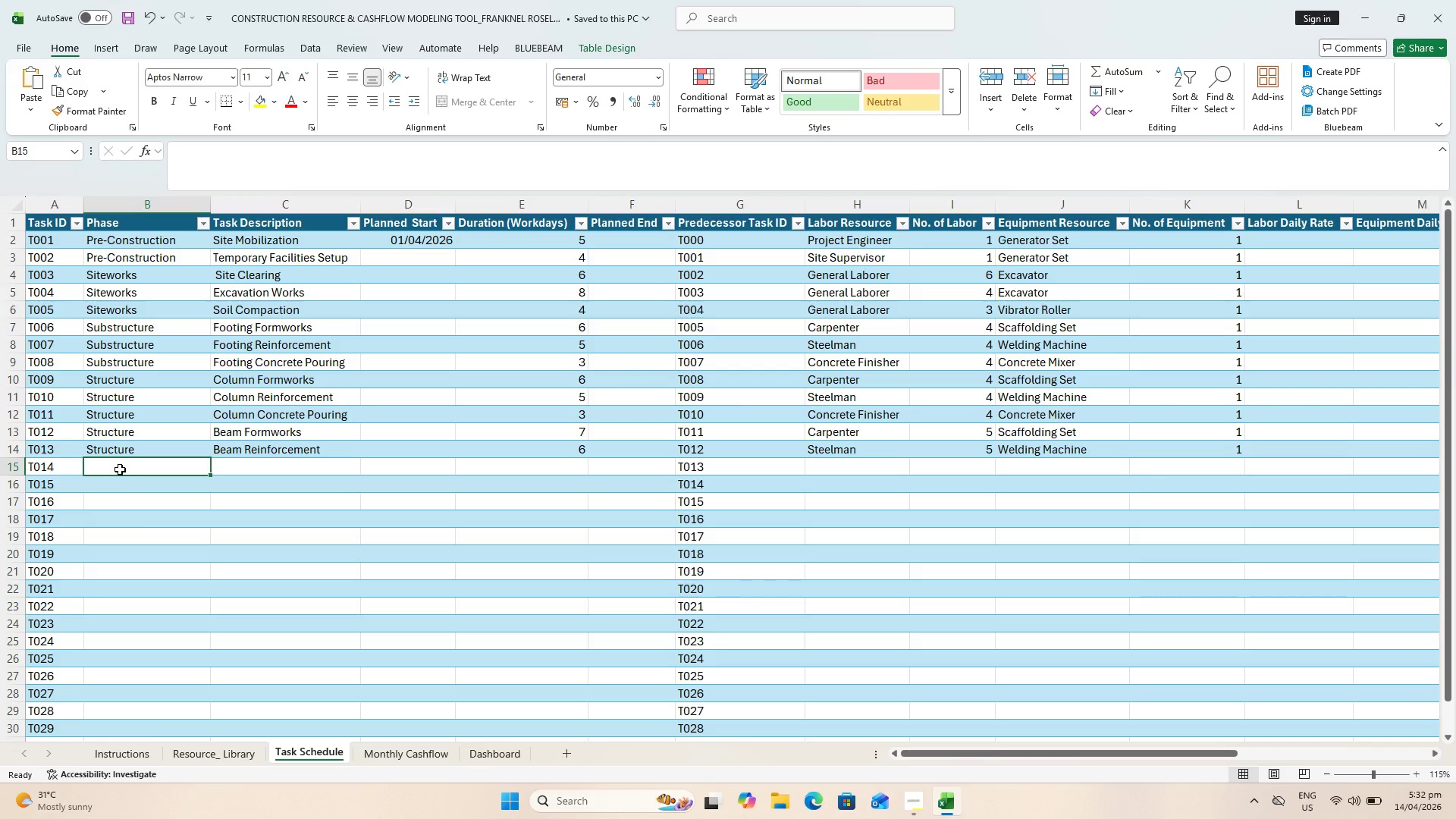 
key(Control+ControlLeft)
 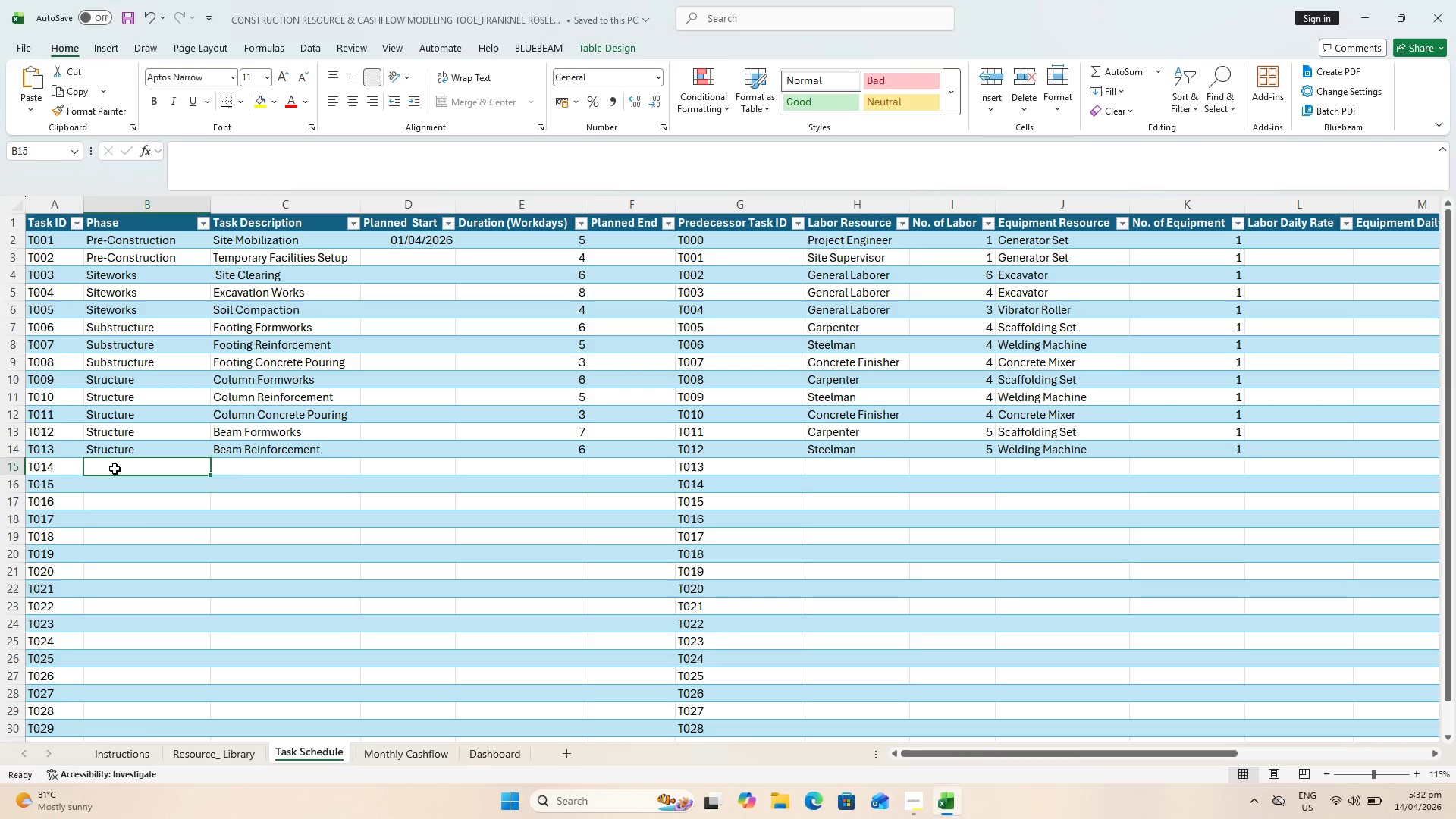 
key(Control+S)
 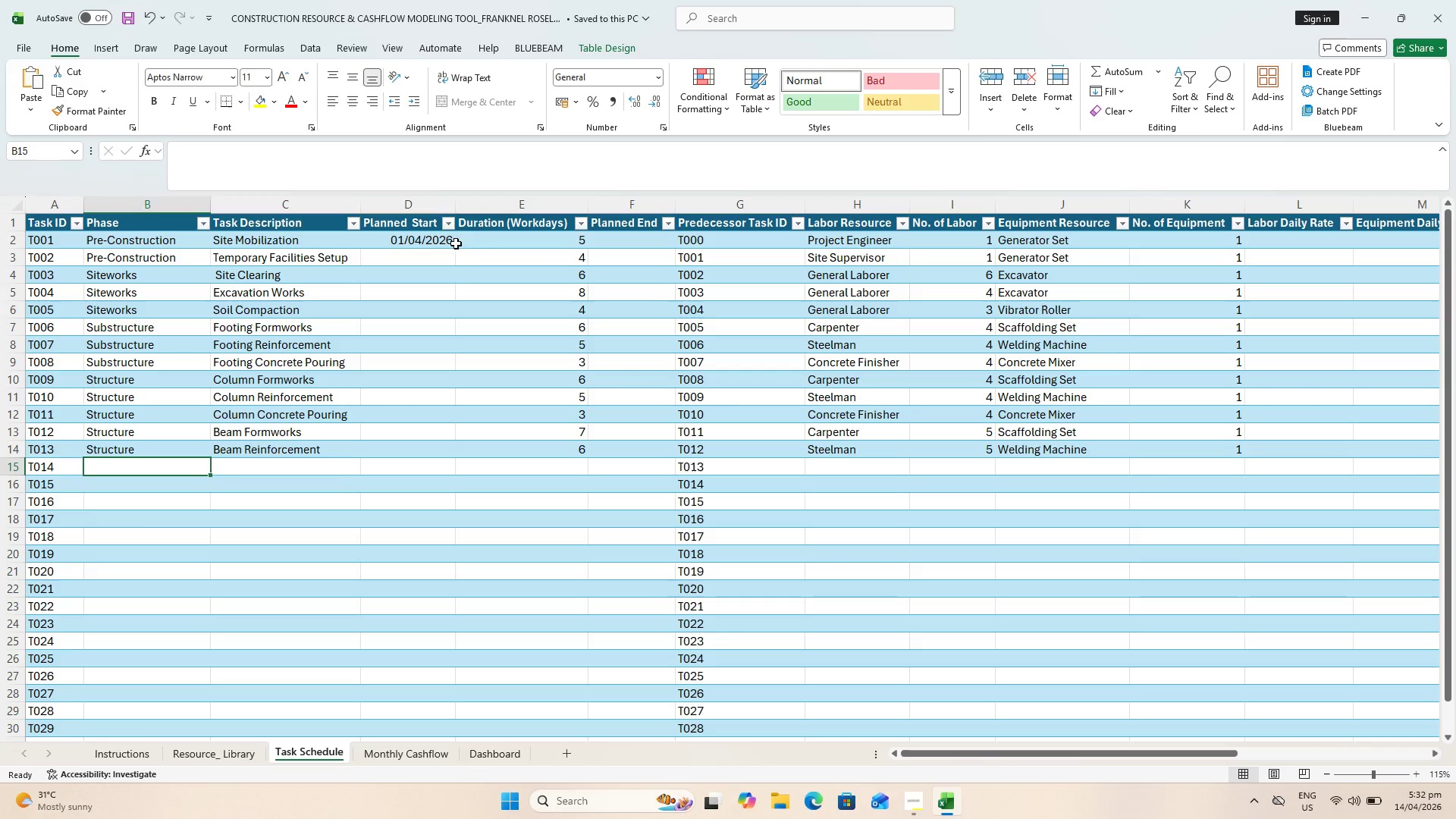 
key(Control+ControlLeft)
 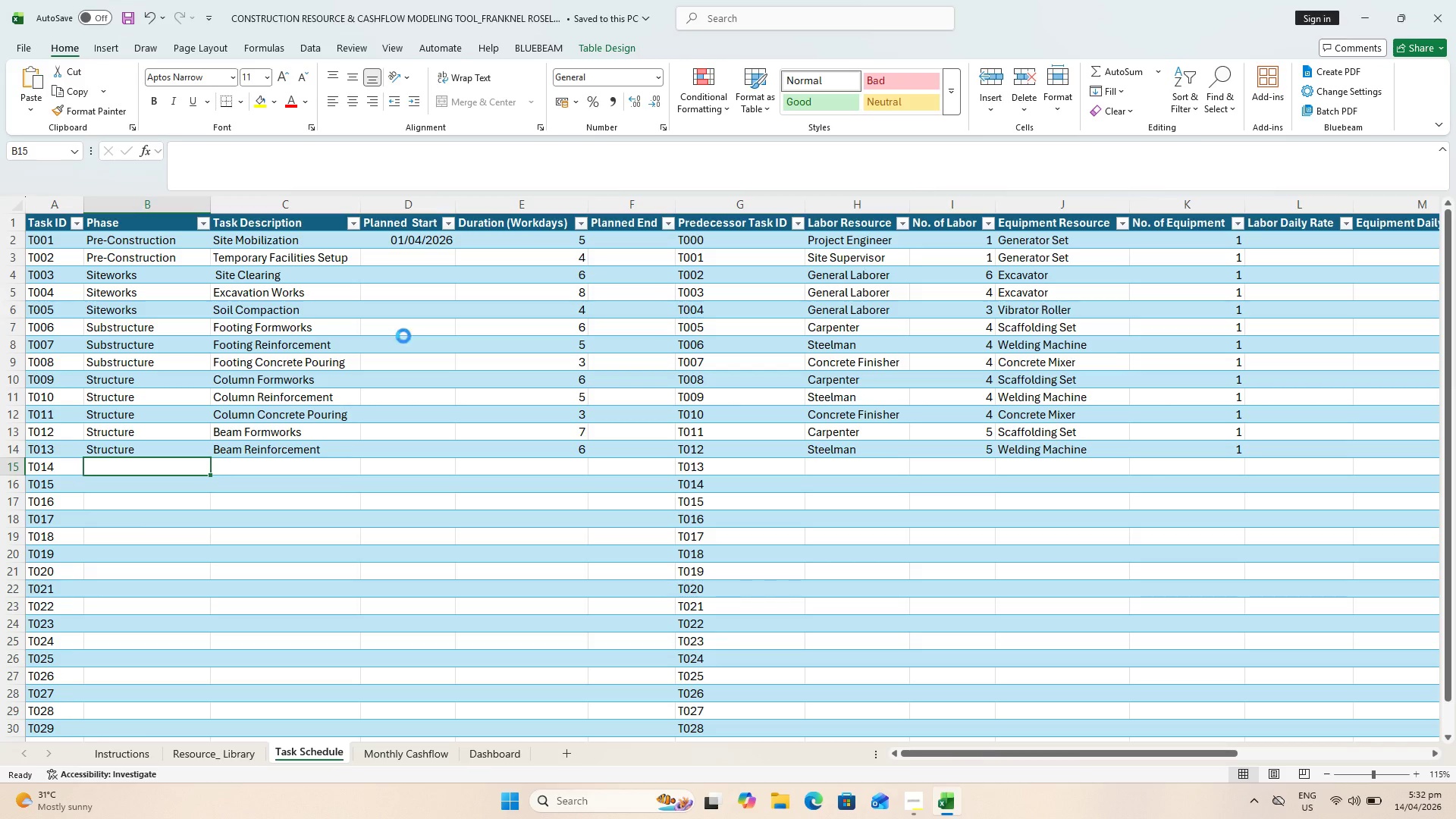 
key(Control+S)
 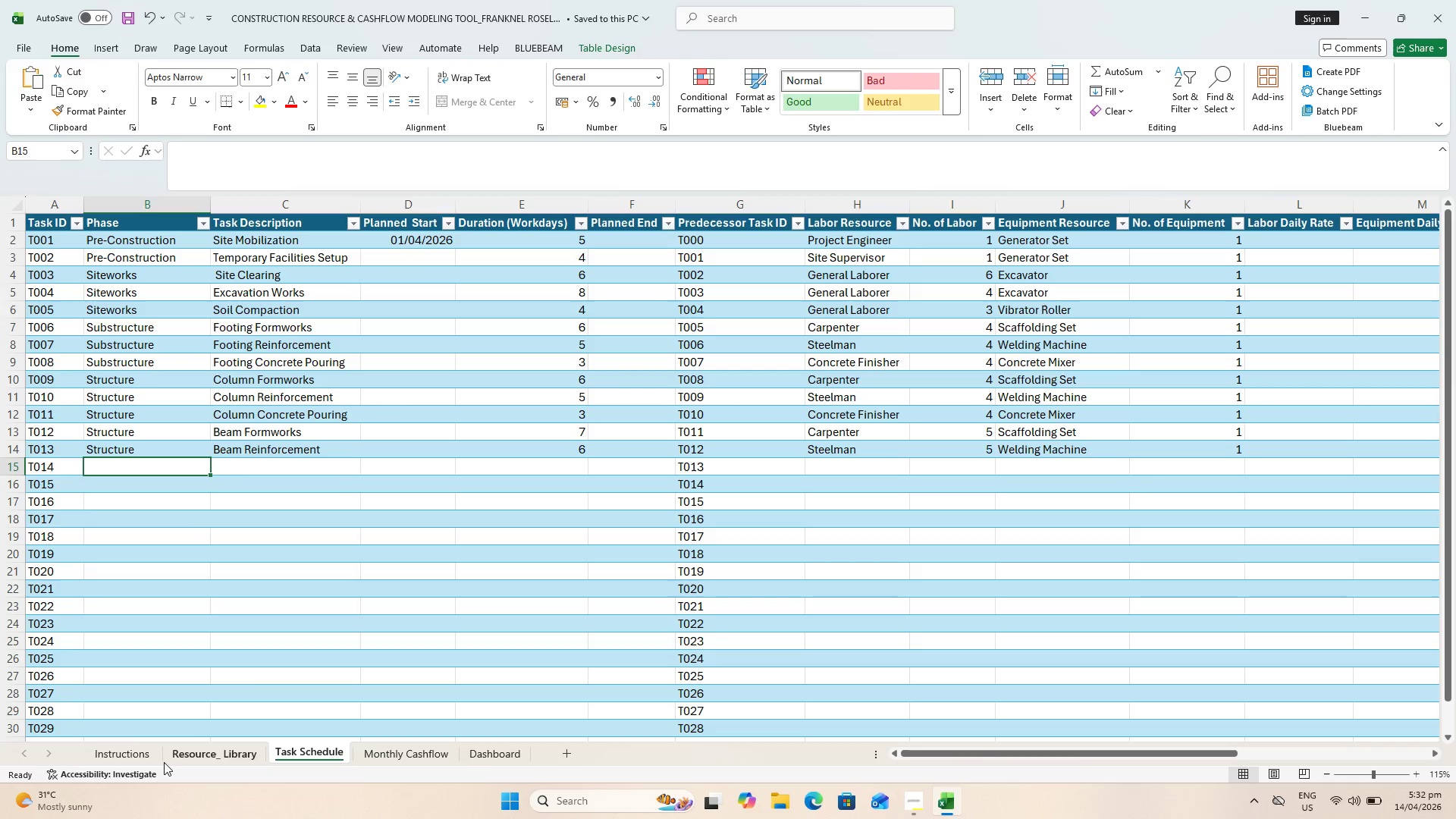 
left_click([140, 764])
 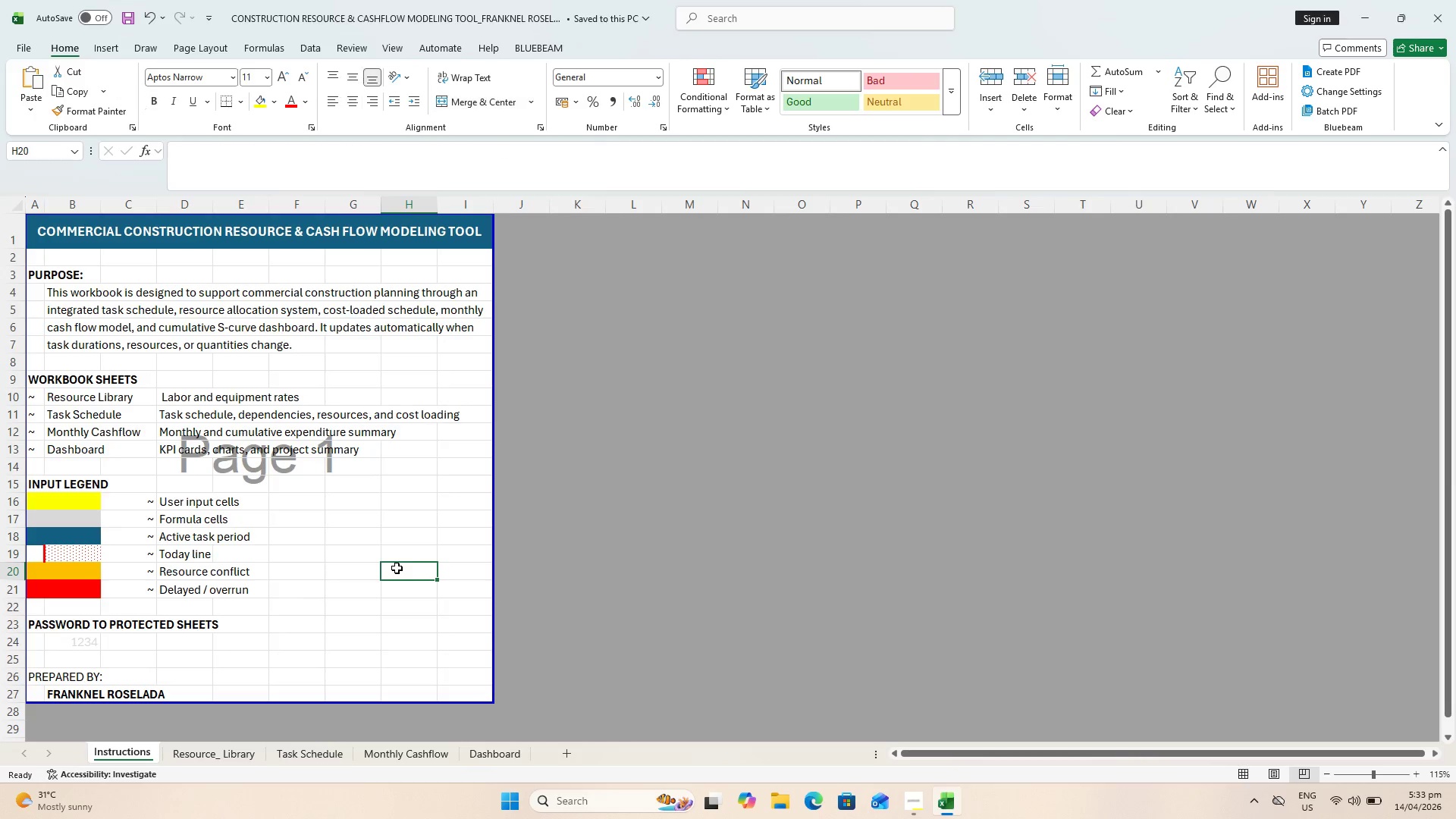 
scroll: coordinate [375, 560], scroll_direction: up, amount: 3.0
 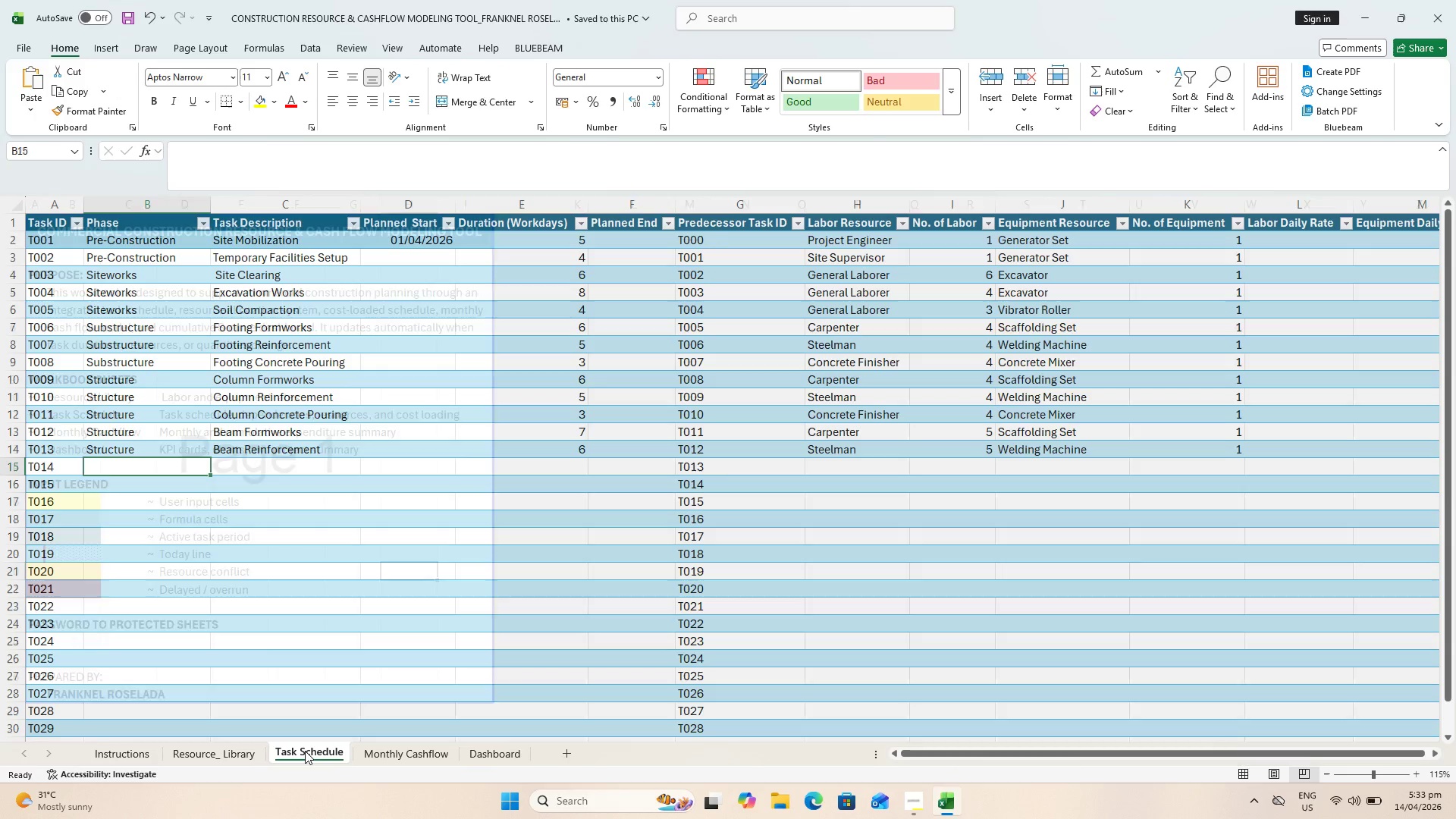 
key(Control+S)
 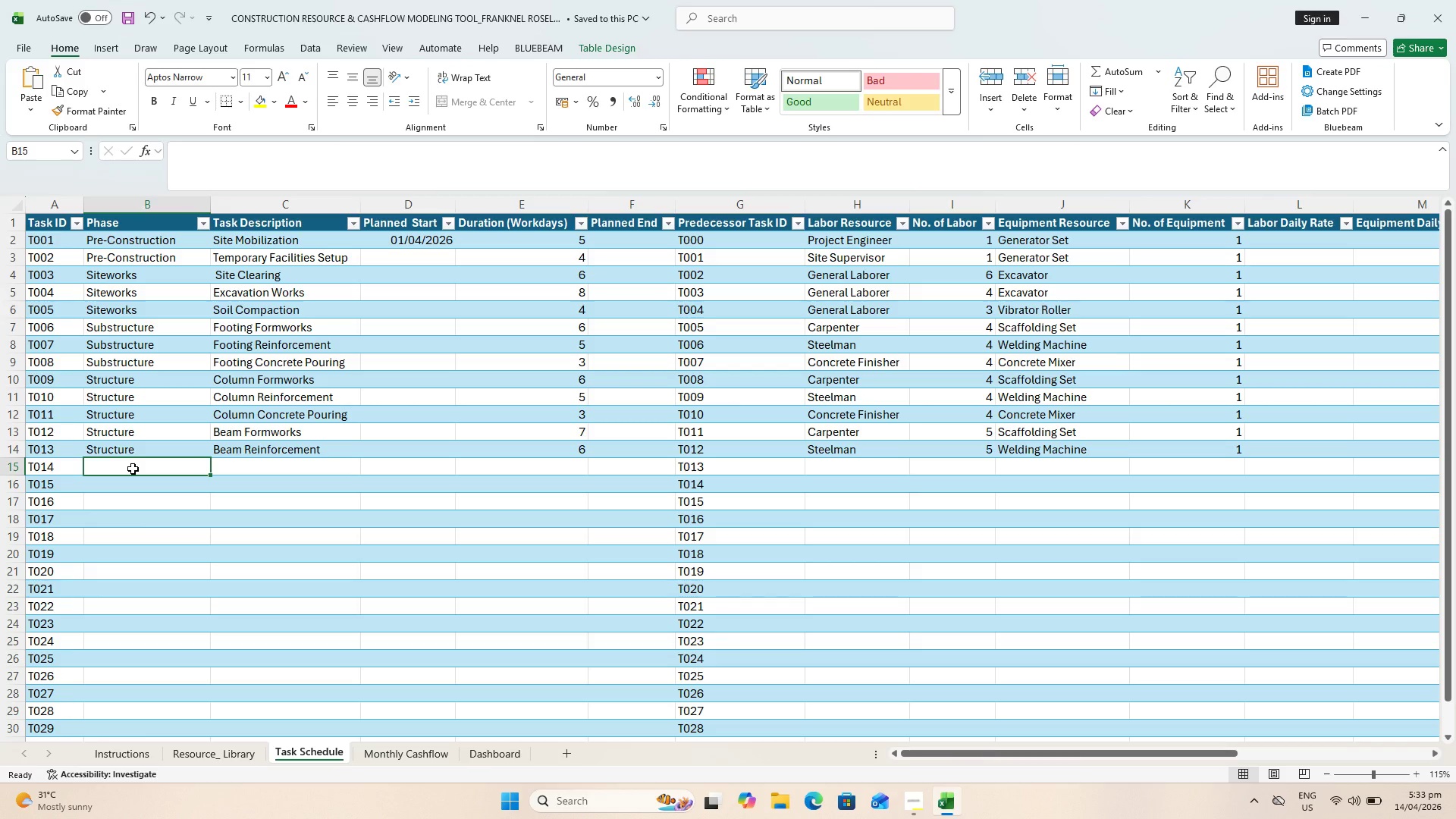 
wait(8.34)
 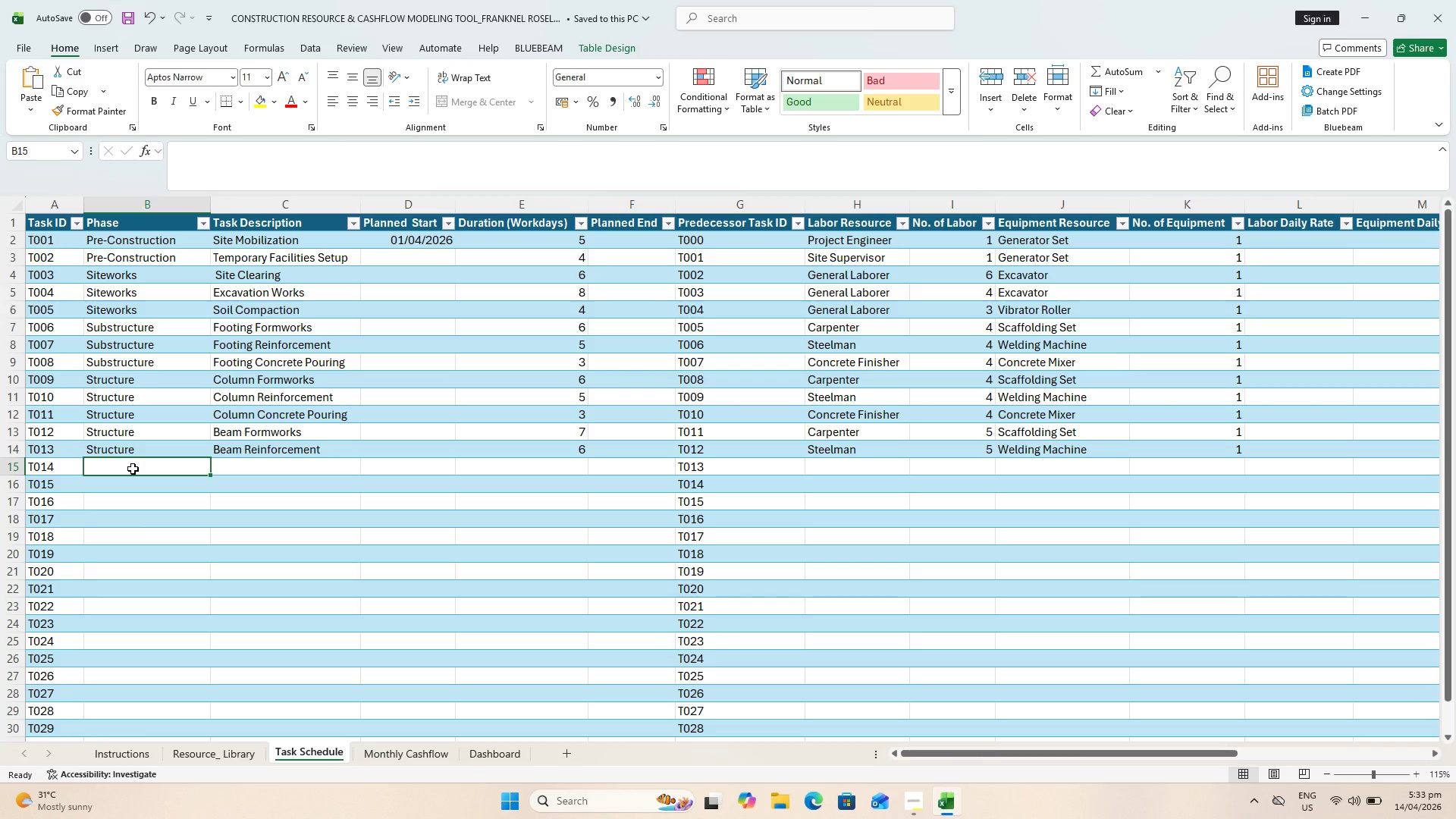 
type(Structure)
 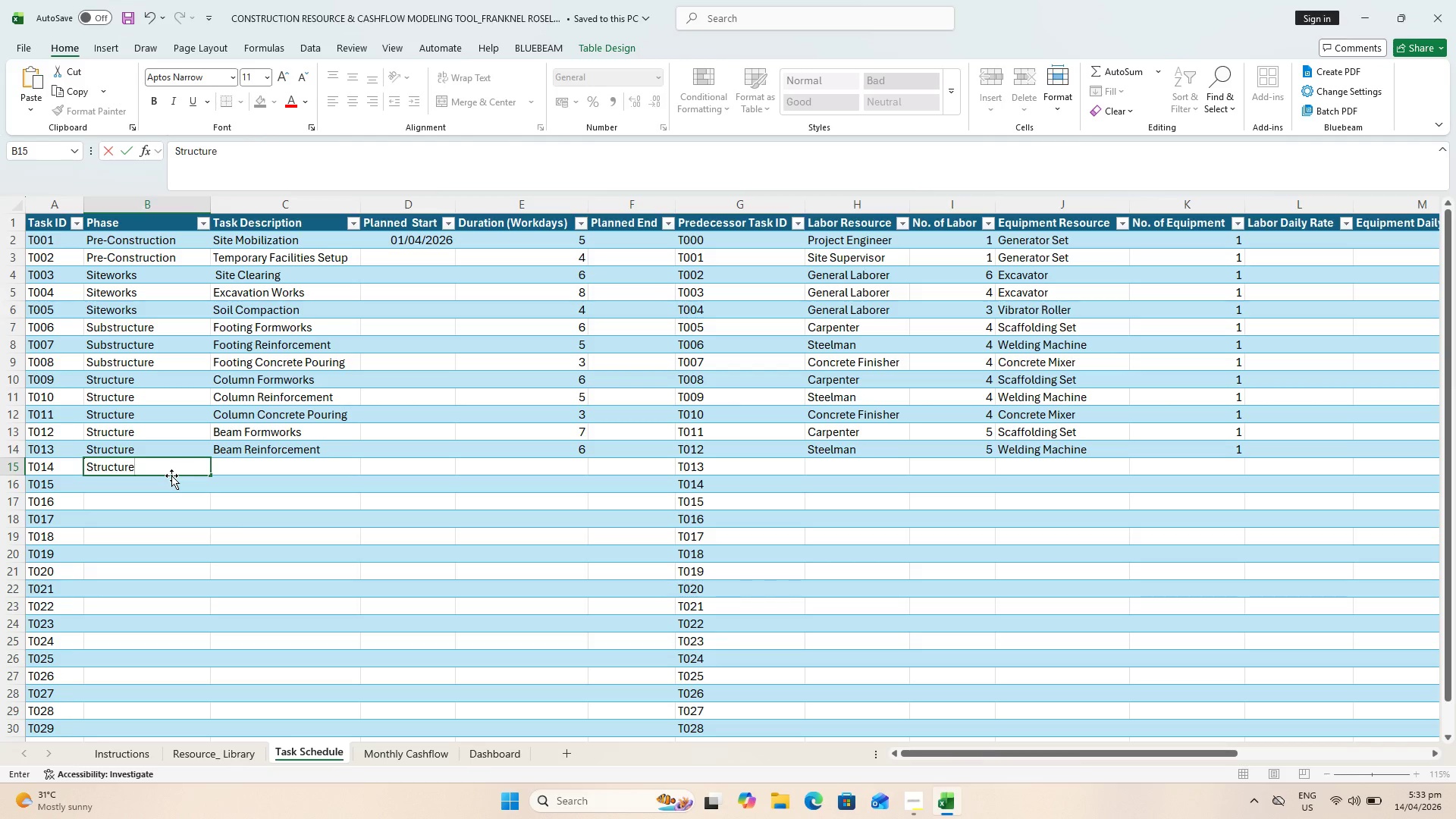 
key(ArrowRight)
 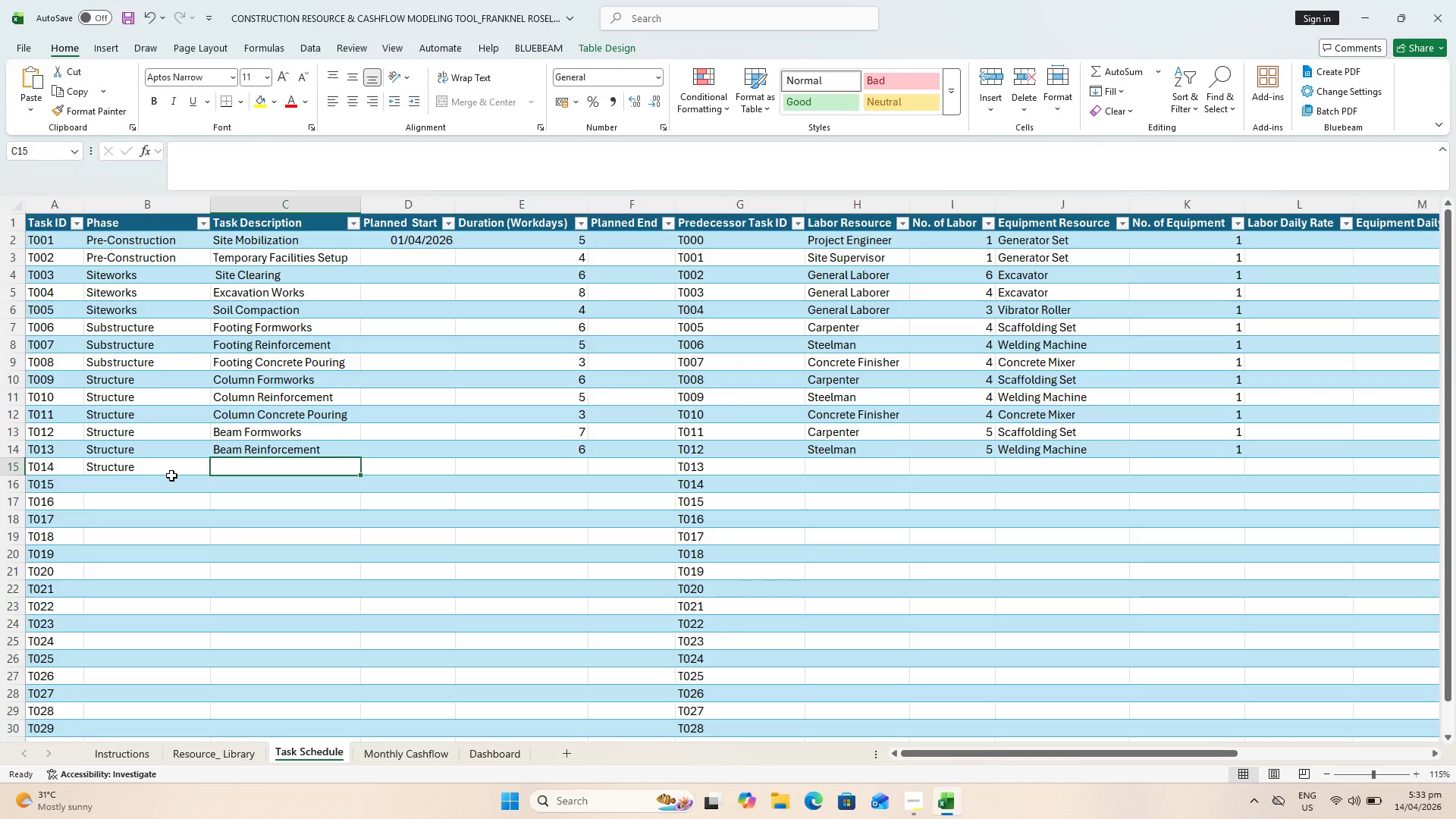 
type(Beam )
 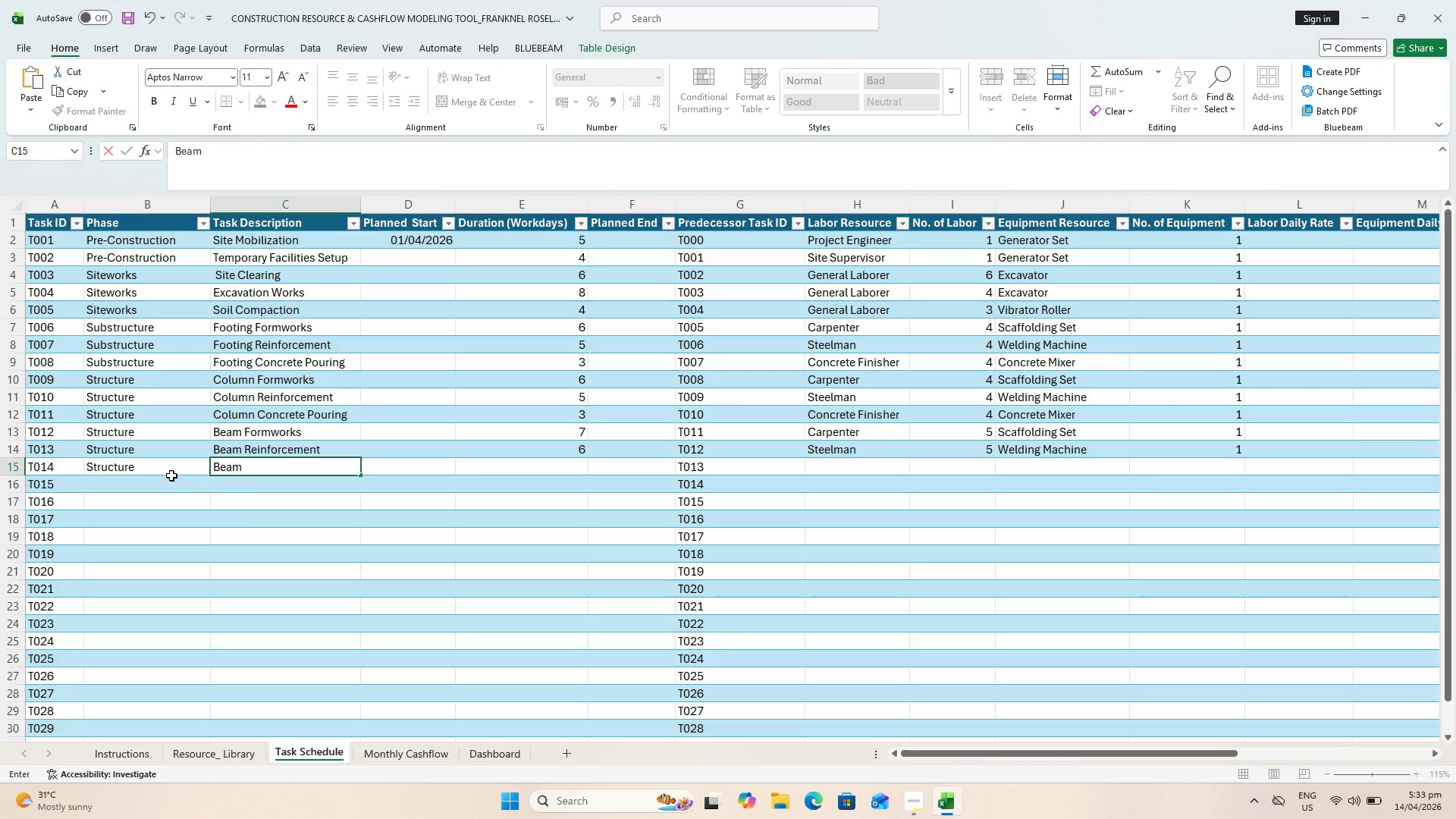 
key(Control+ControlLeft)
 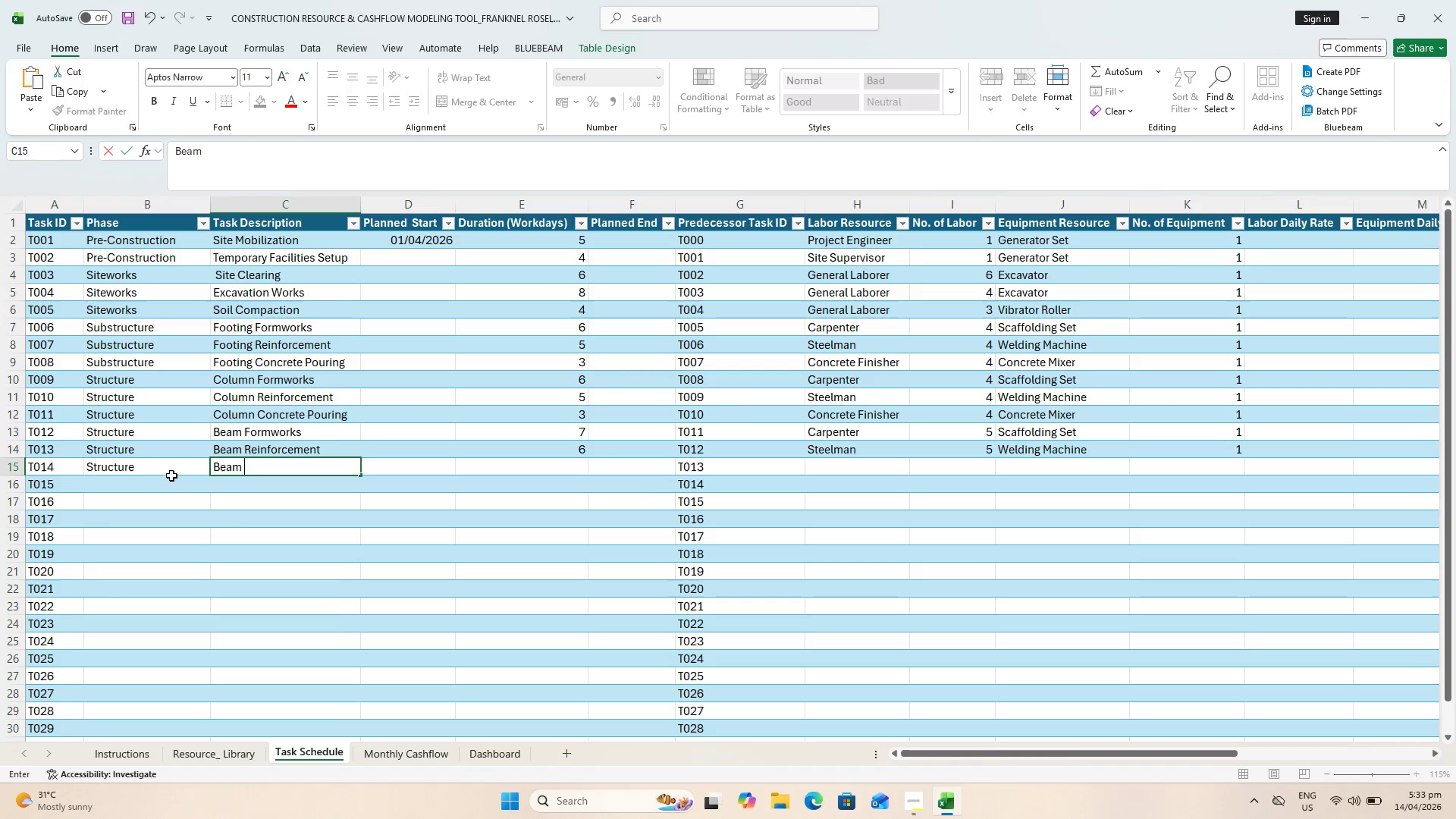 
key(Control+S)
 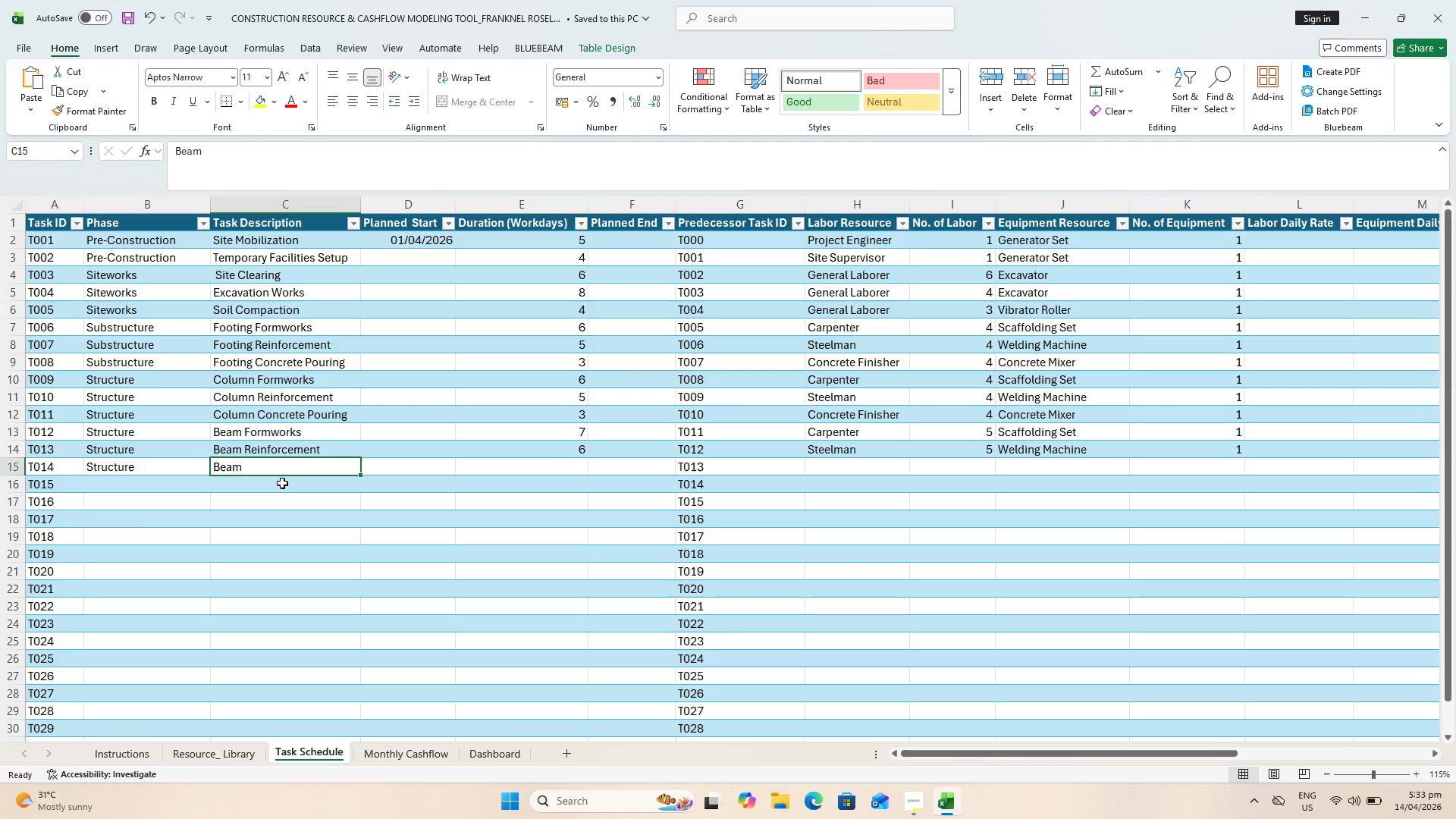 
double_click([271, 468])
 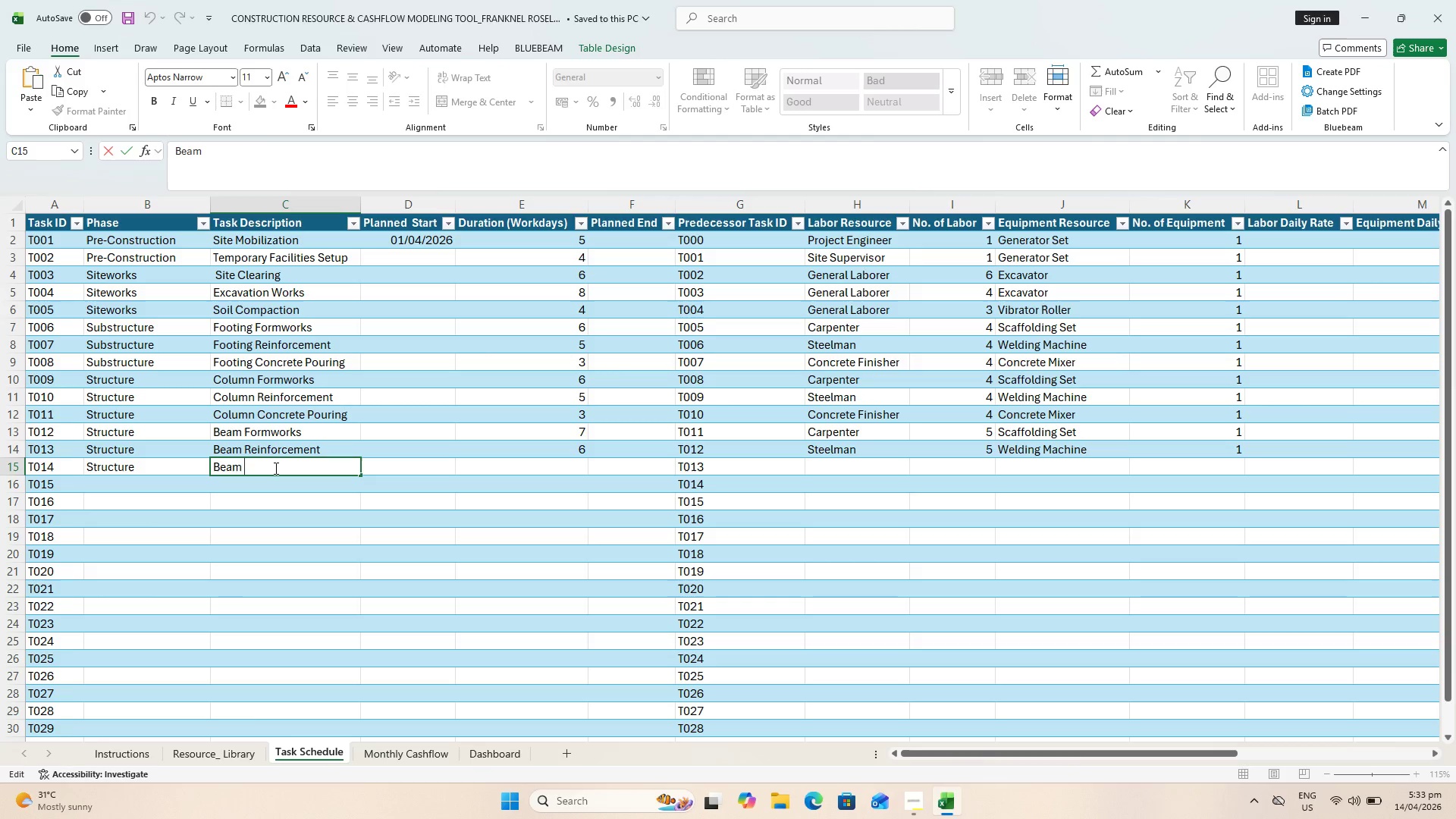 
type(re)
key(Backspace)
key(Backspace)
key(Backspace)
type(Concrete Por)
key(Backspace)
type(uring)
 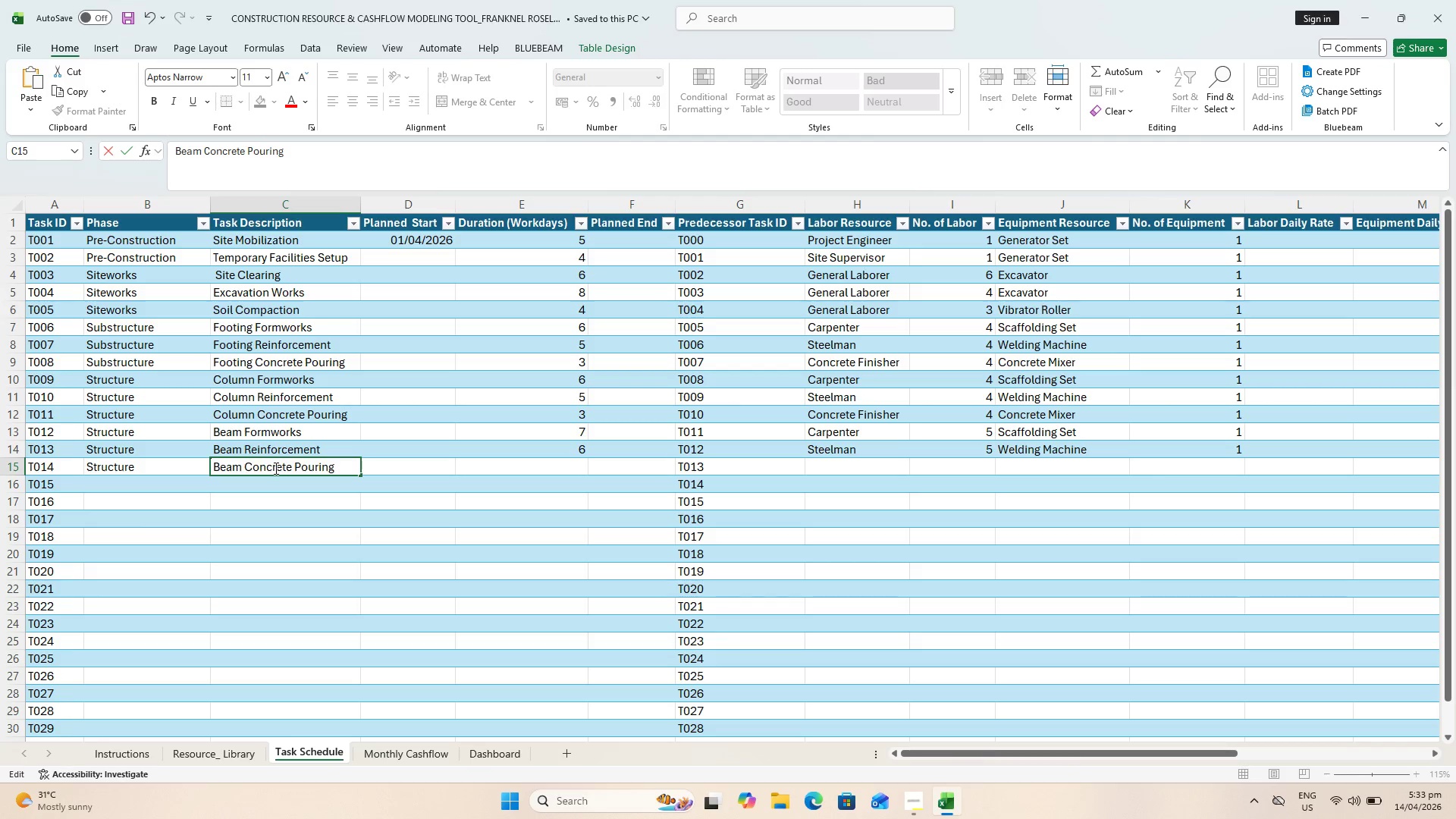 
key(3)
 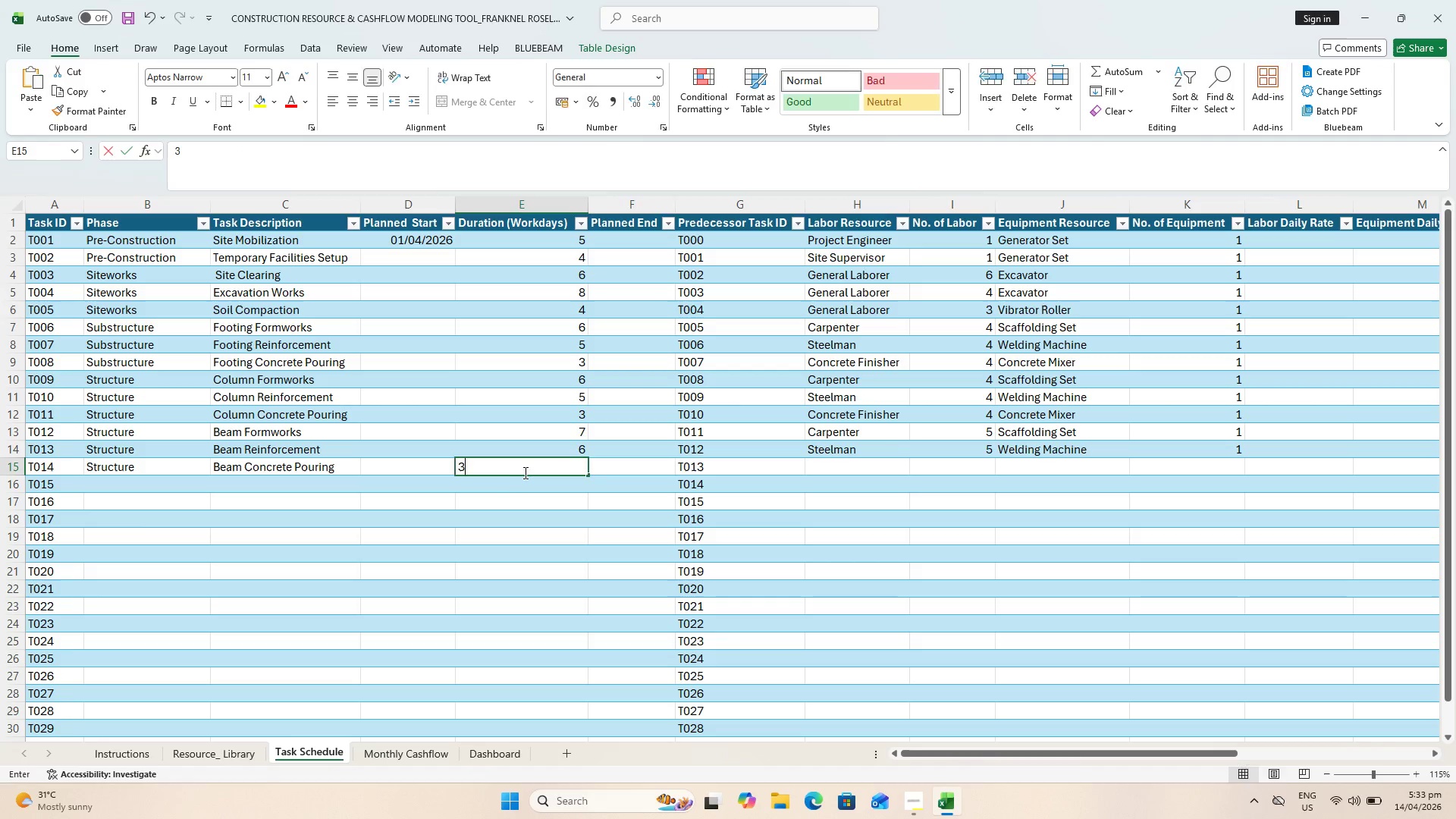 
key(ArrowRight)
 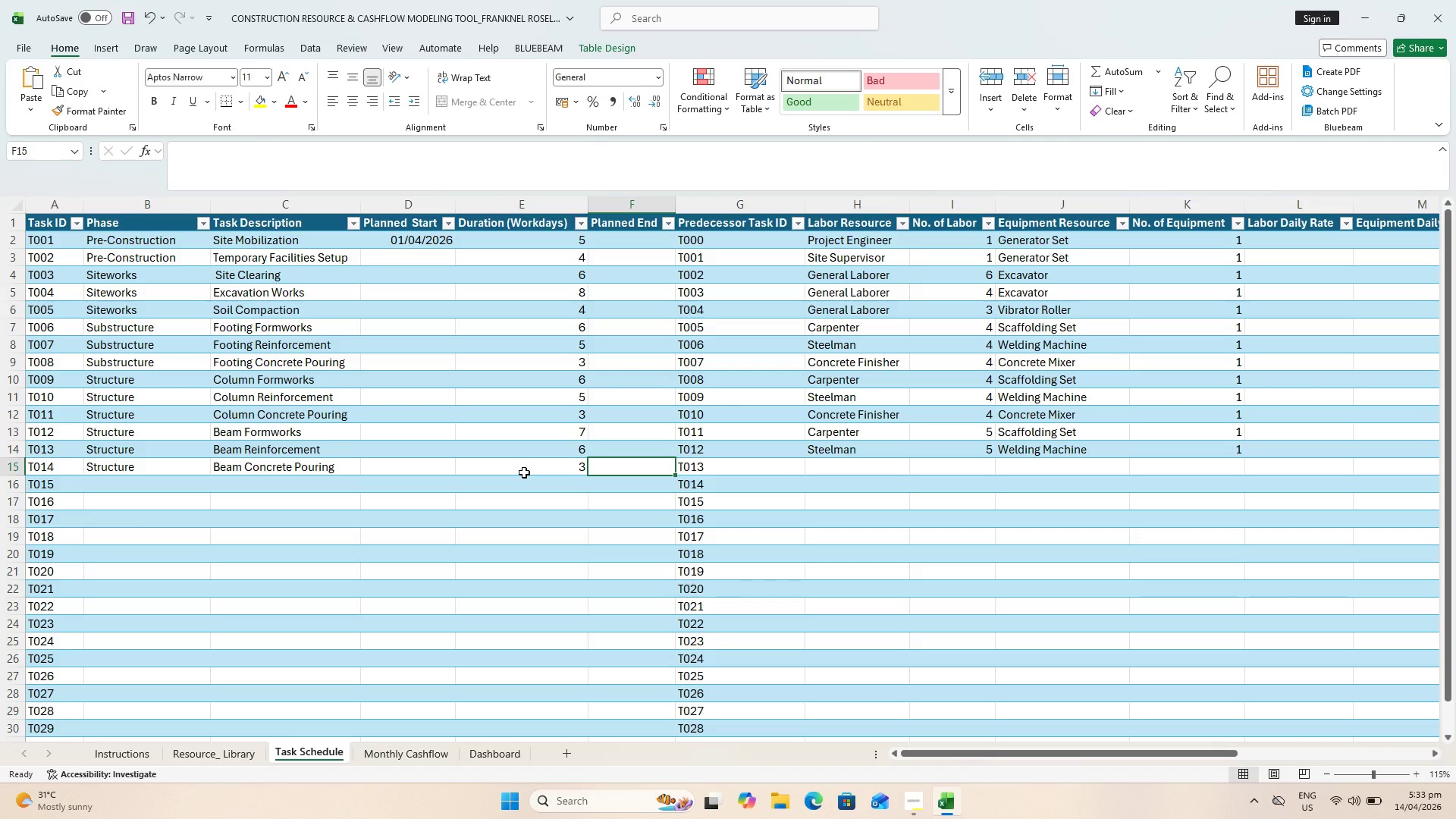 
key(ArrowRight)
 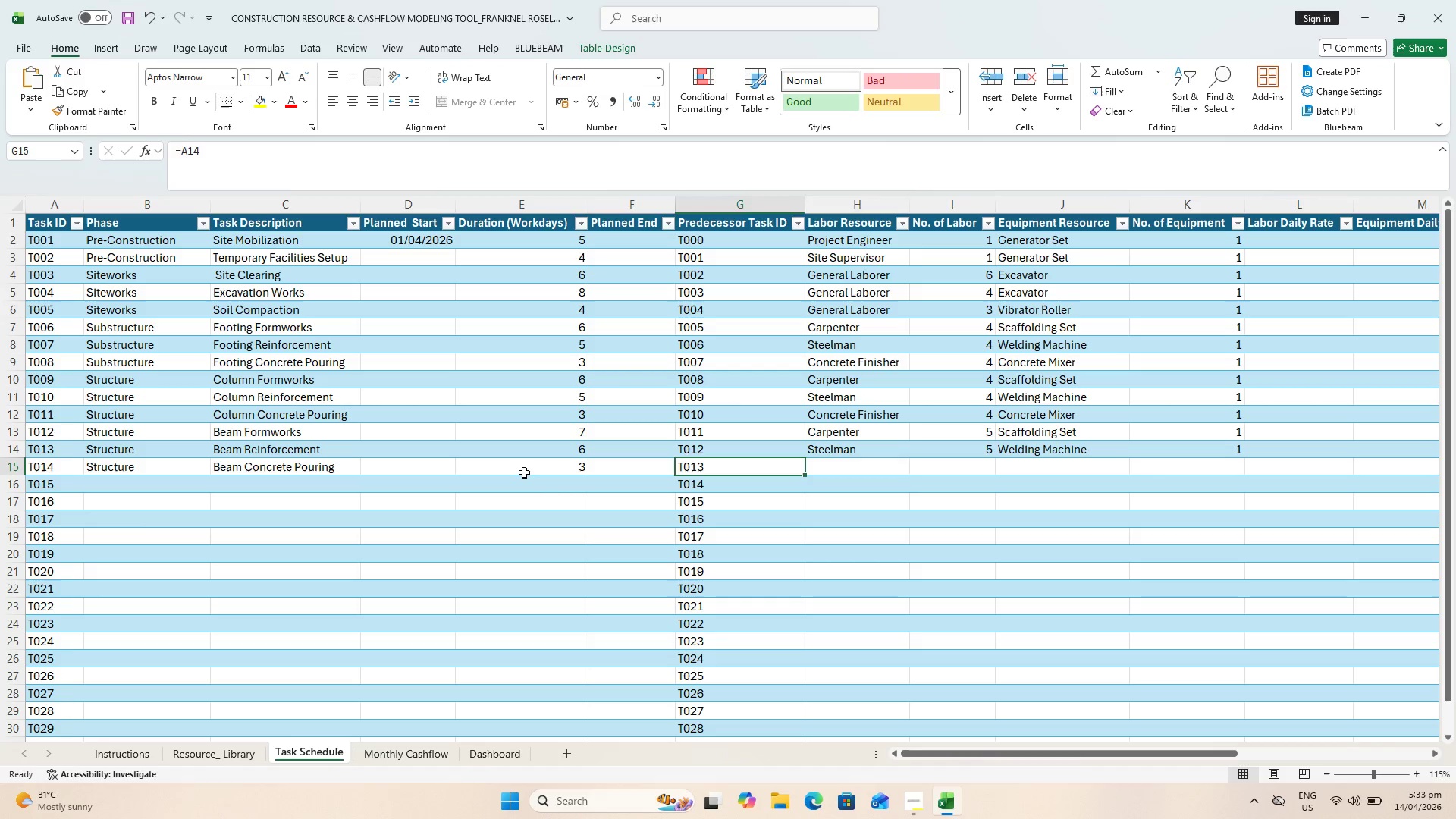 
key(ArrowRight)
 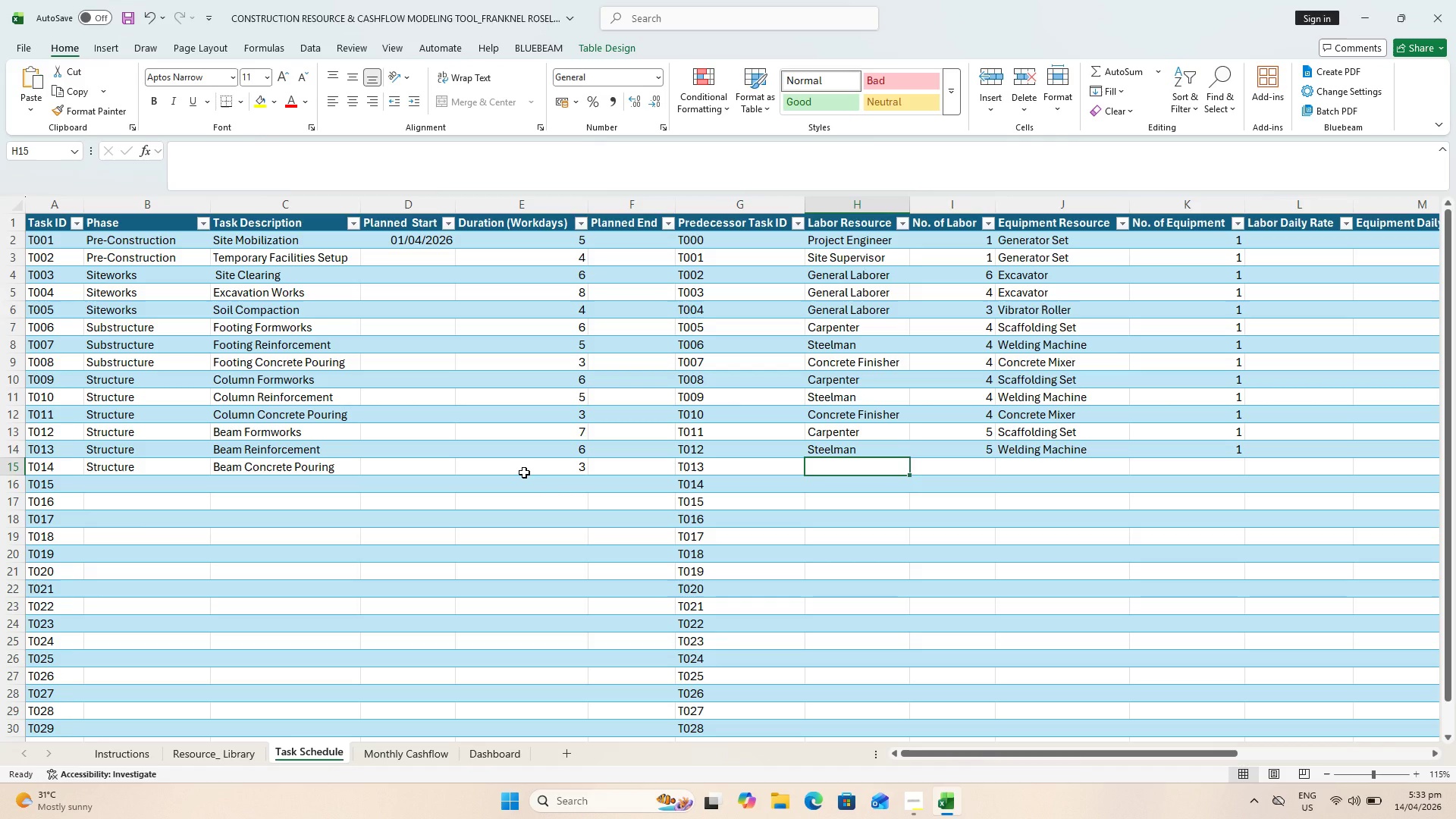 
type(Con)
 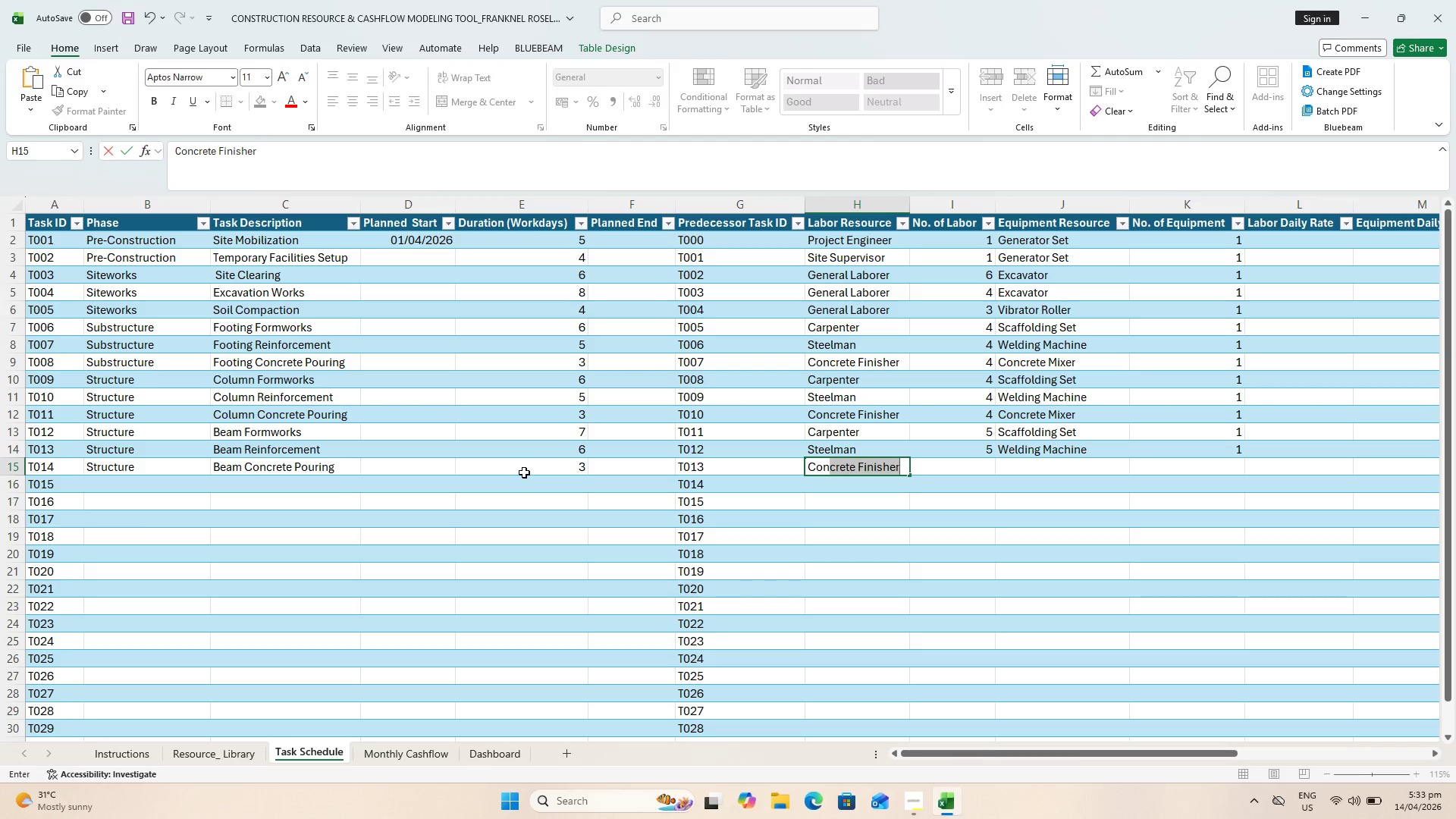 
key(ArrowRight)
 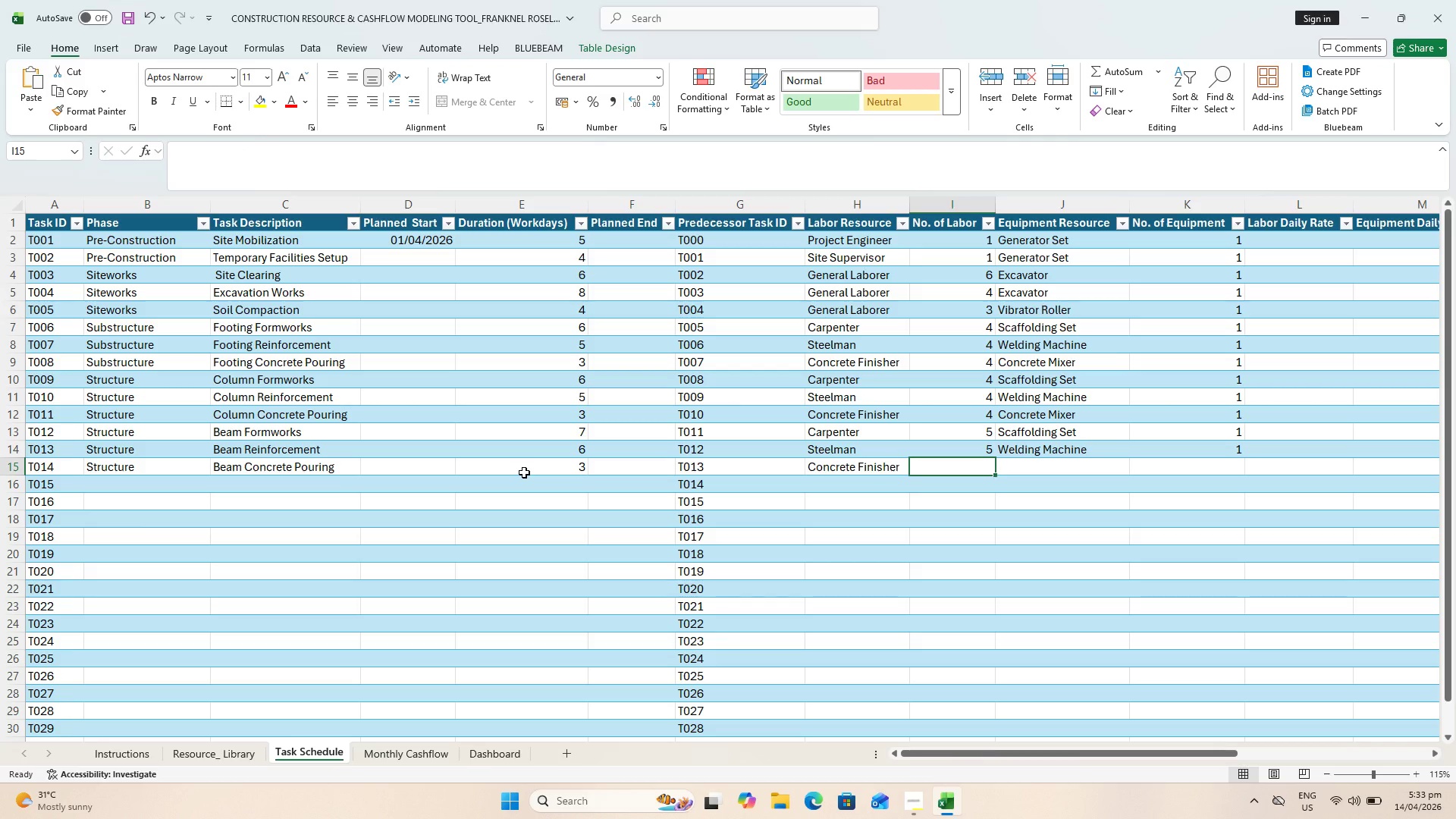 
key(4)
 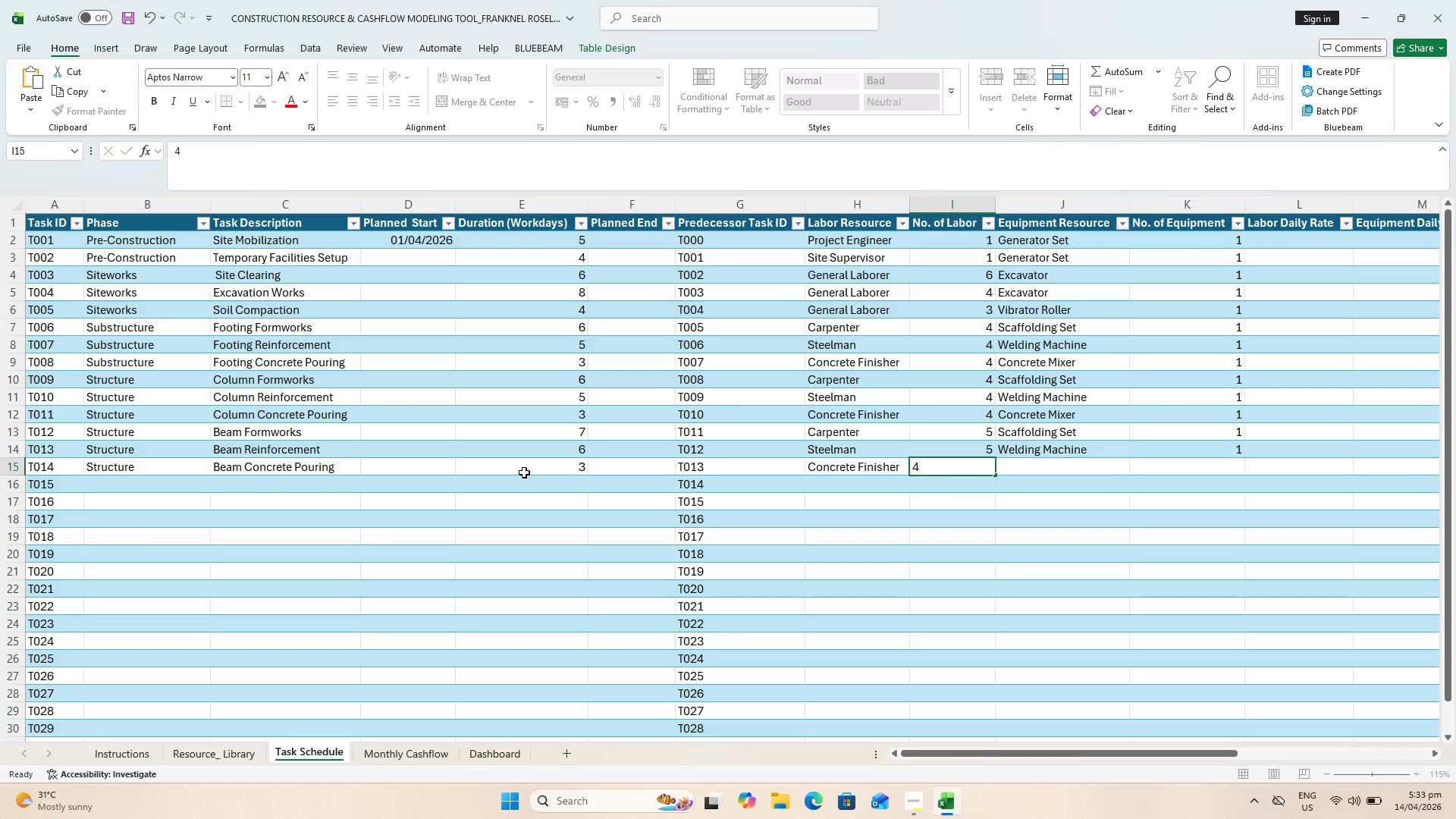 
key(ArrowRight)
 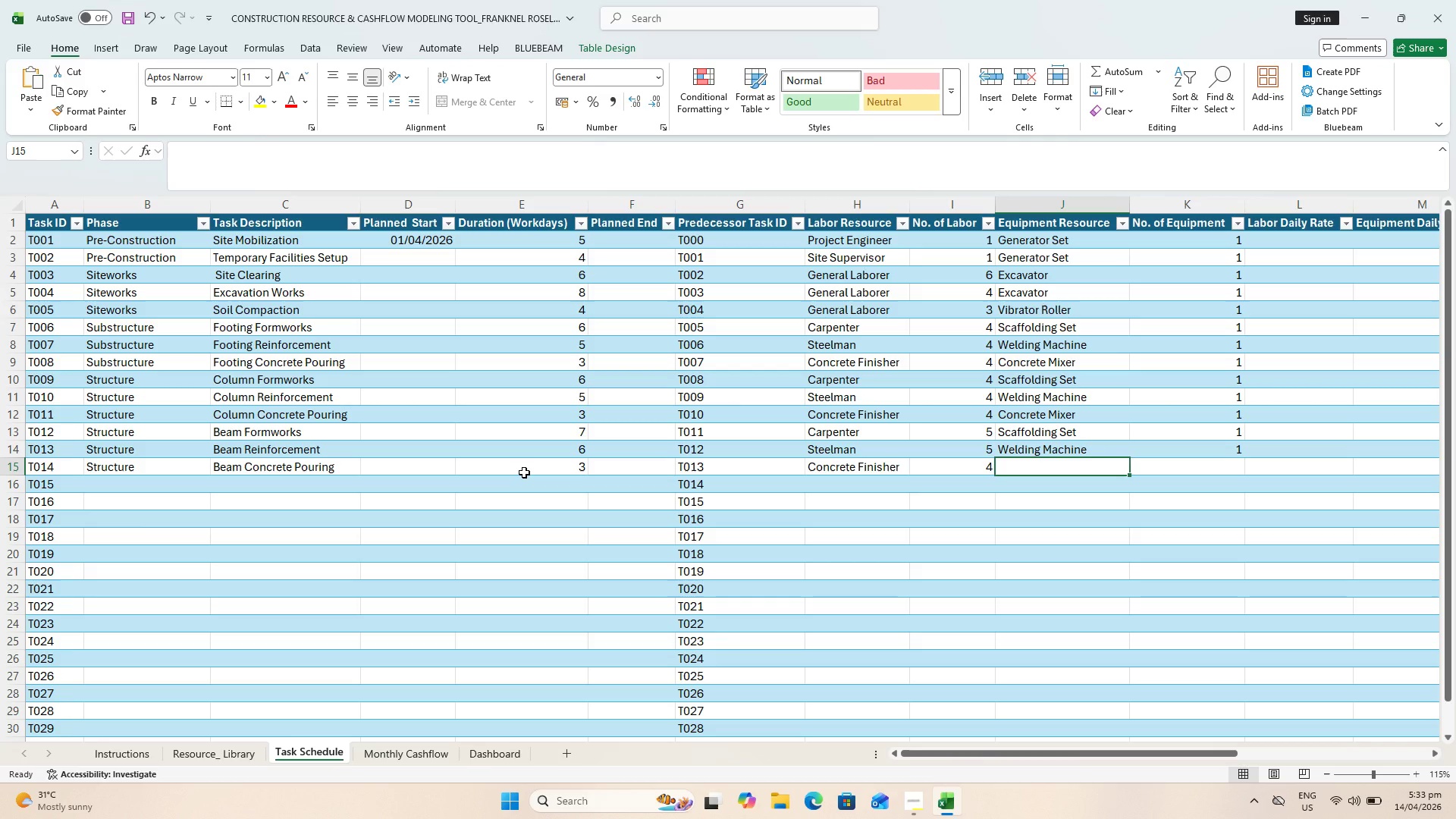 
type(Concrete Mi)
 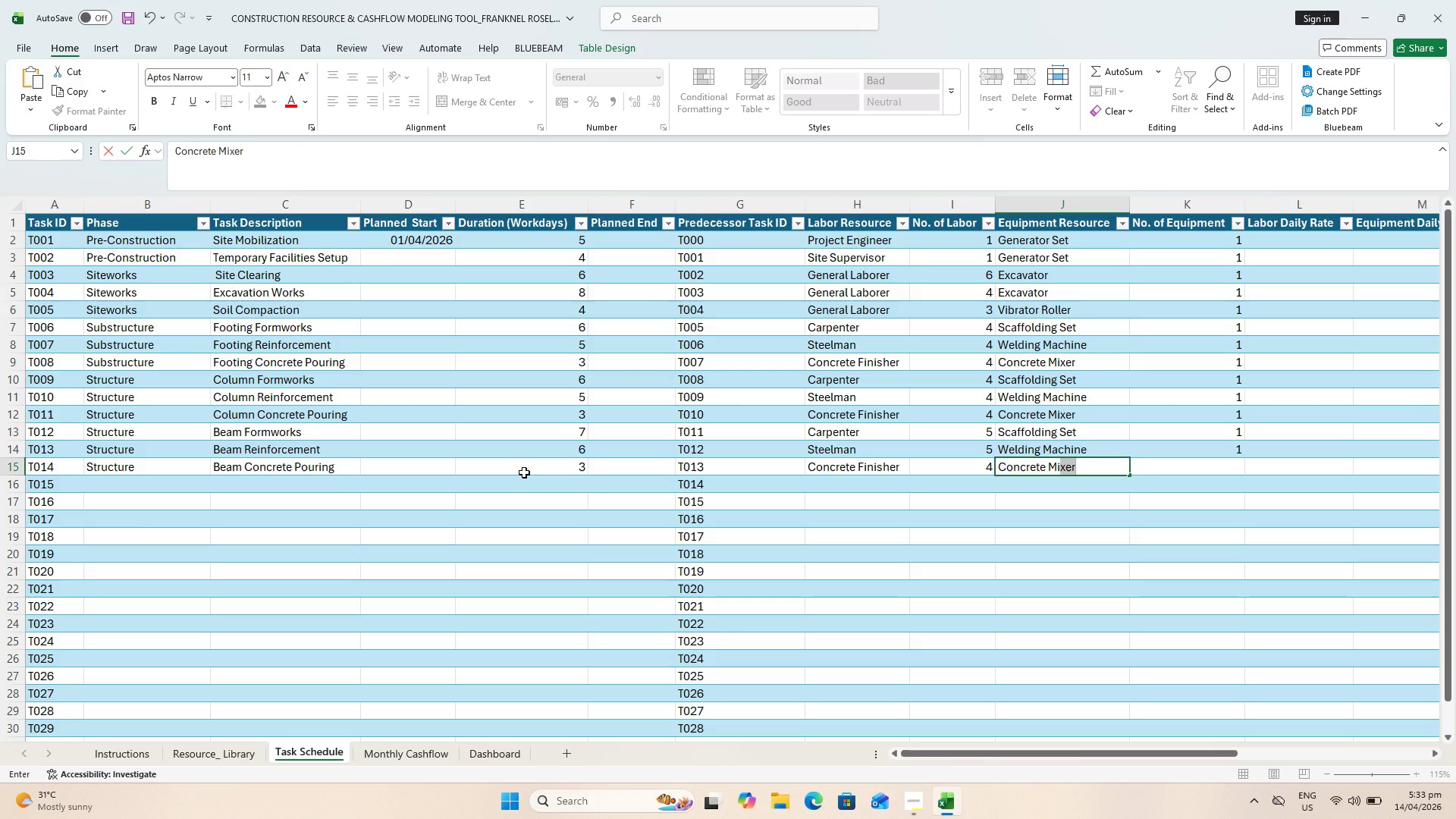 
key(ArrowRight)
 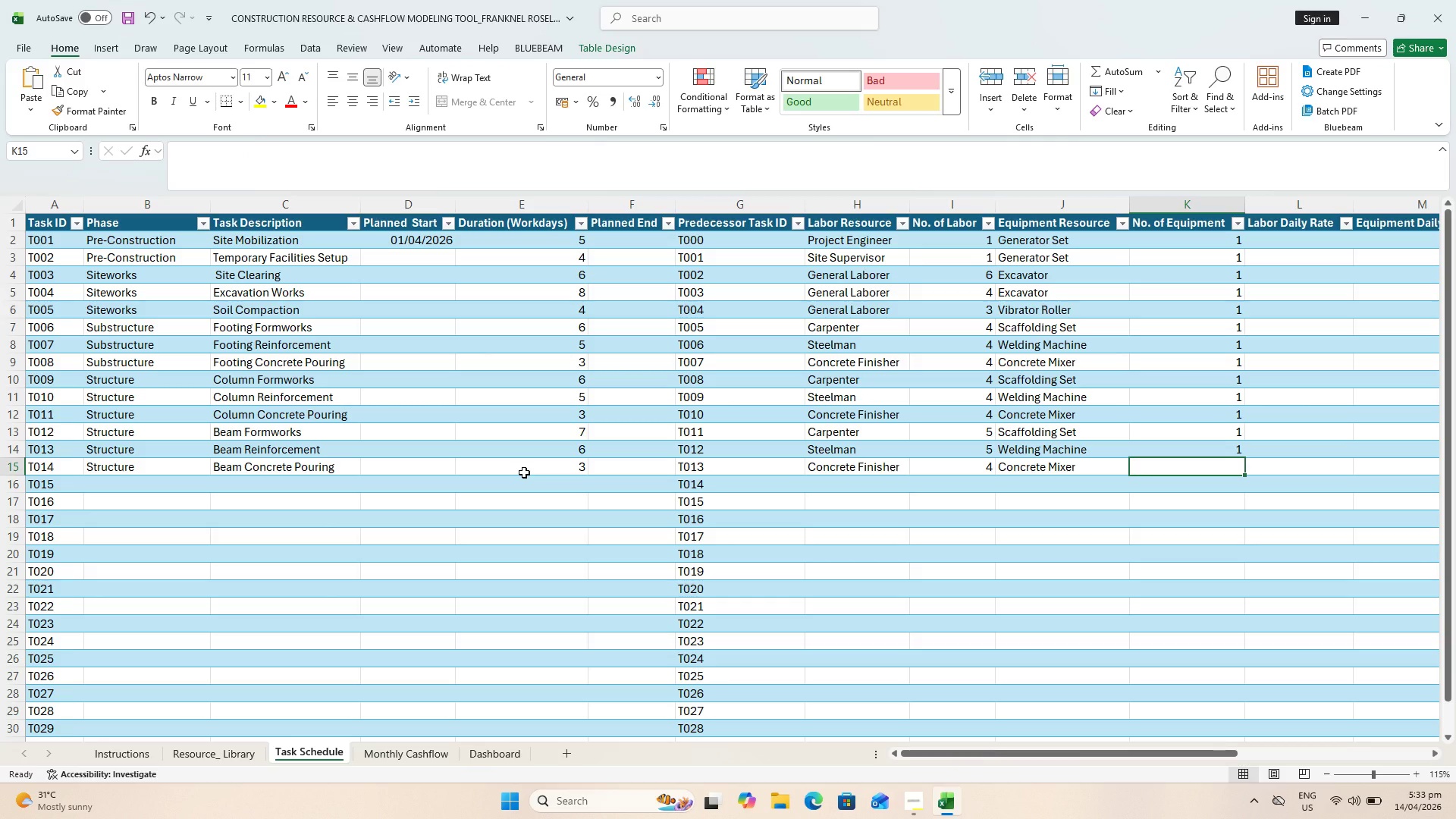 
key(1)
 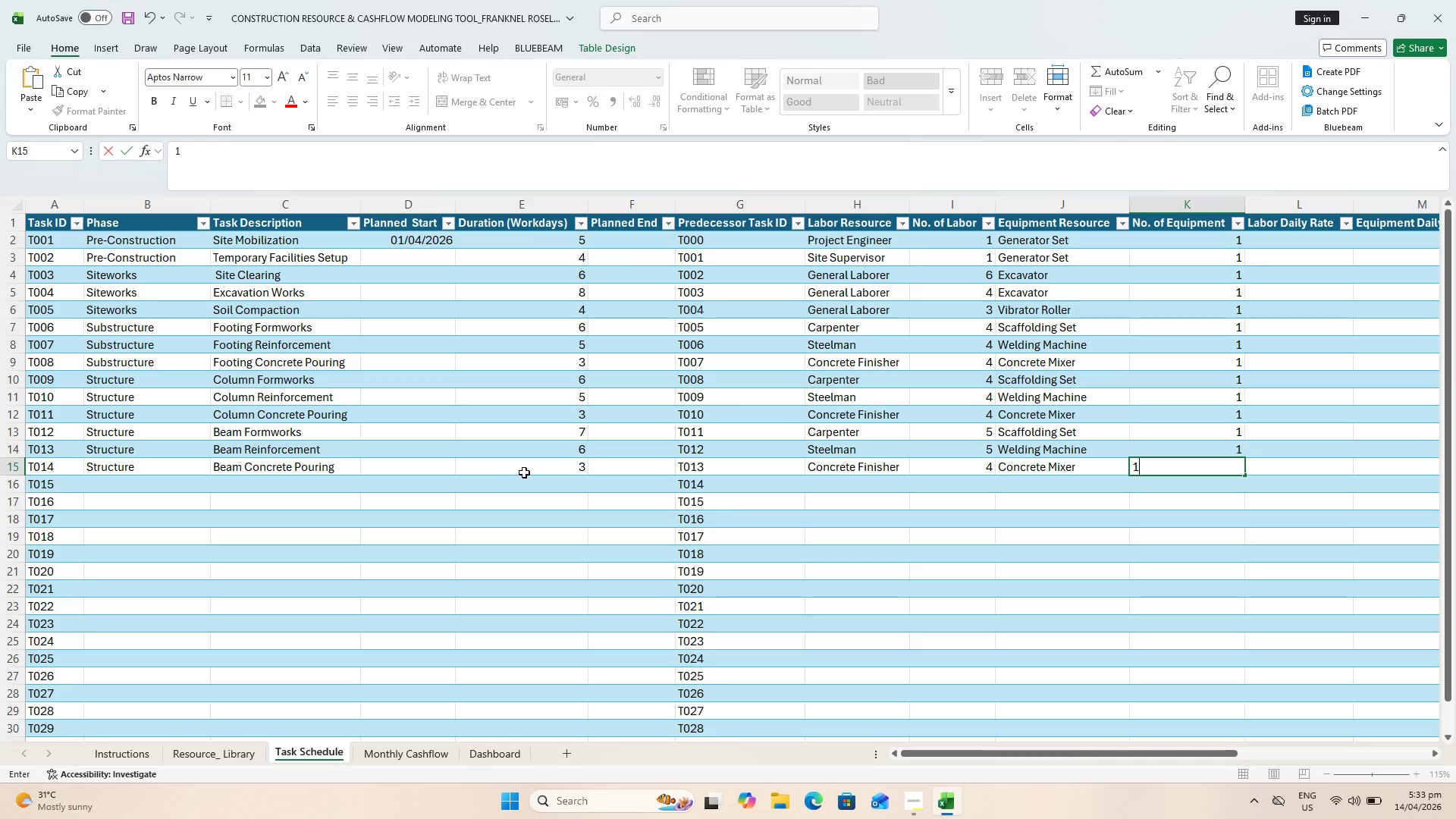 
key(Enter)
 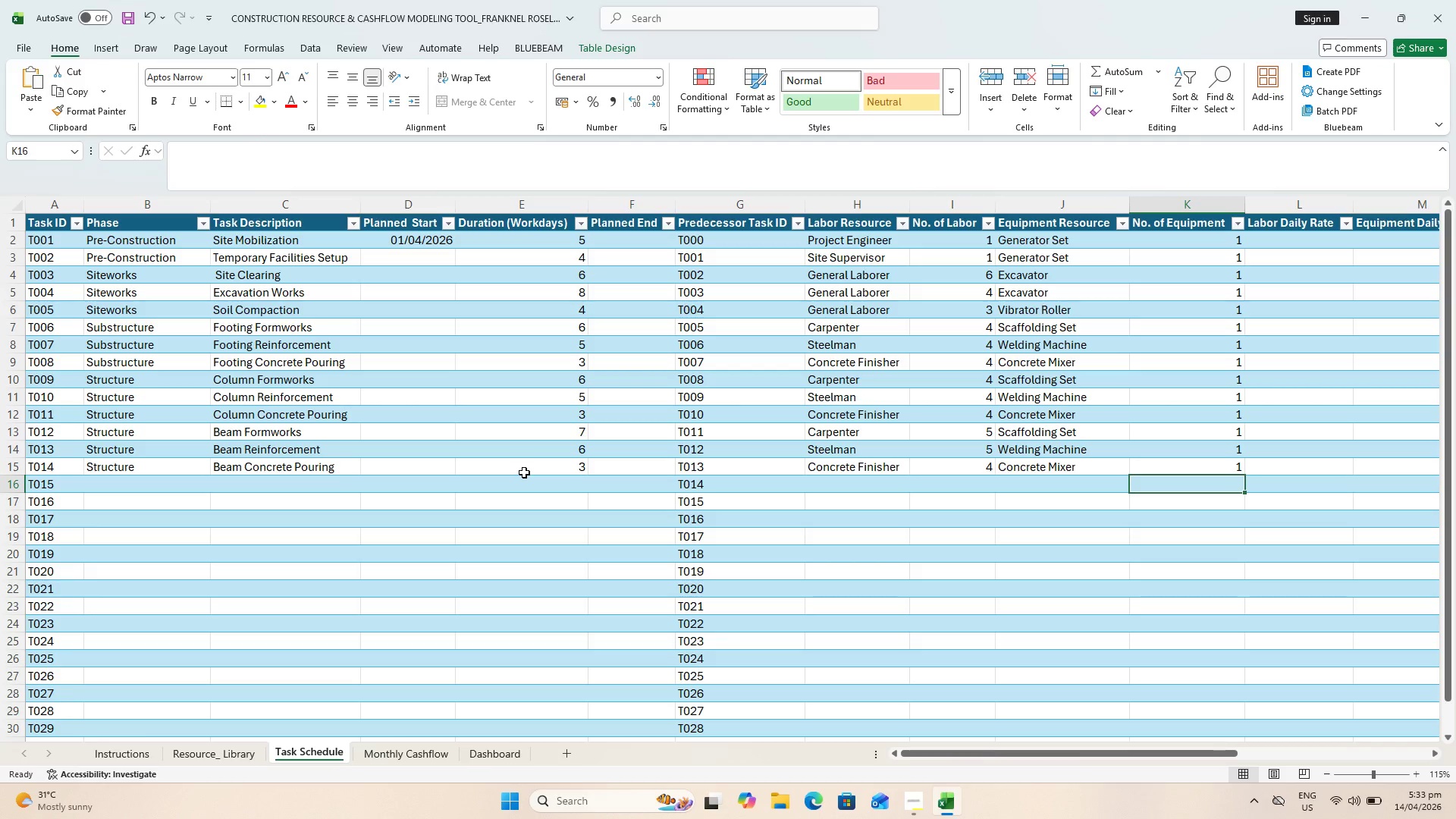 
key(Control+S)
 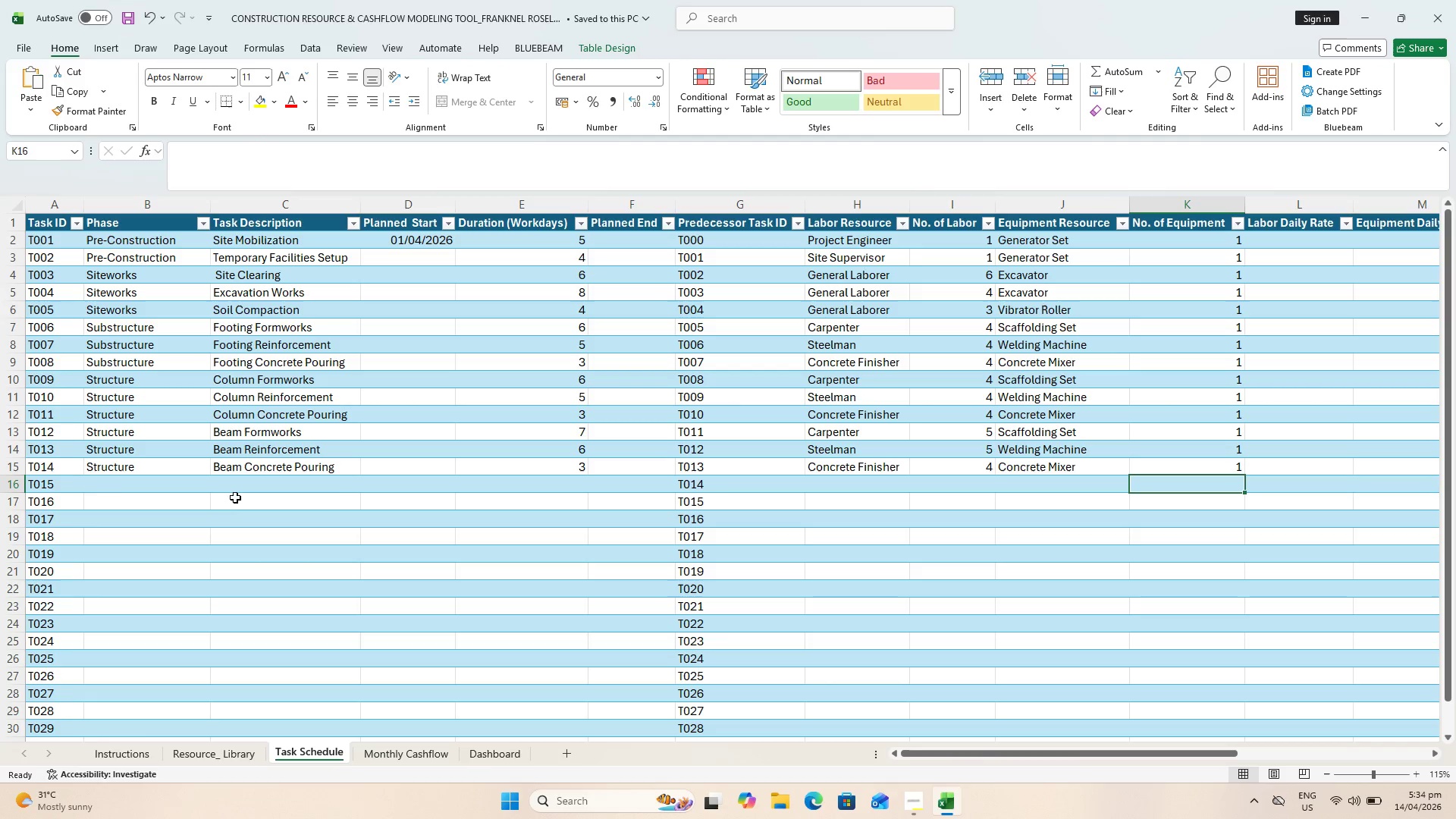 
left_click([113, 484])
 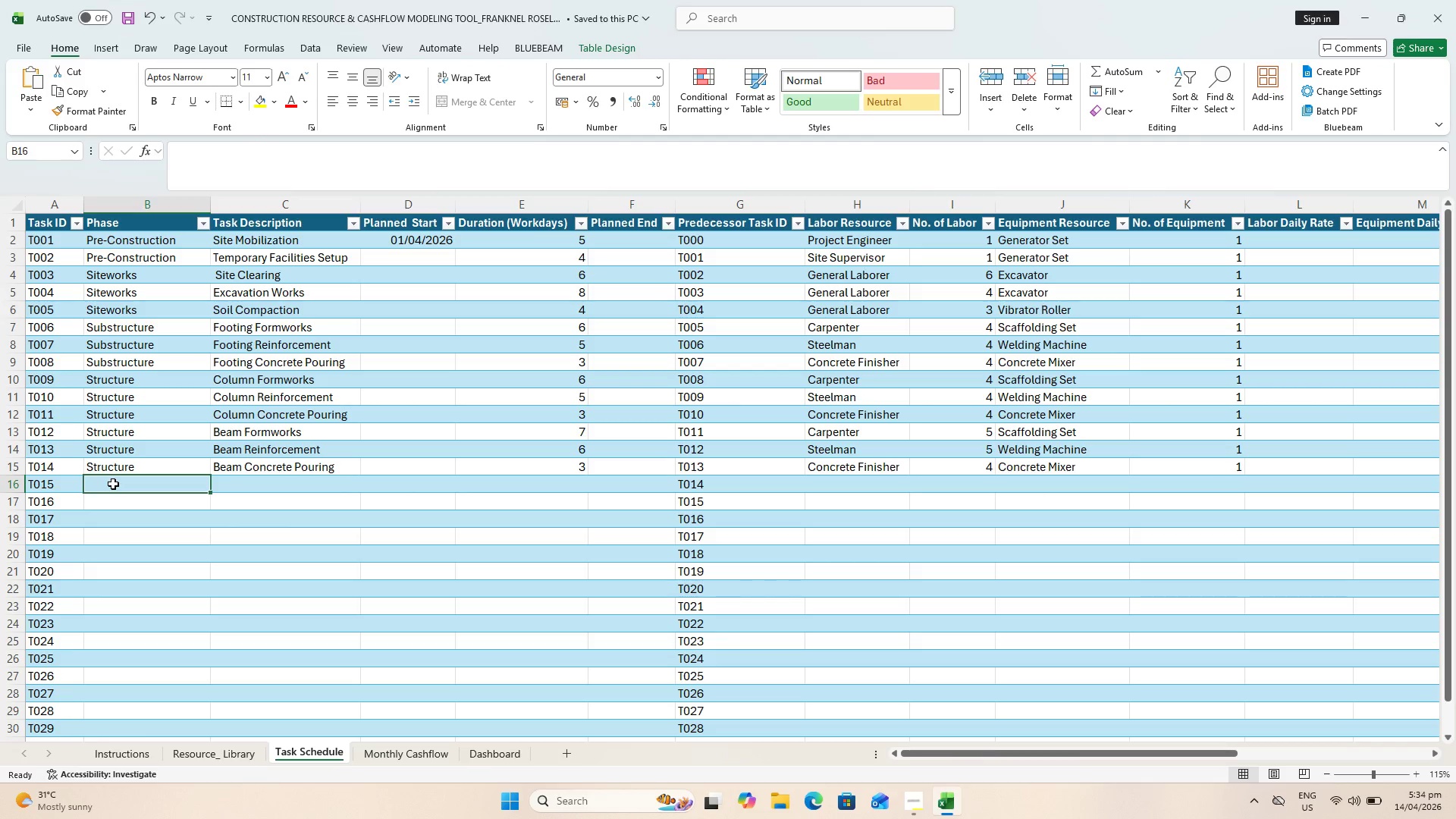 
key(Control+S)
 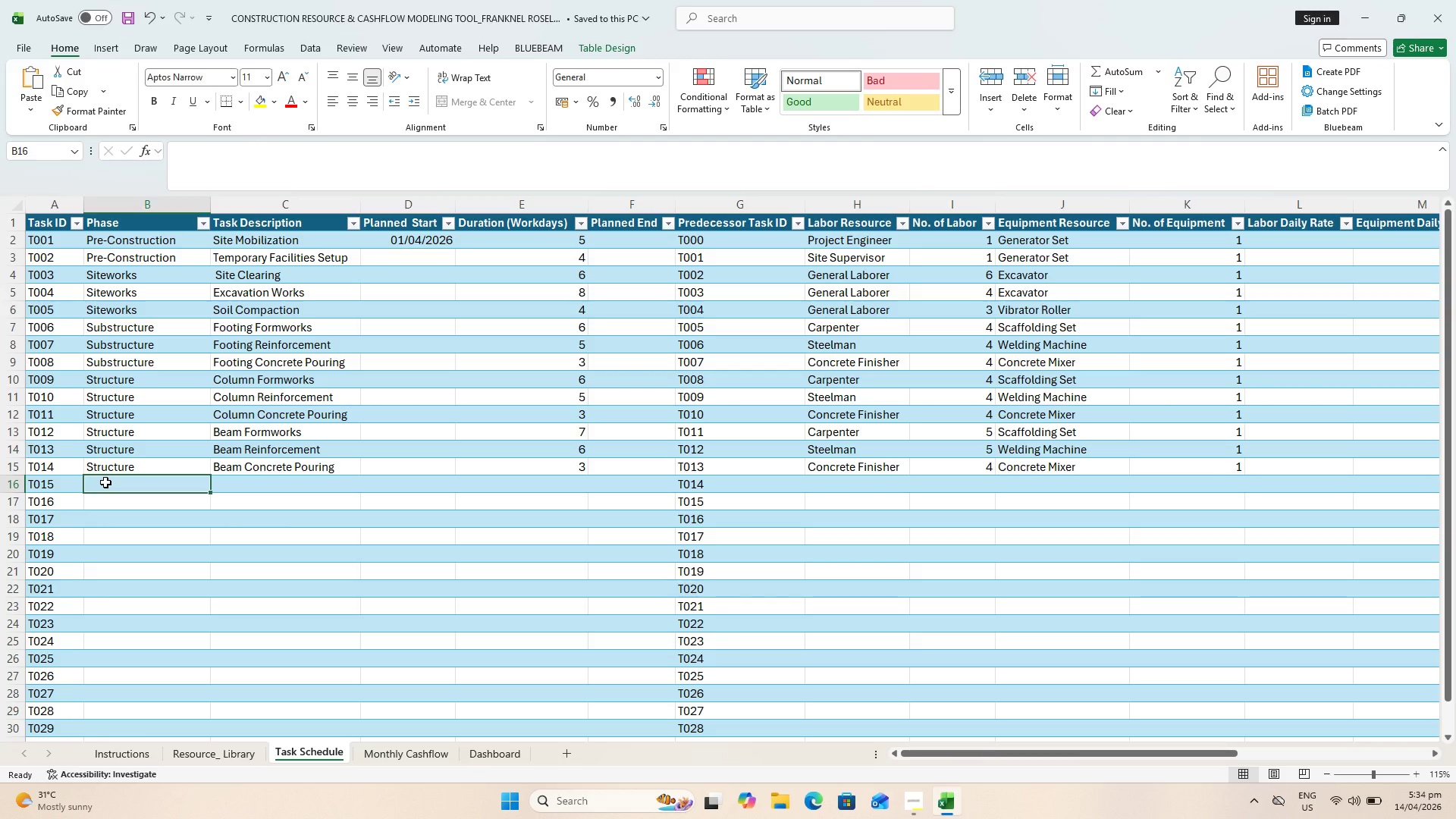 
wait(5.67)
 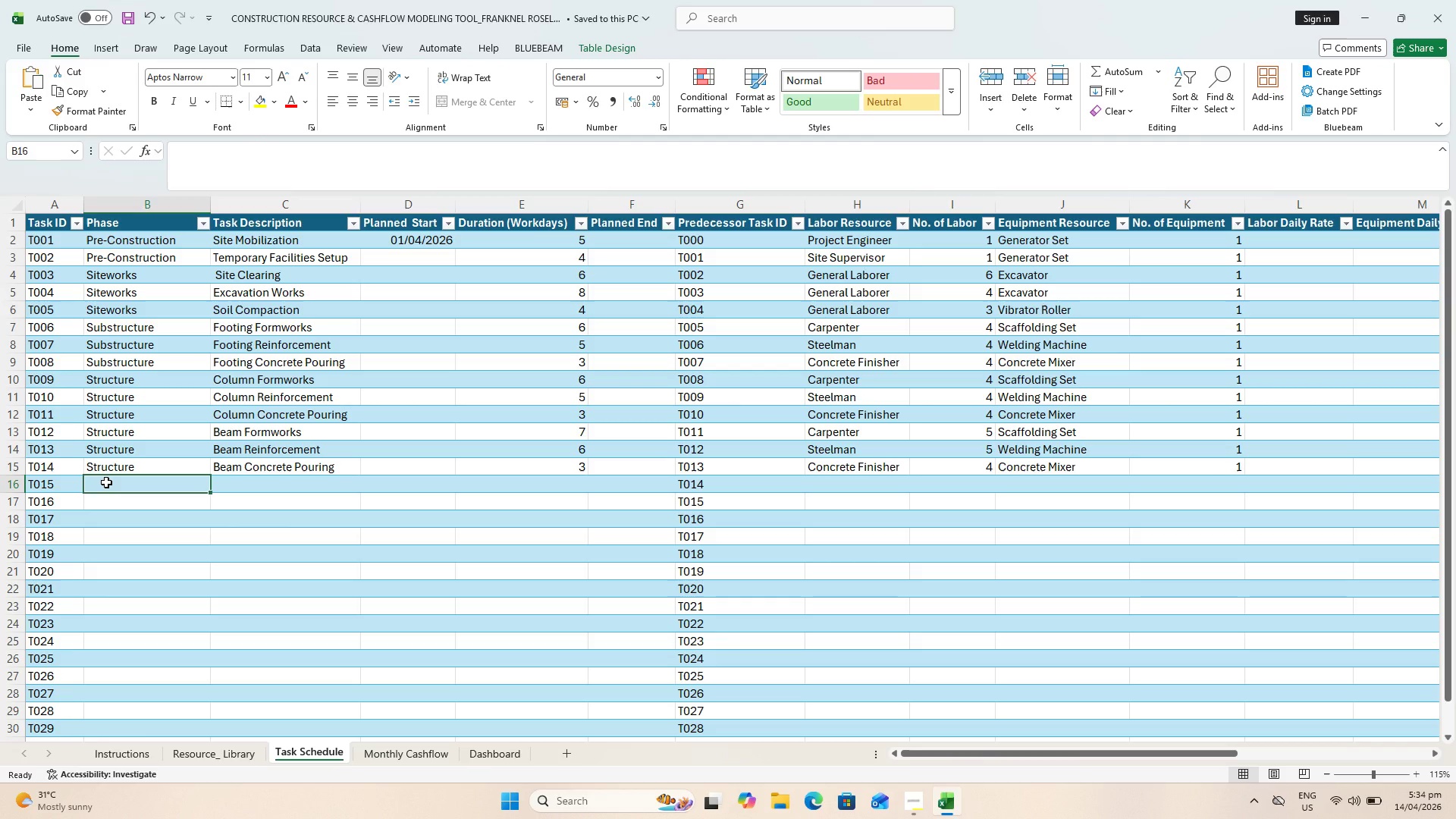 
type(Structure)
 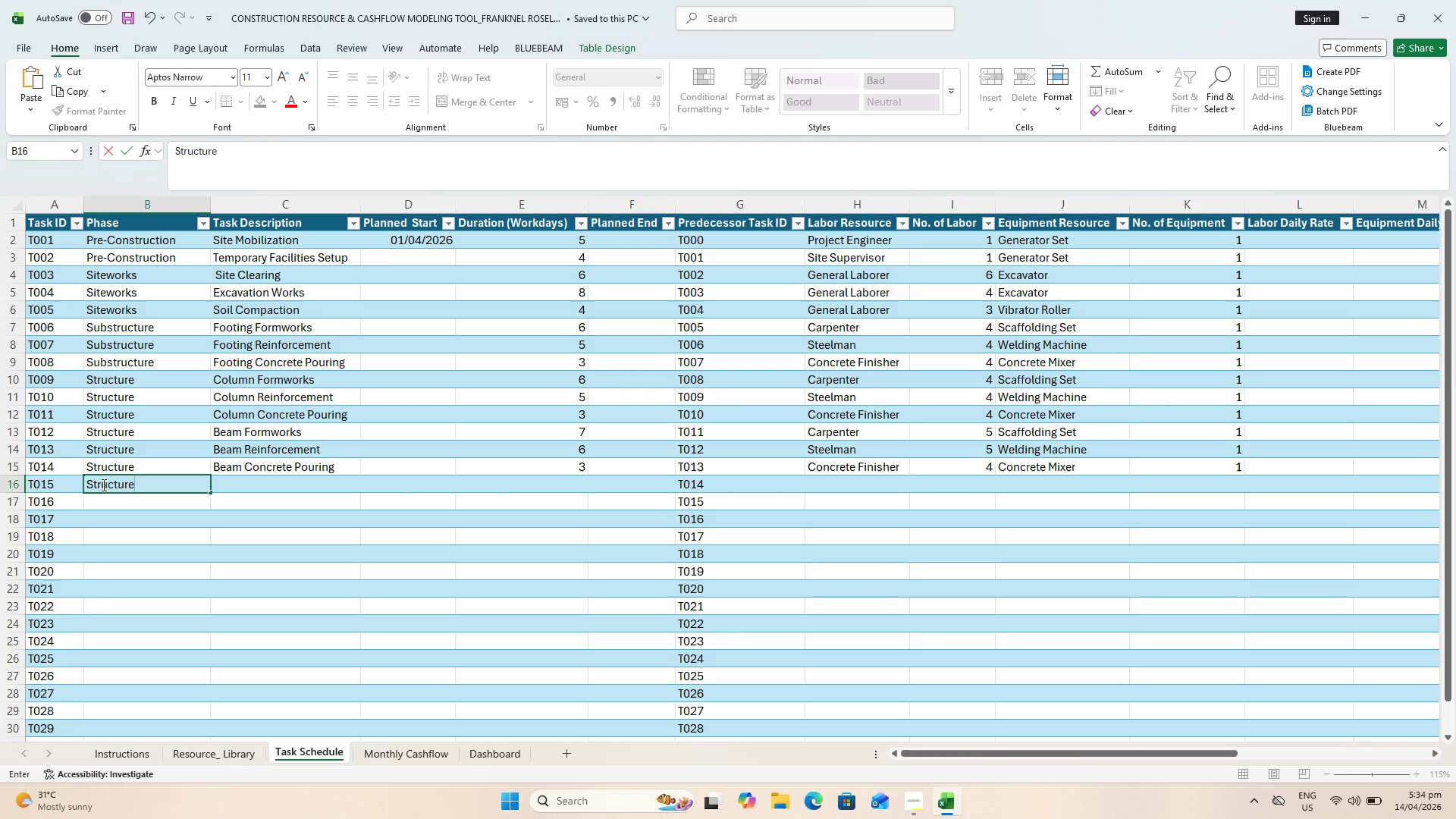 
key(ArrowRight)
 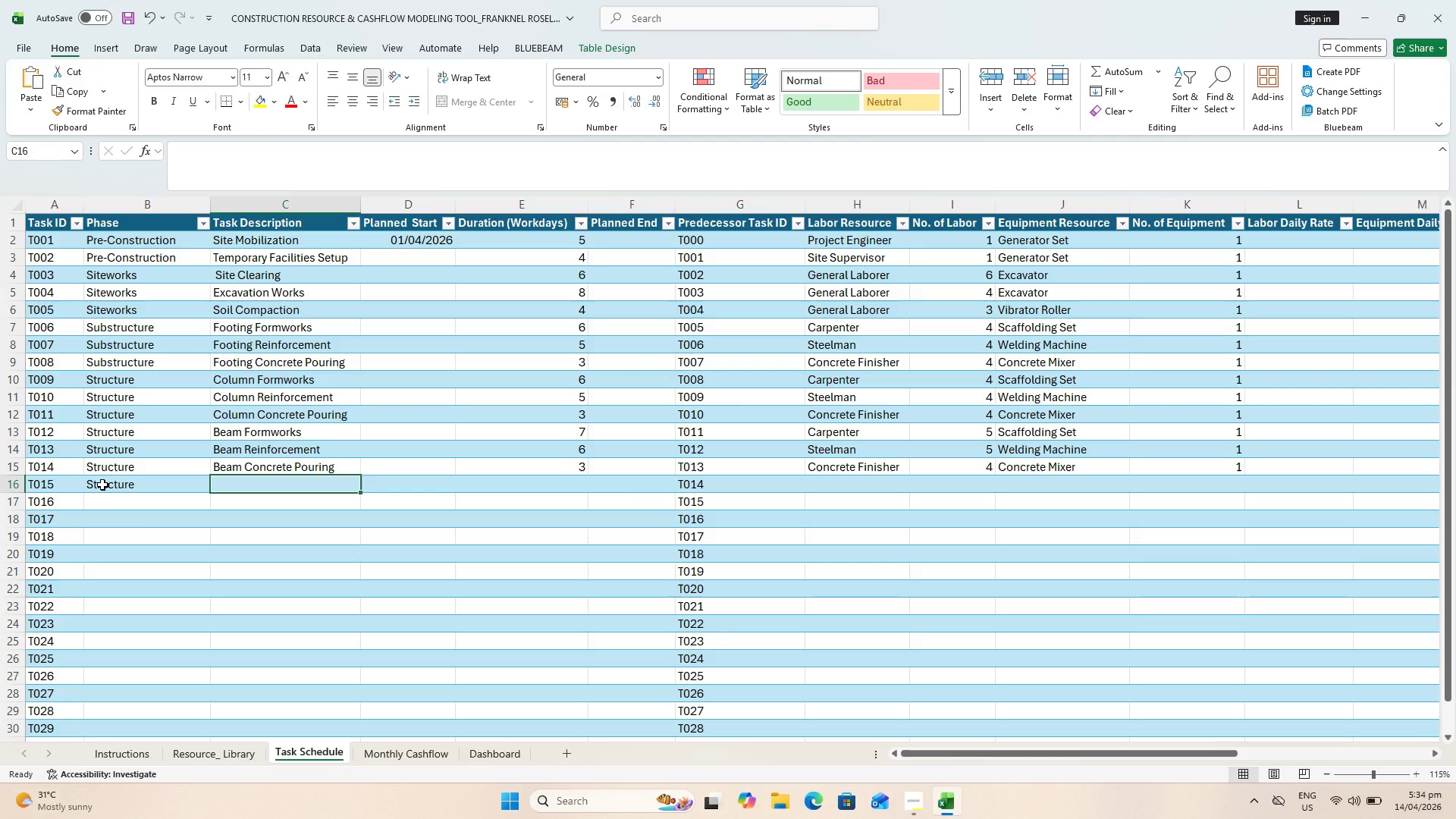 
wait(6.94)
 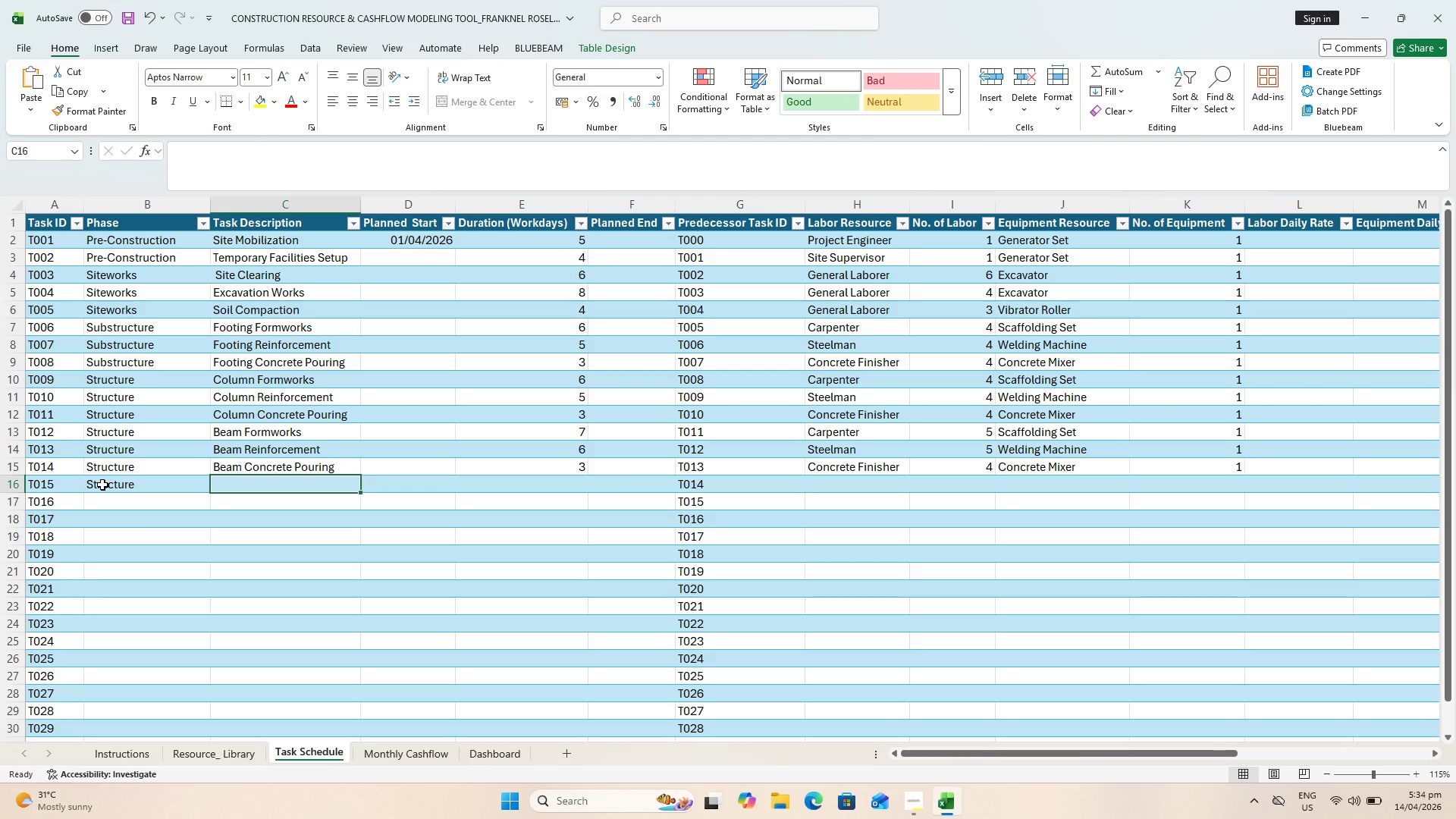 
type(Slab Formworks)
 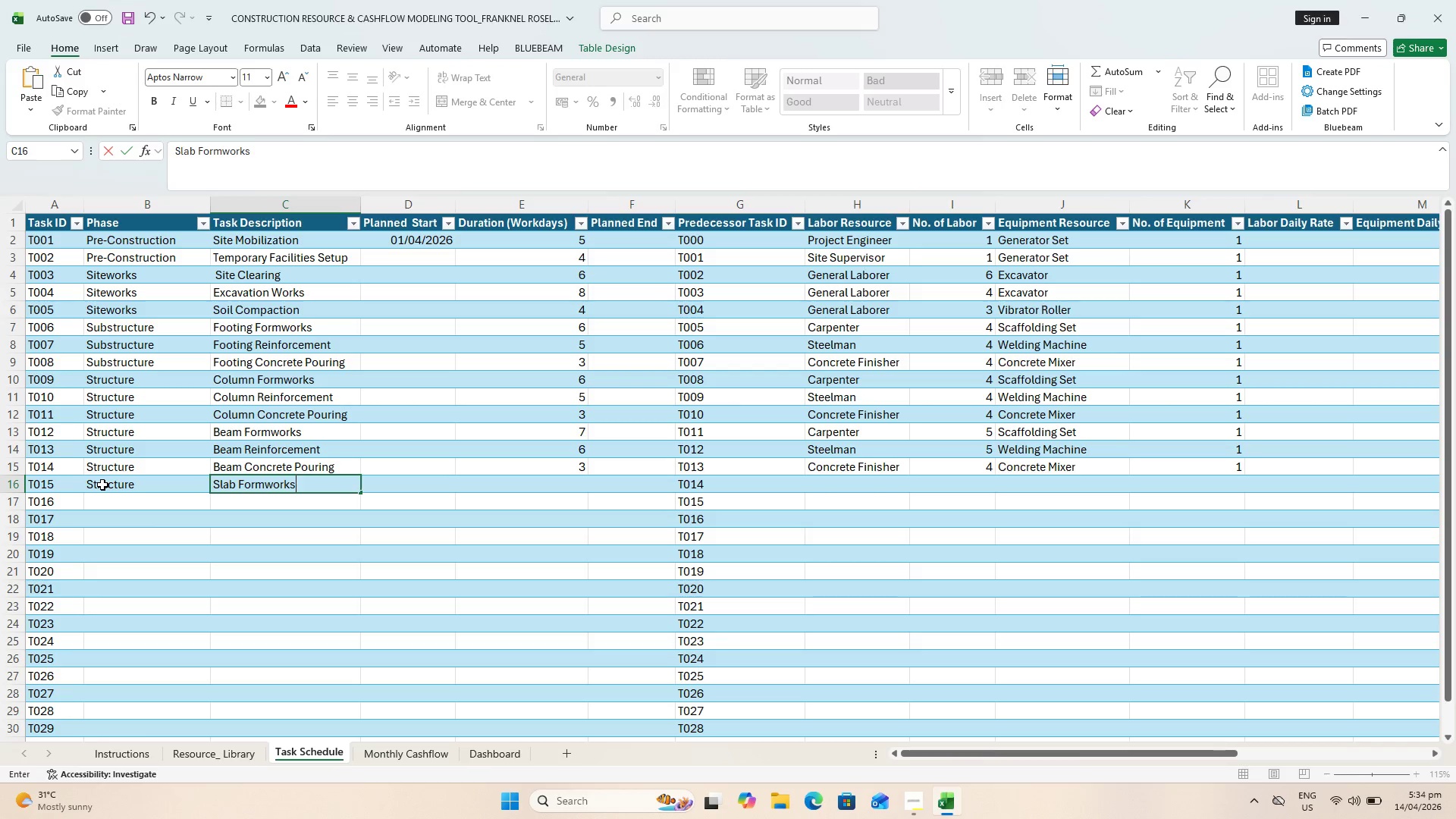 
 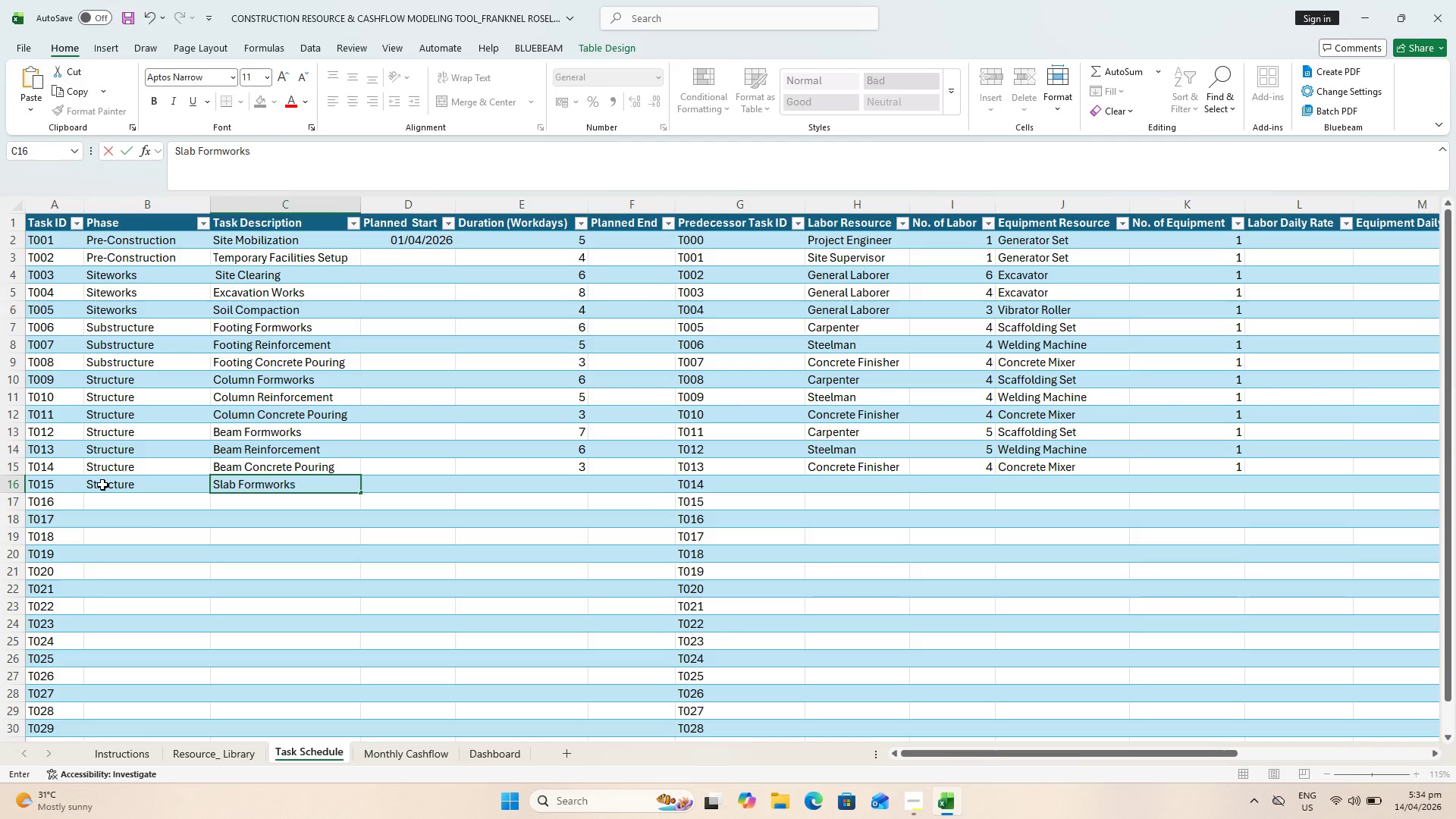 
key(ArrowRight)
 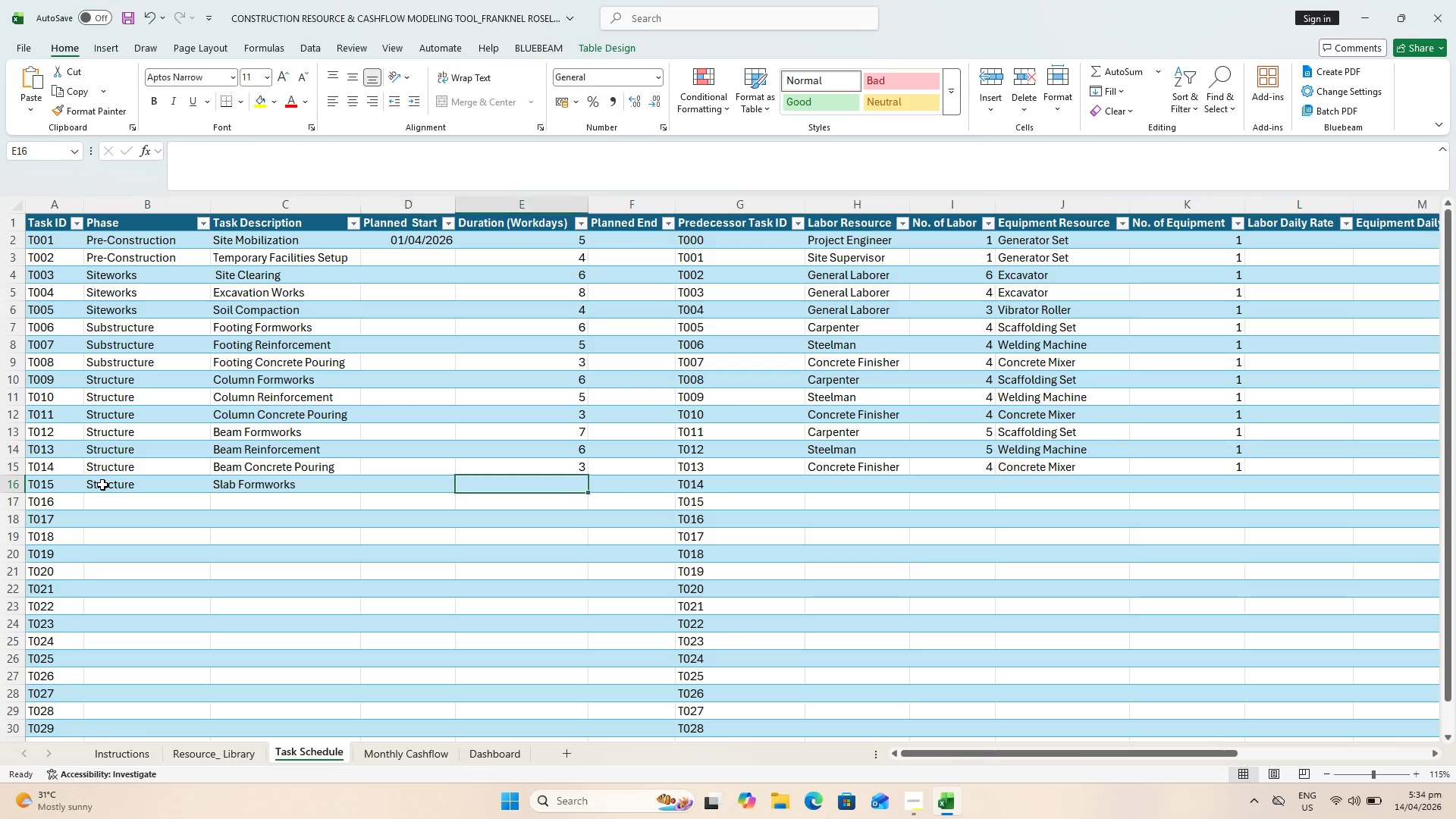 
key(ArrowRight)
 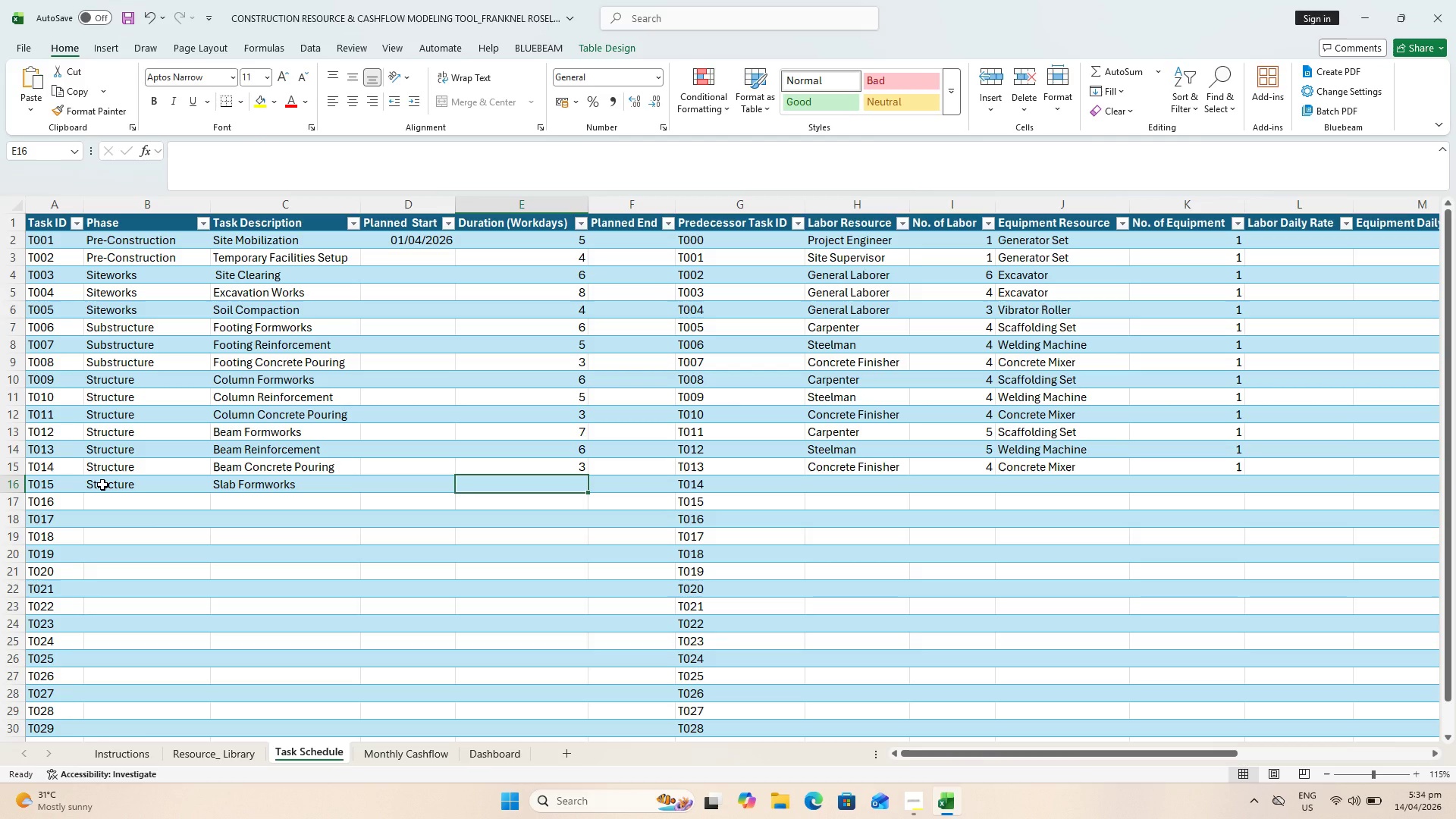 
key(Control+S)
 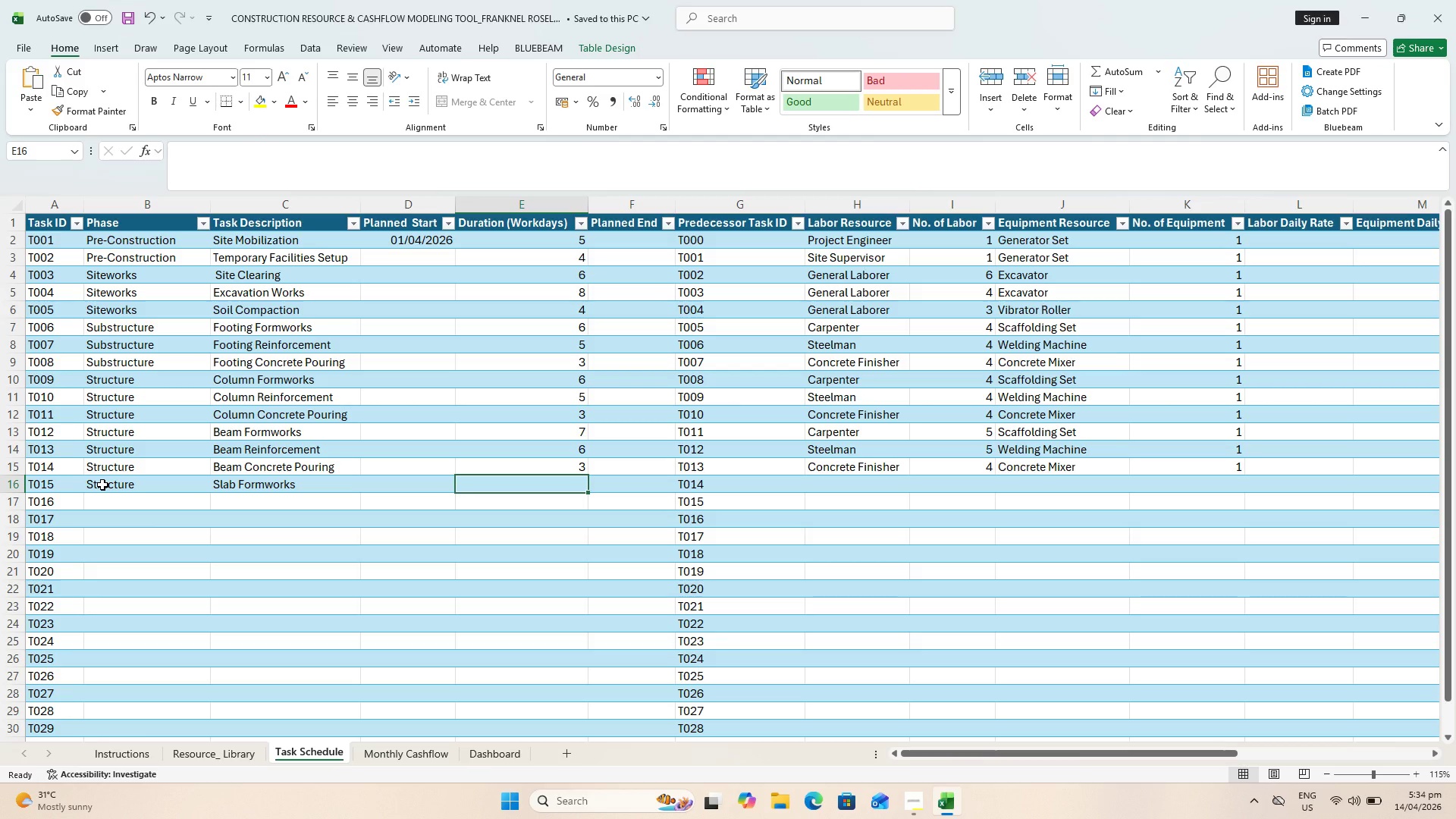 
key(8)
 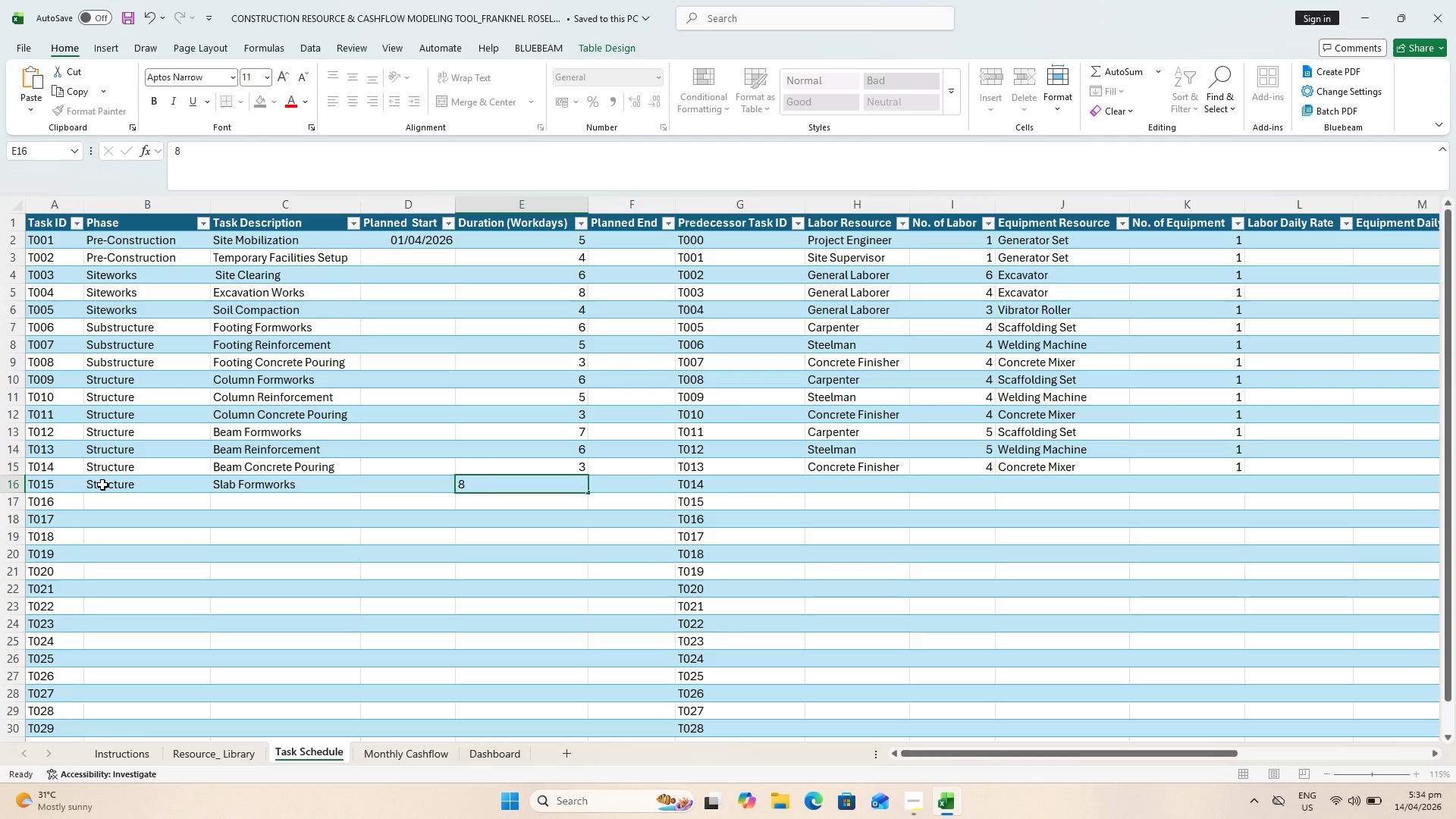 
key(ArrowRight)
 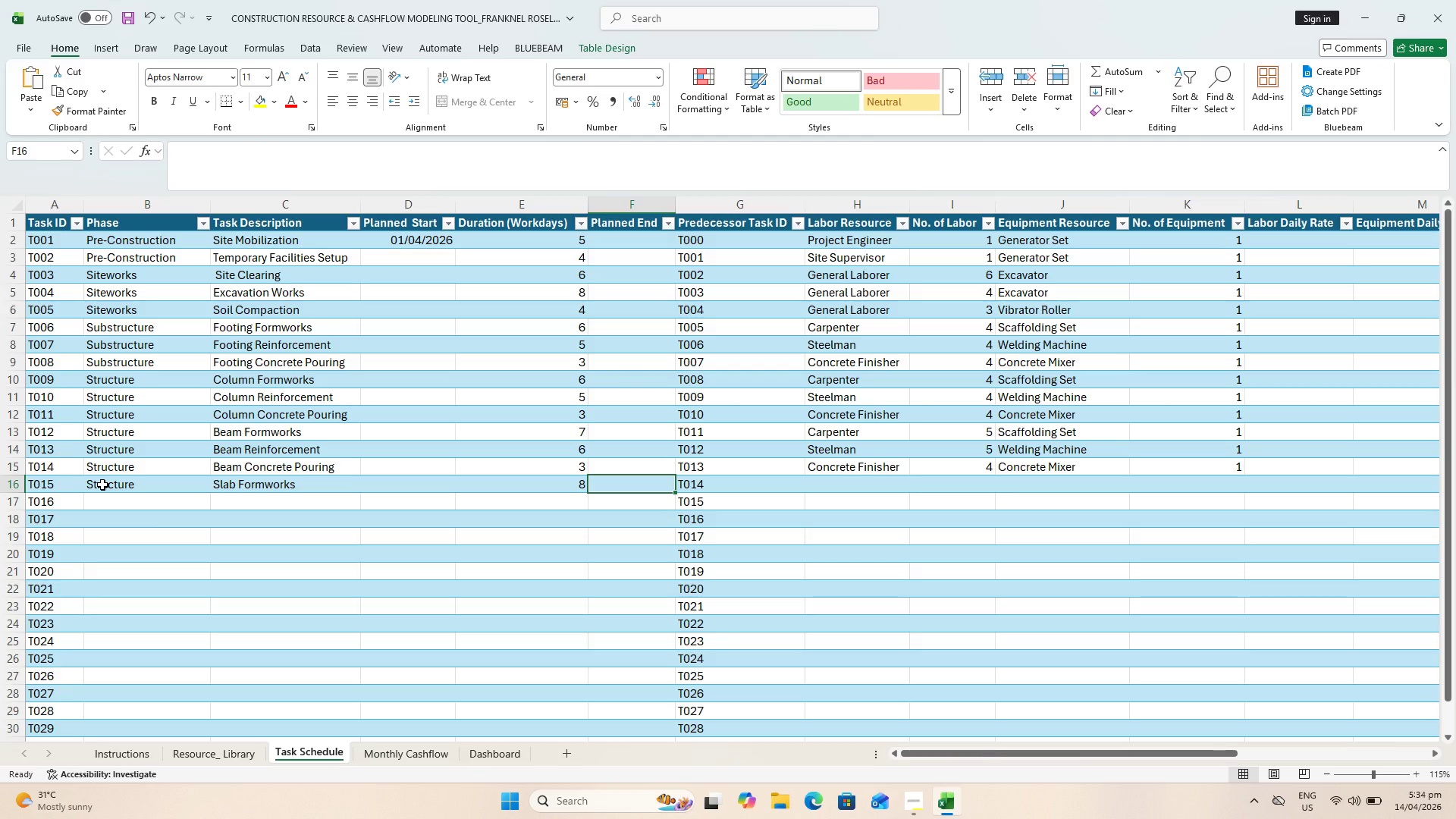 
key(ArrowRight)
 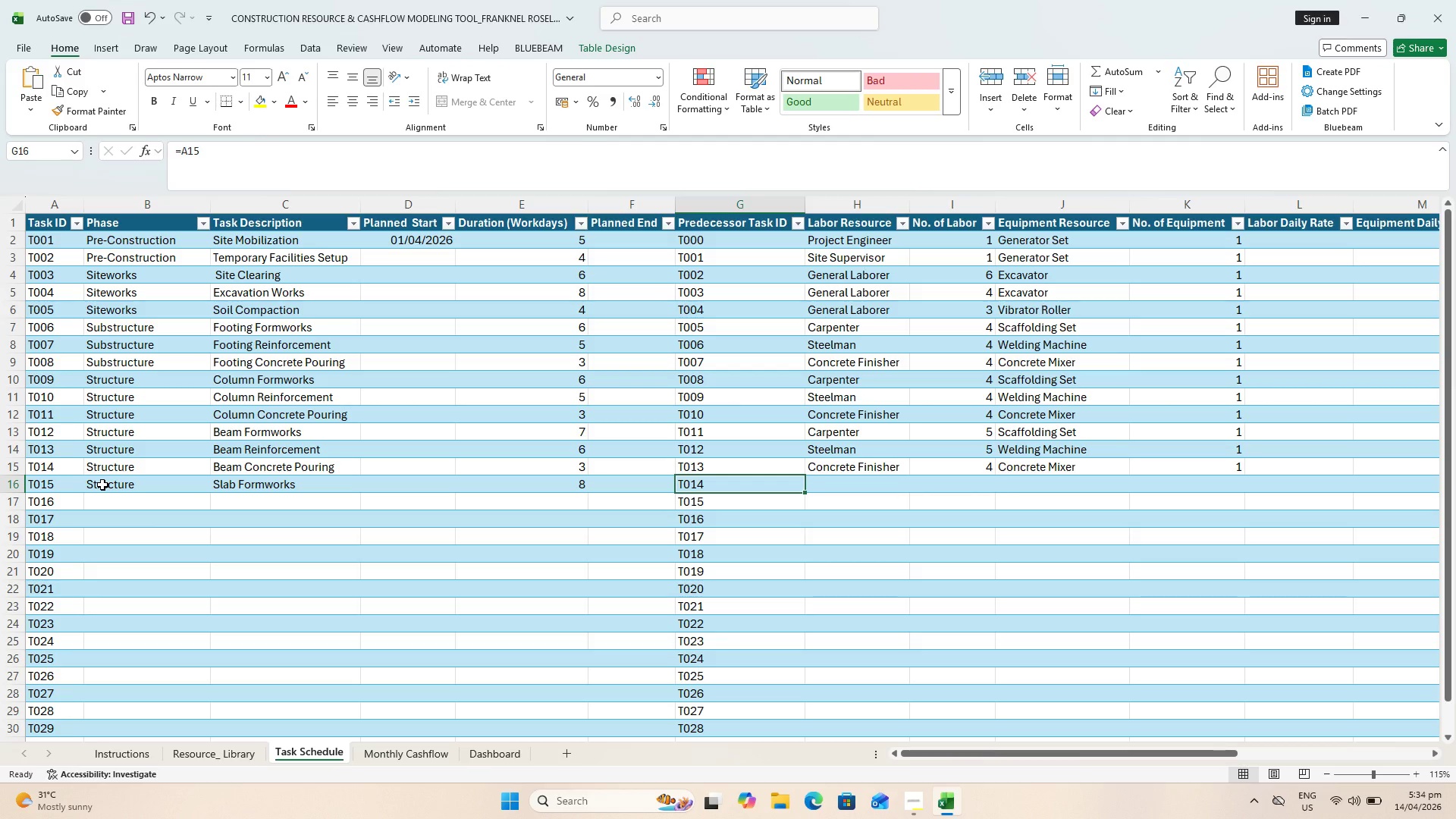 
key(ArrowRight)
 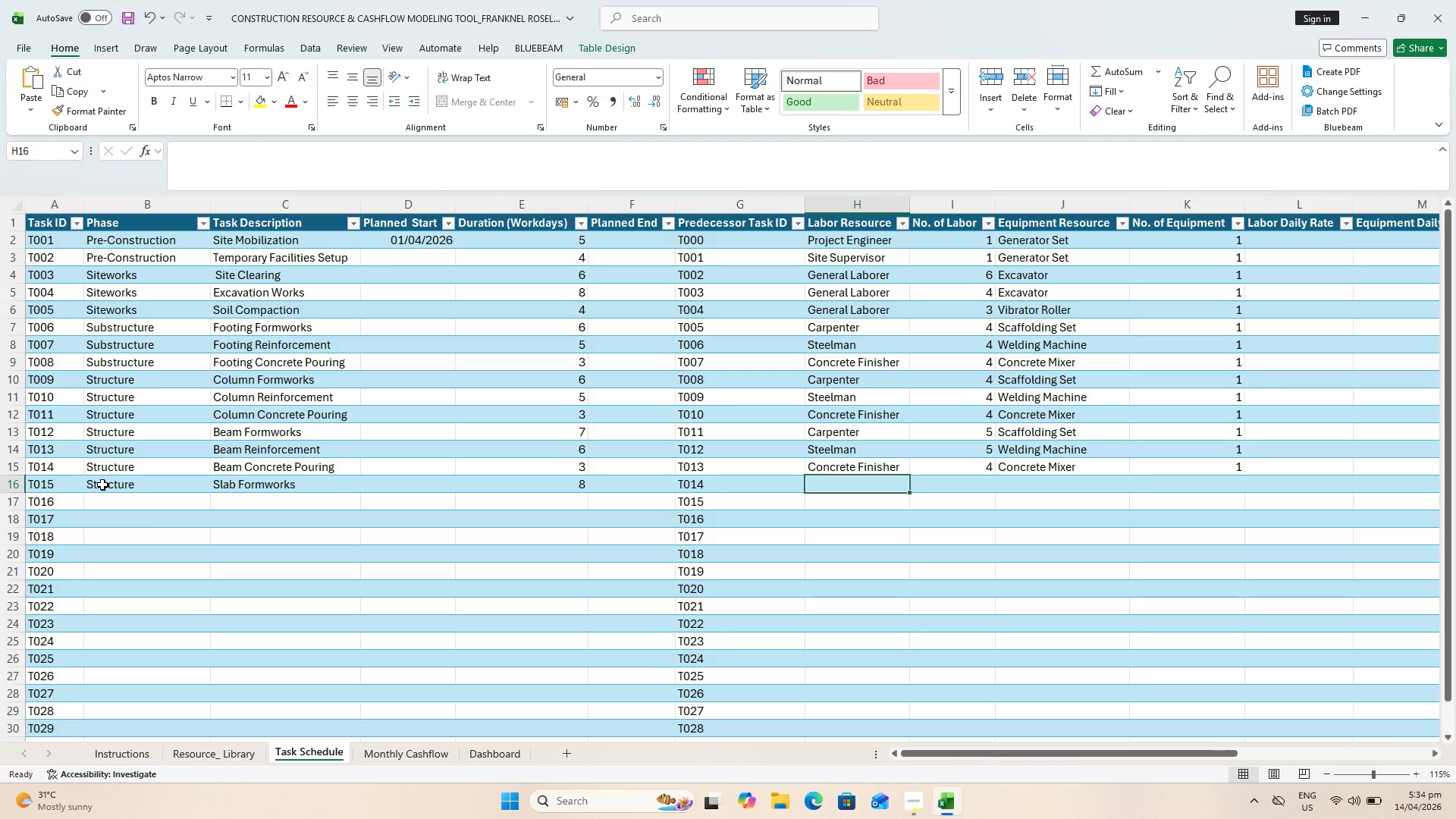 
type(Carper)
key(Backspace)
type(nter)
 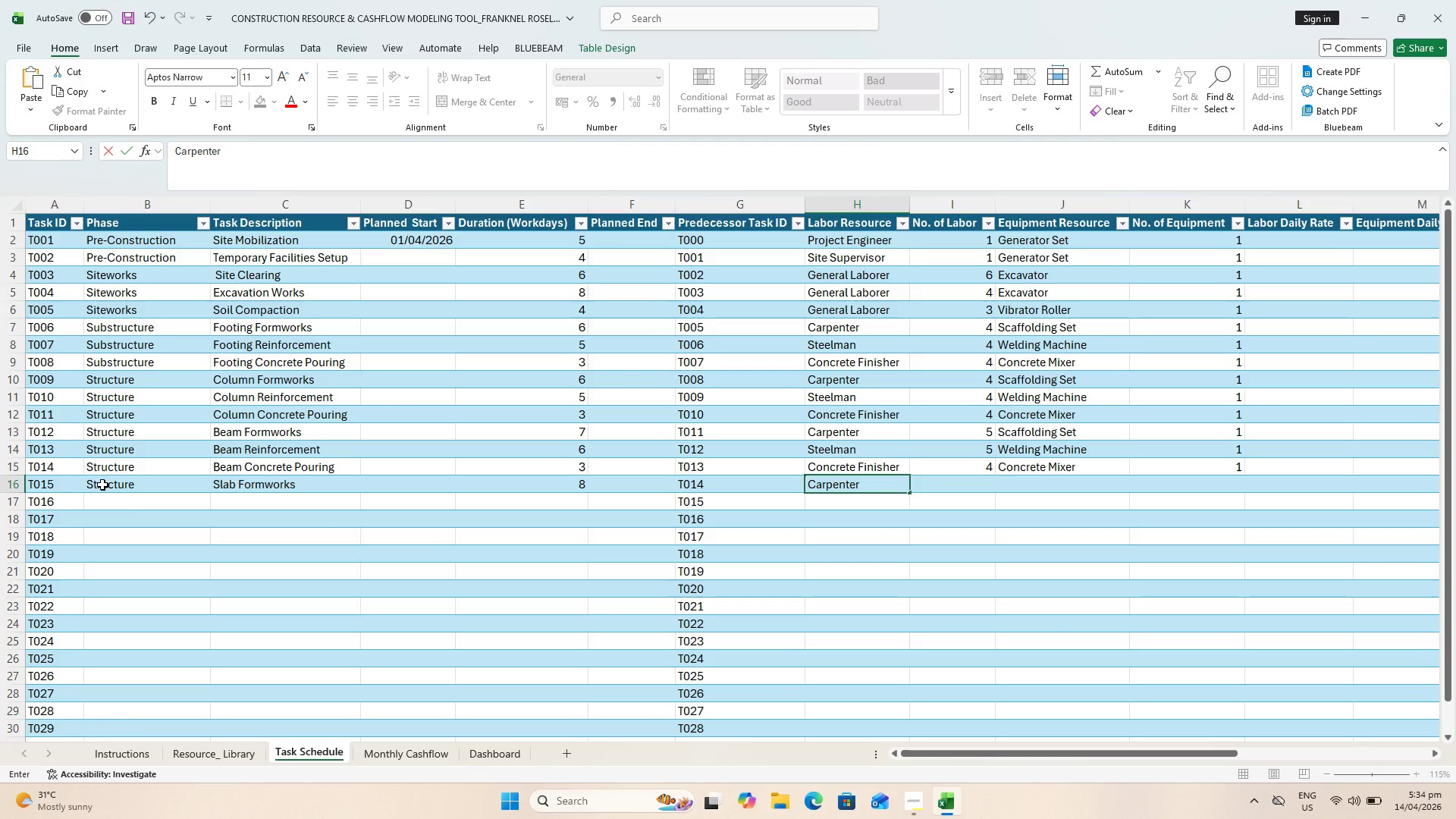 
key(ArrowRight)
 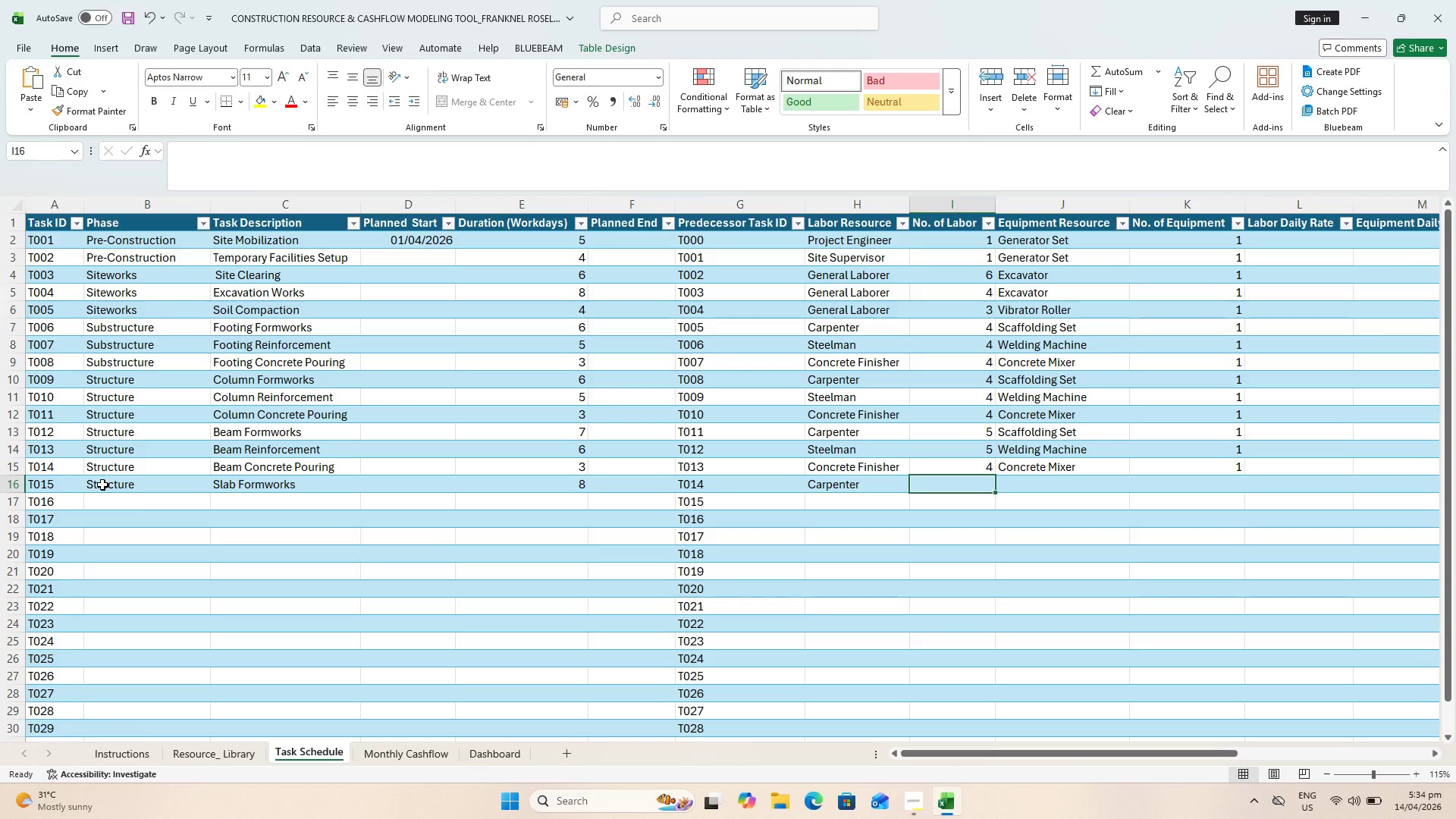 
key(6)
 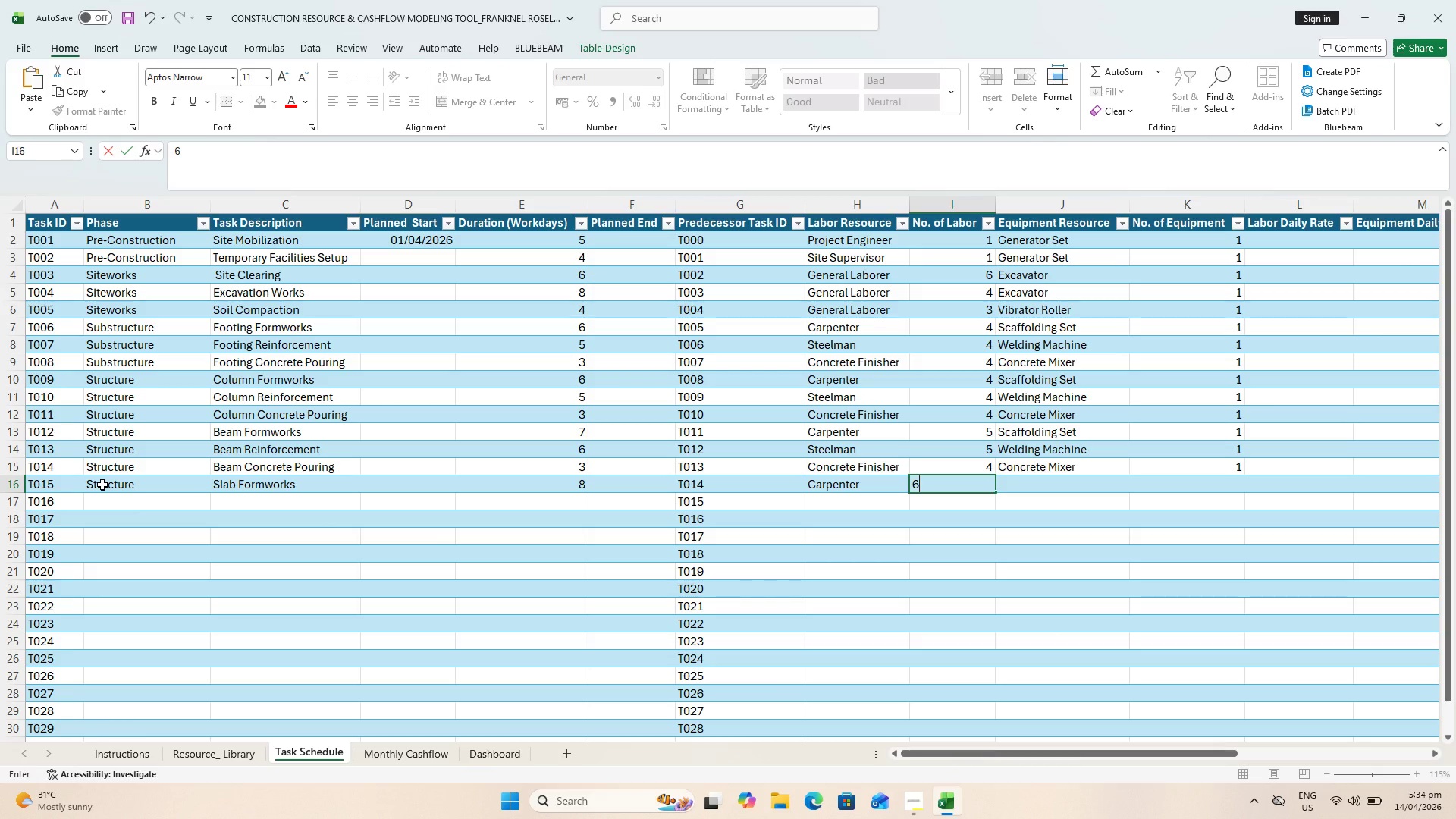 
key(ArrowRight)
 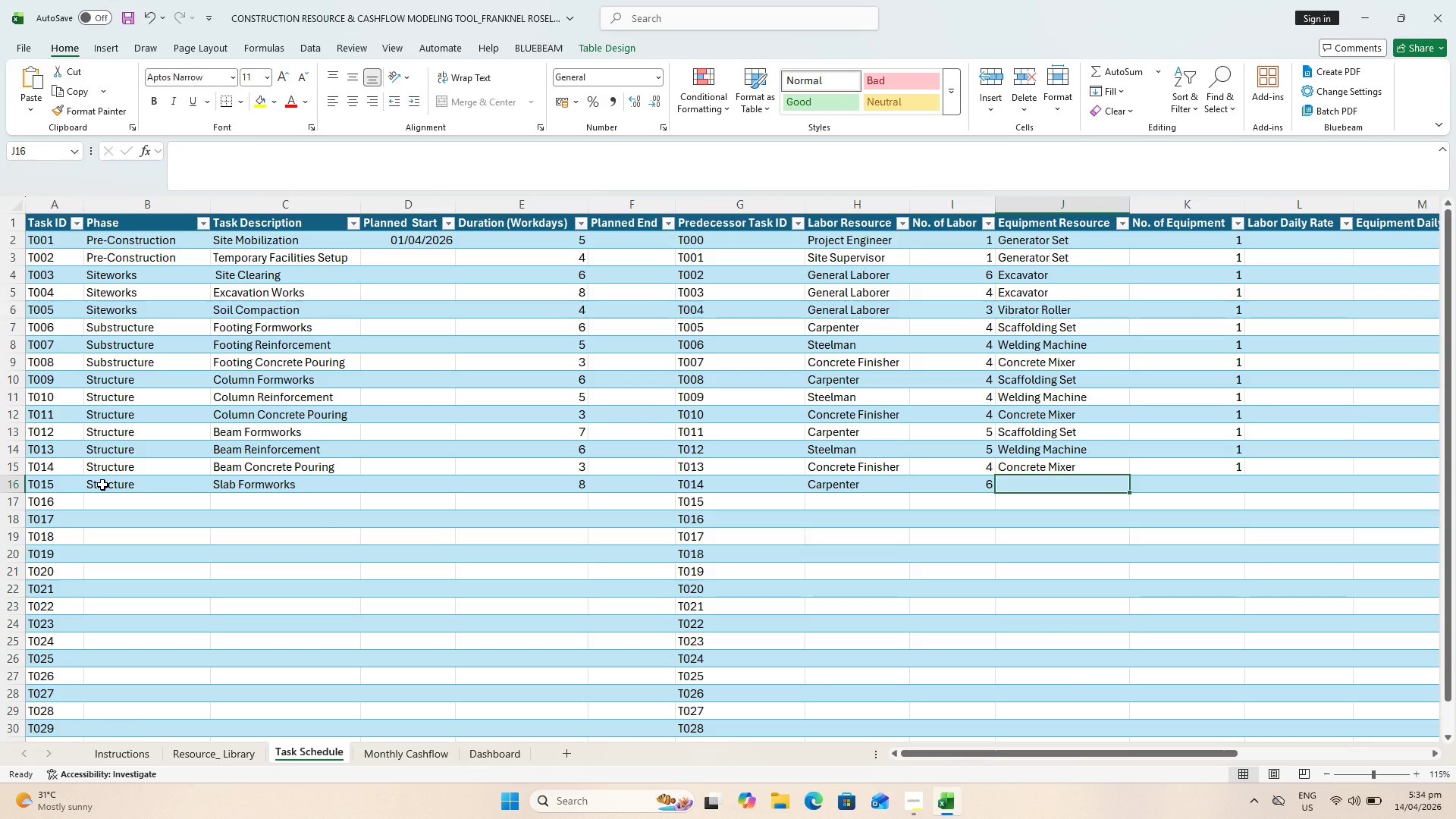 
type(Scaff)
 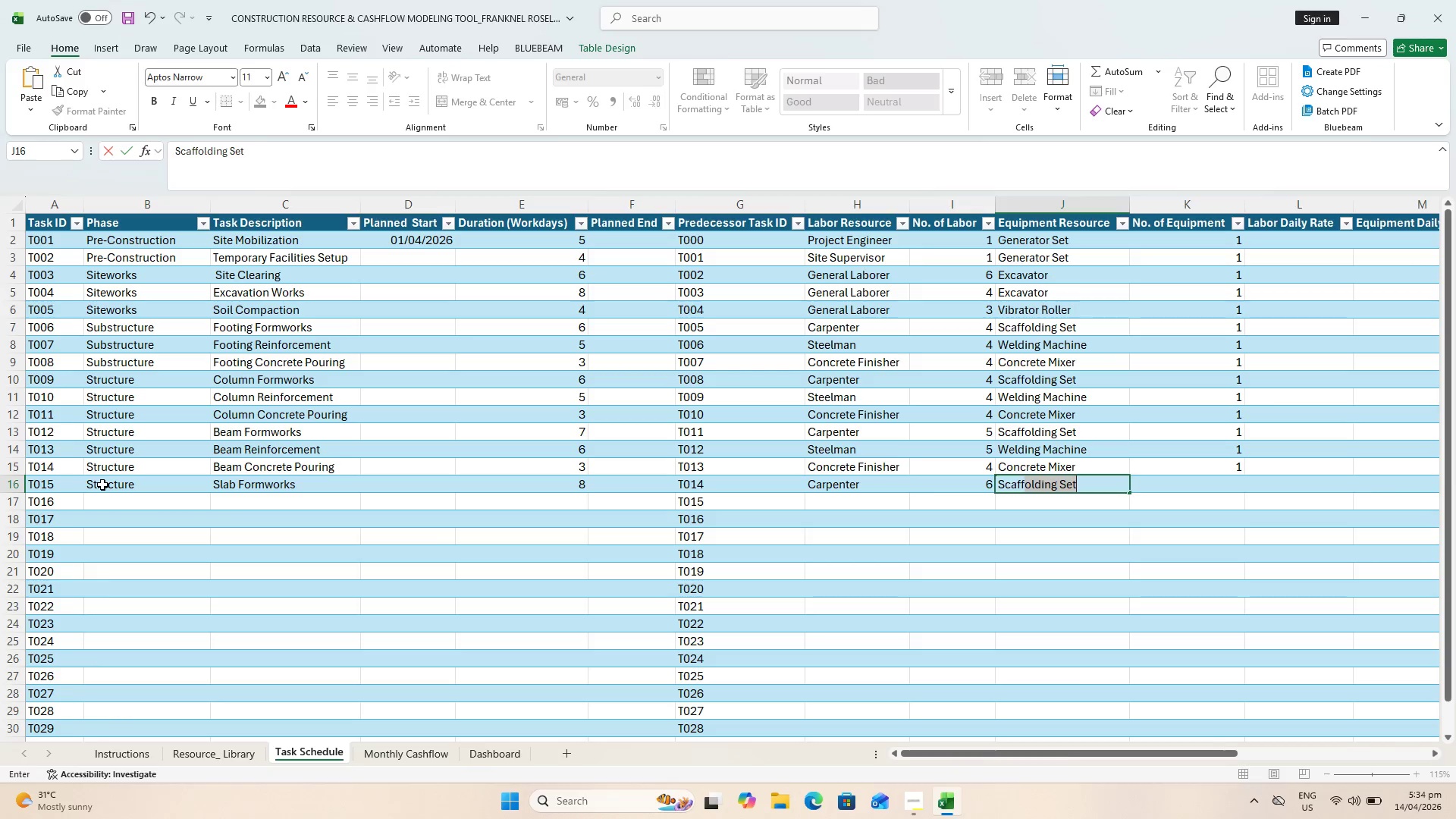 
key(ArrowRight)
 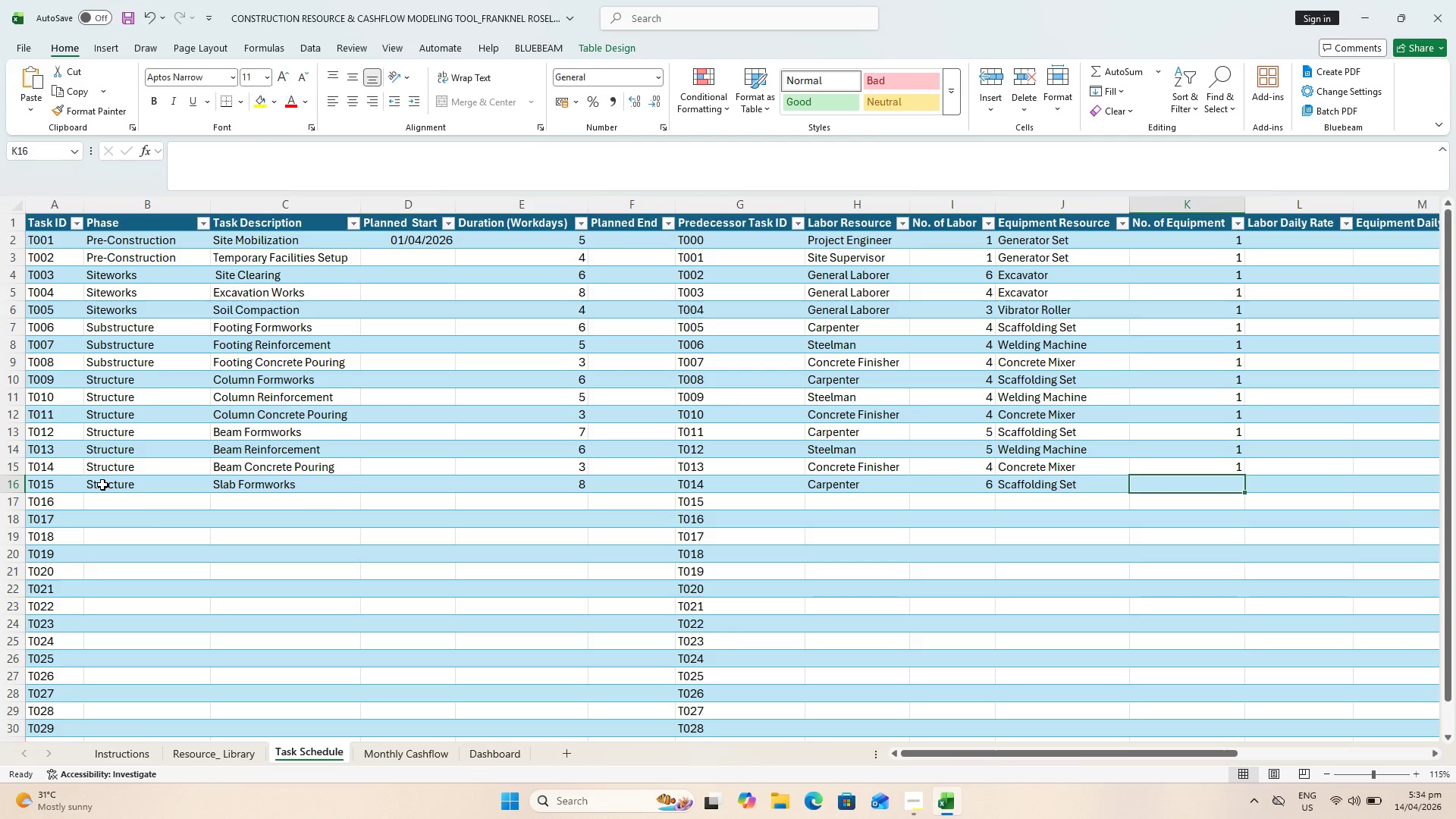 
key(1)
 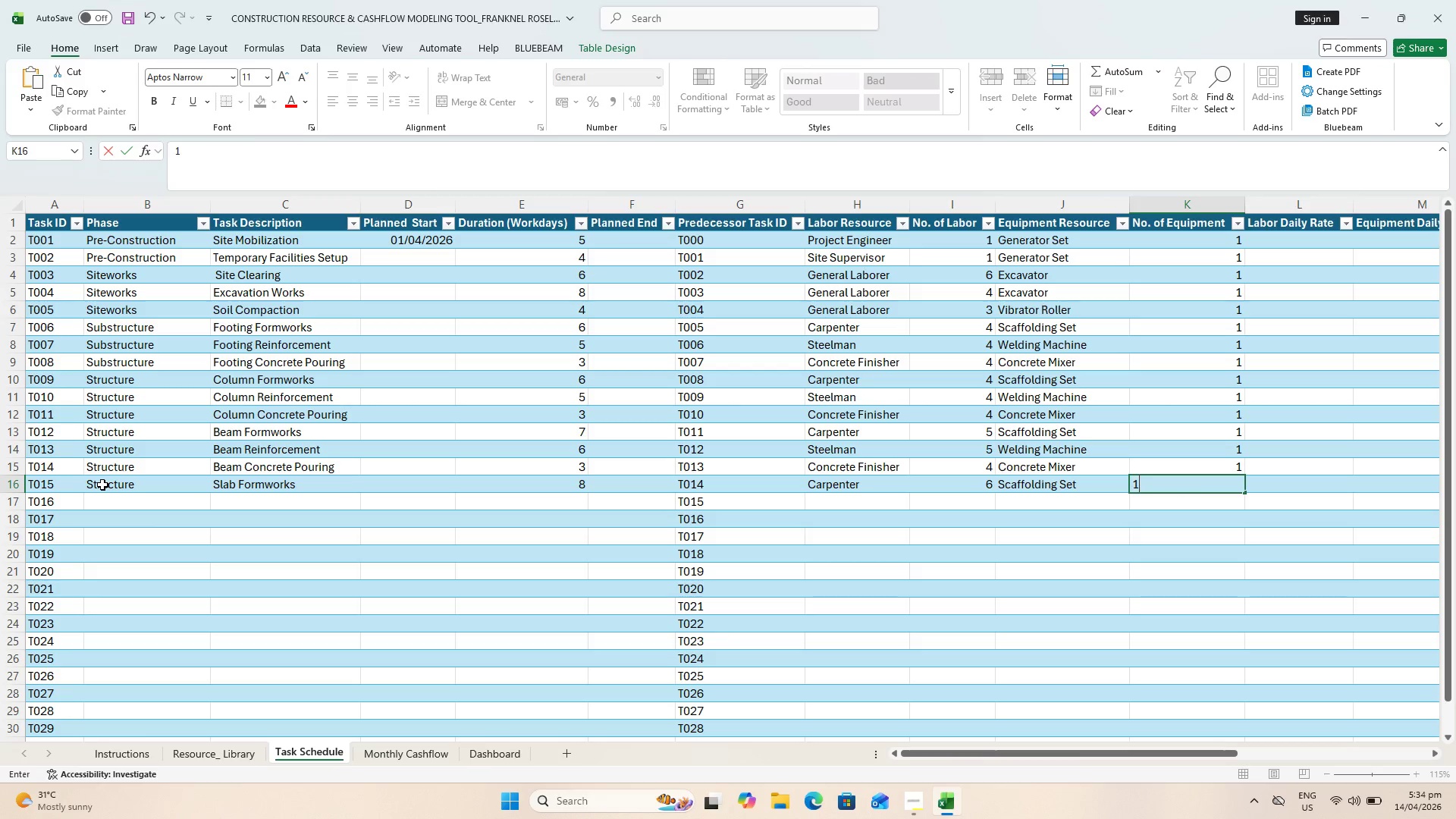 
key(ArrowRight)
 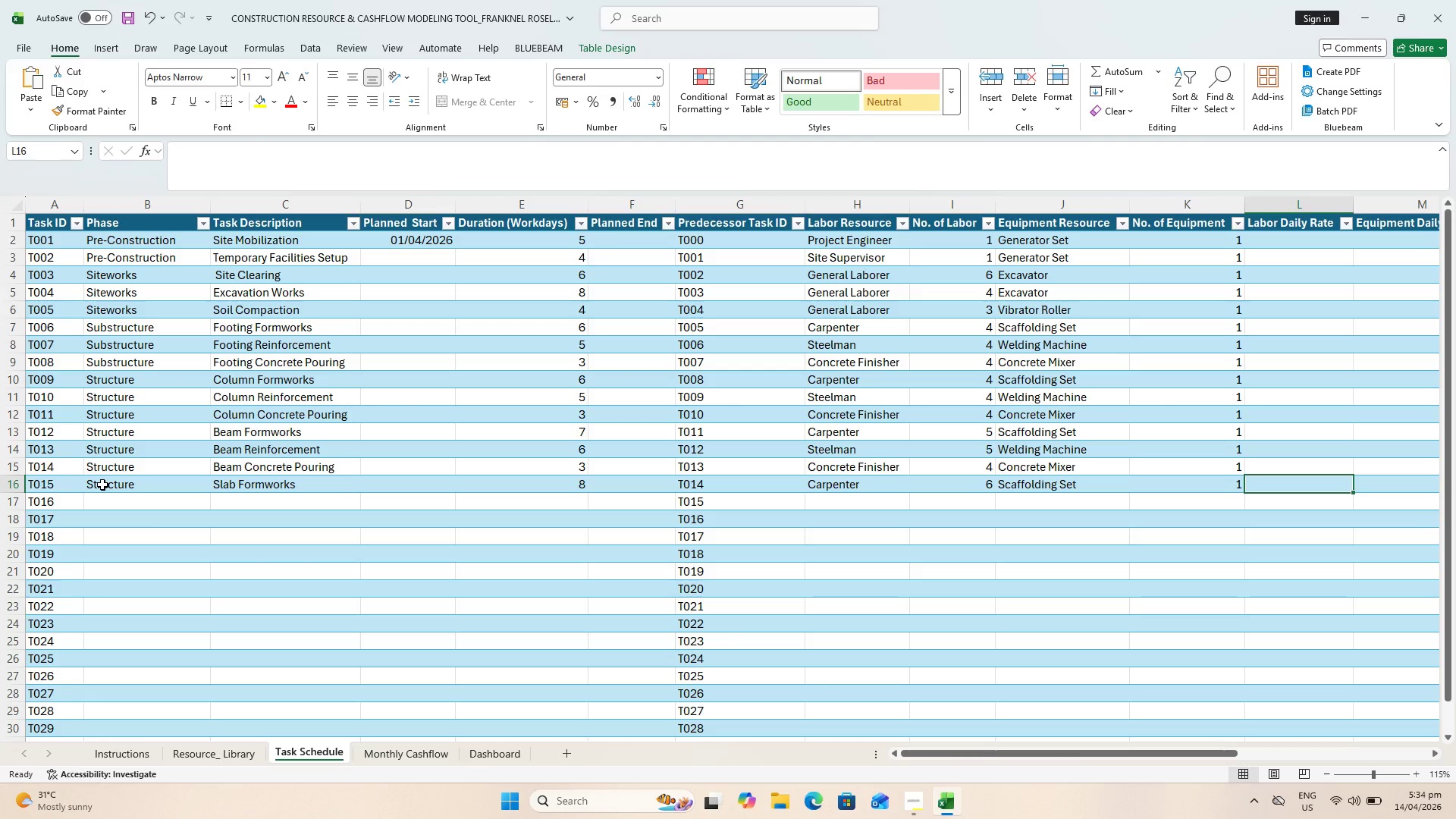 
key(Control+S)
 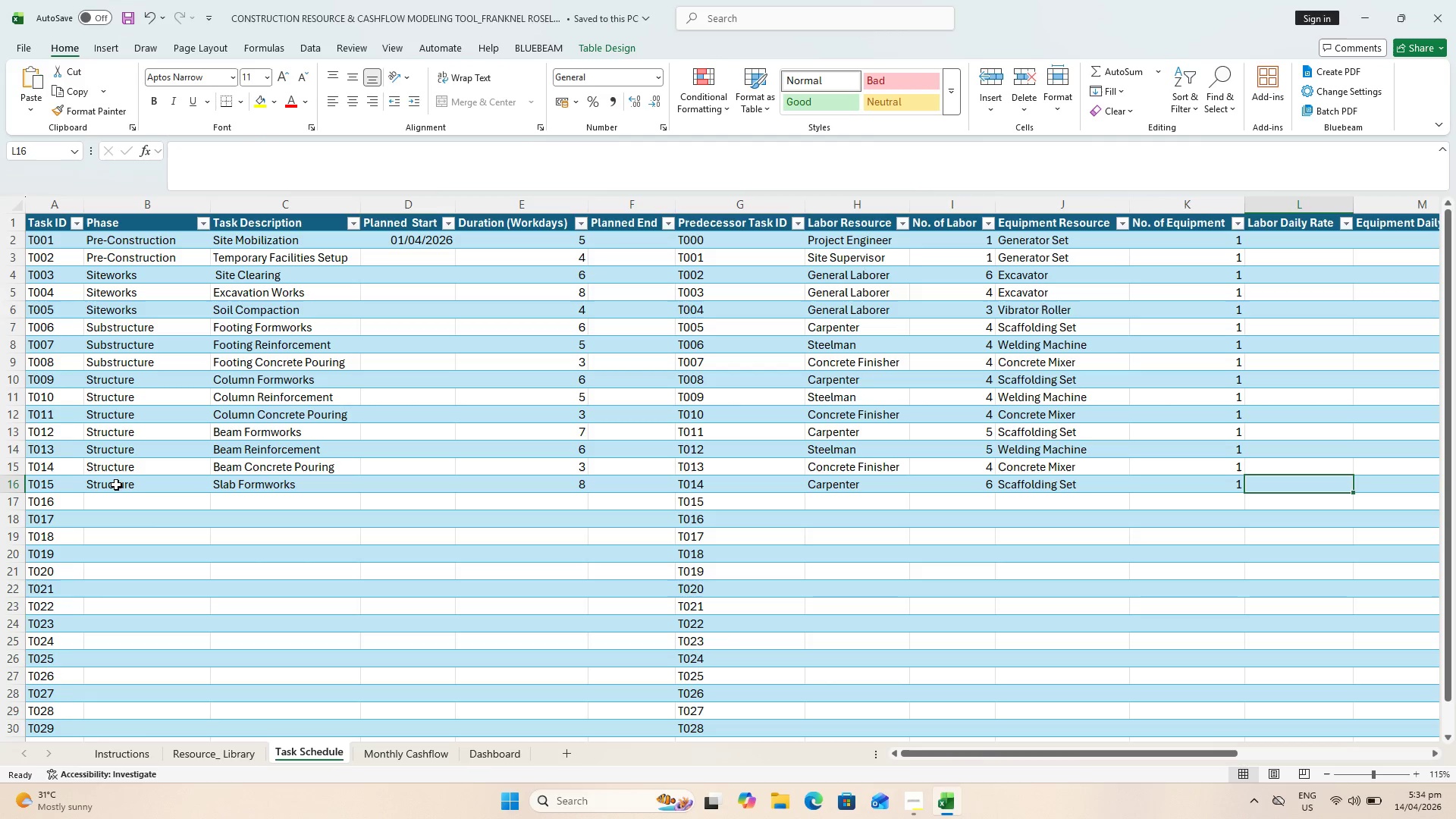 
left_click([126, 500])
 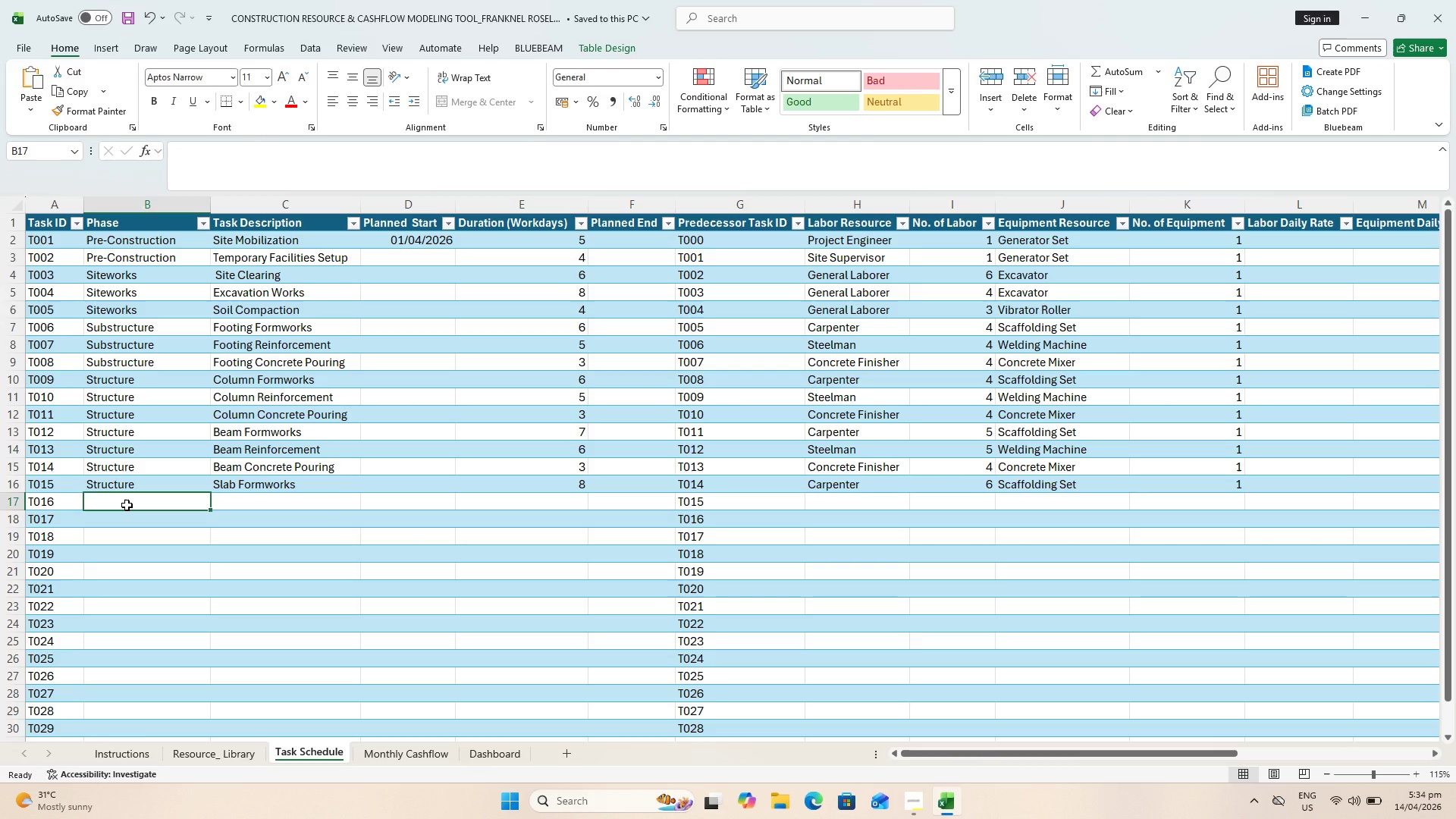 
key(Control+S)
 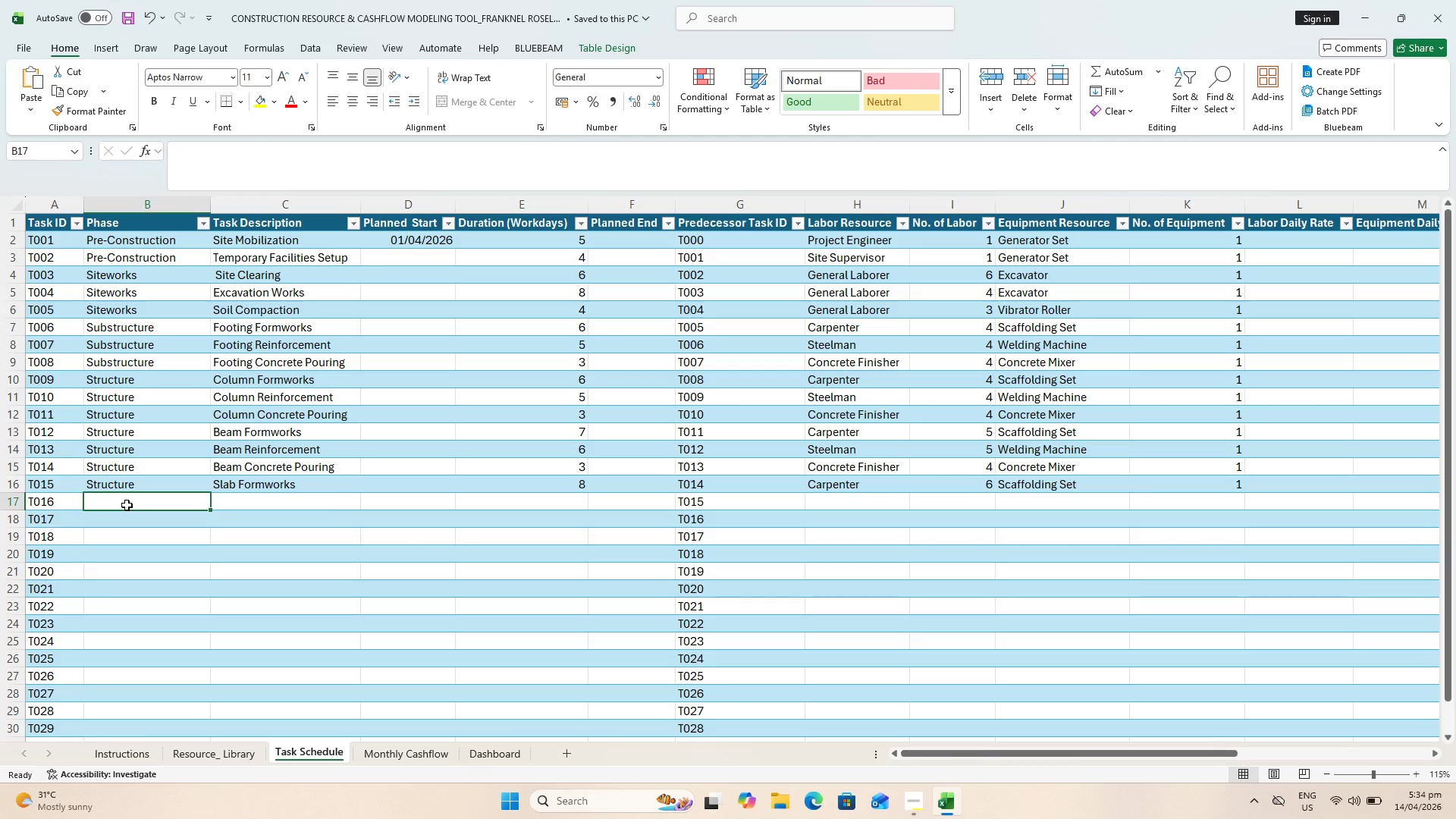 
type(Structure)
 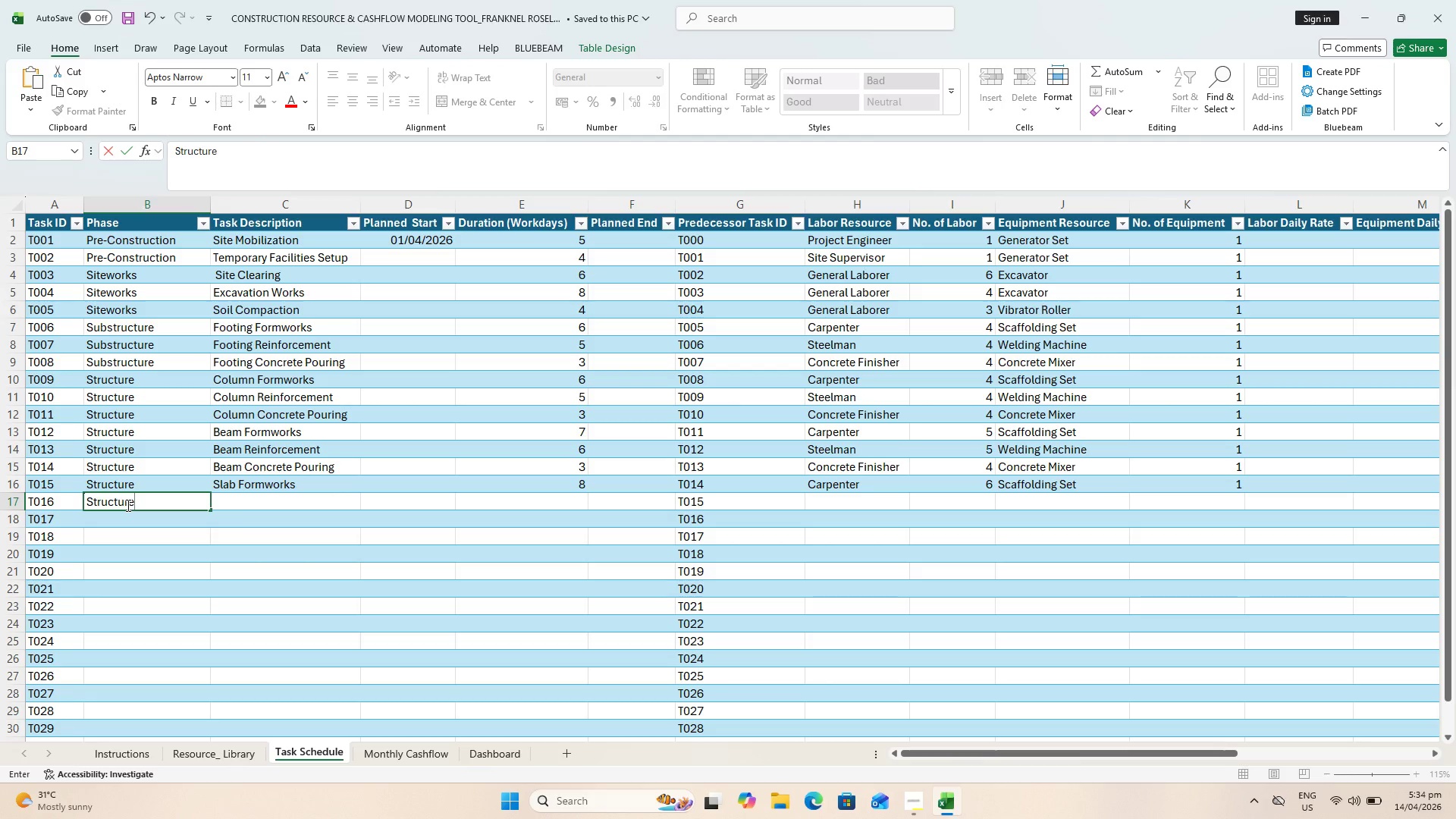 
key(ArrowRight)
 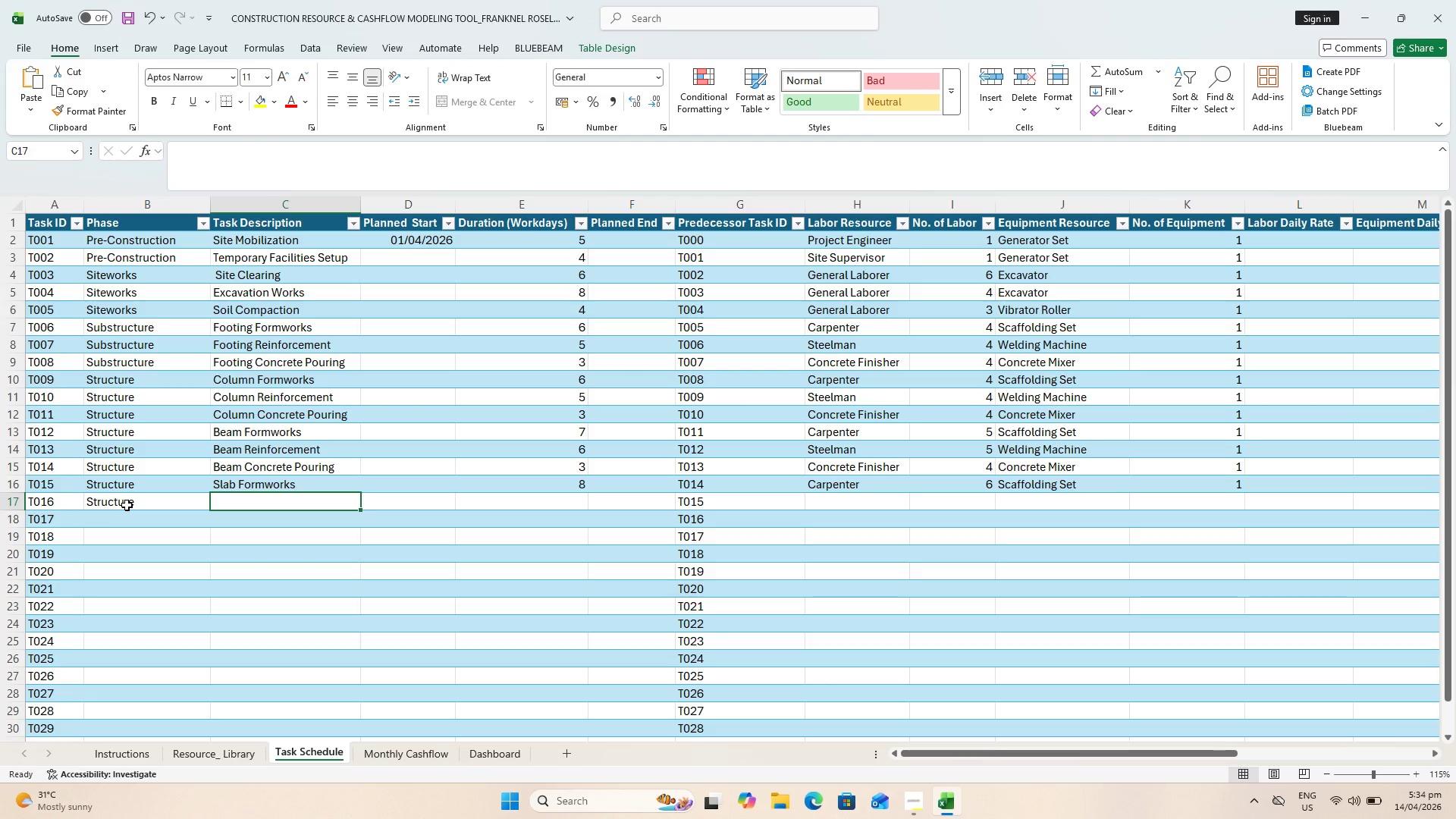 
type(Slab re)
key(Backspace)
key(Backspace)
type(re)
key(Backspace)
key(Backspace)
key(Backspace)
type(R)
key(Backspace)
type( Reinforcem,ent)
key(Backspace)
key(Backspace)
key(Backspace)
key(Backspace)
type(ent)
 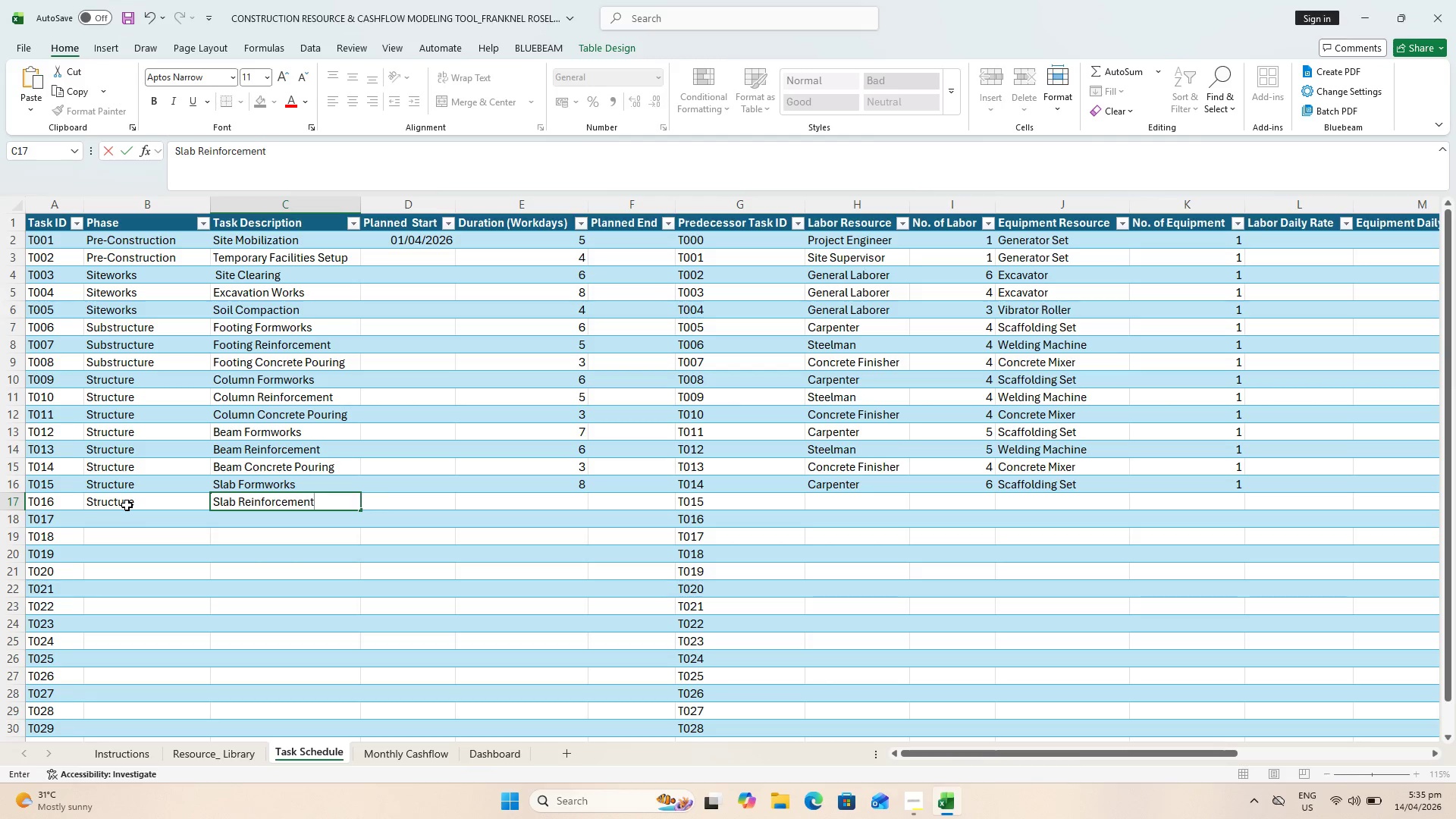 
key(ArrowRight)
 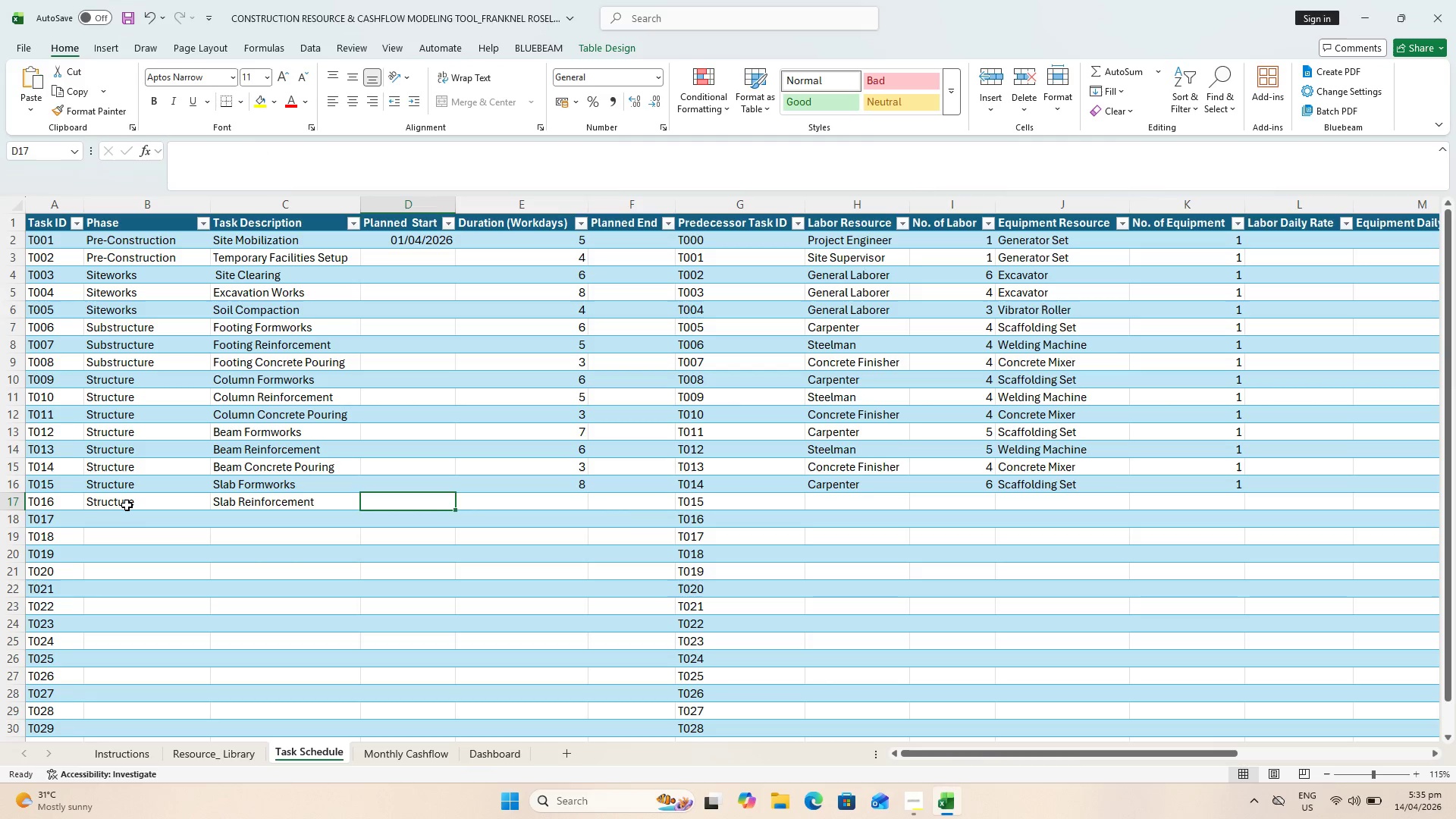 
key(ArrowRight)
 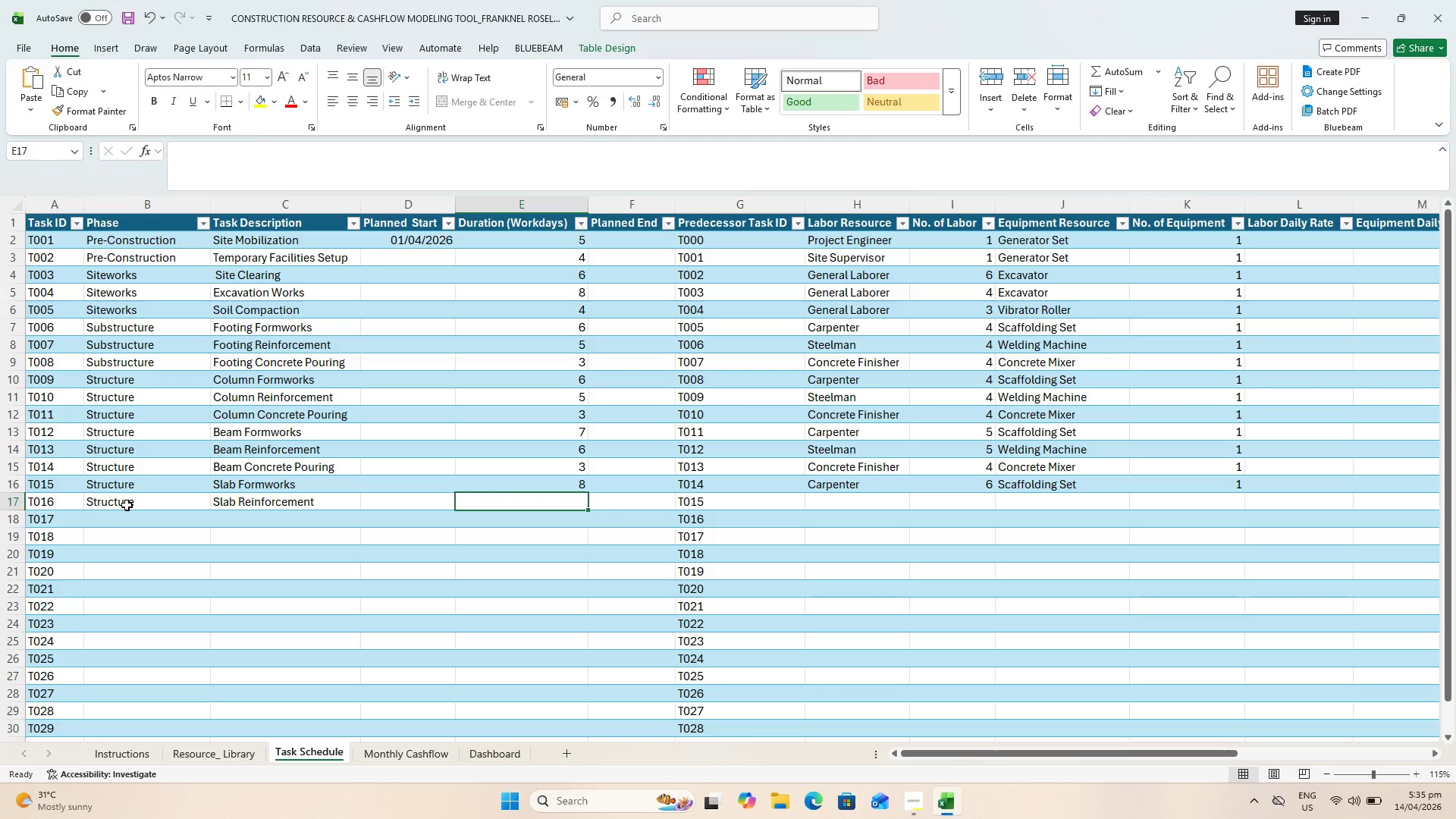 
key(7)
 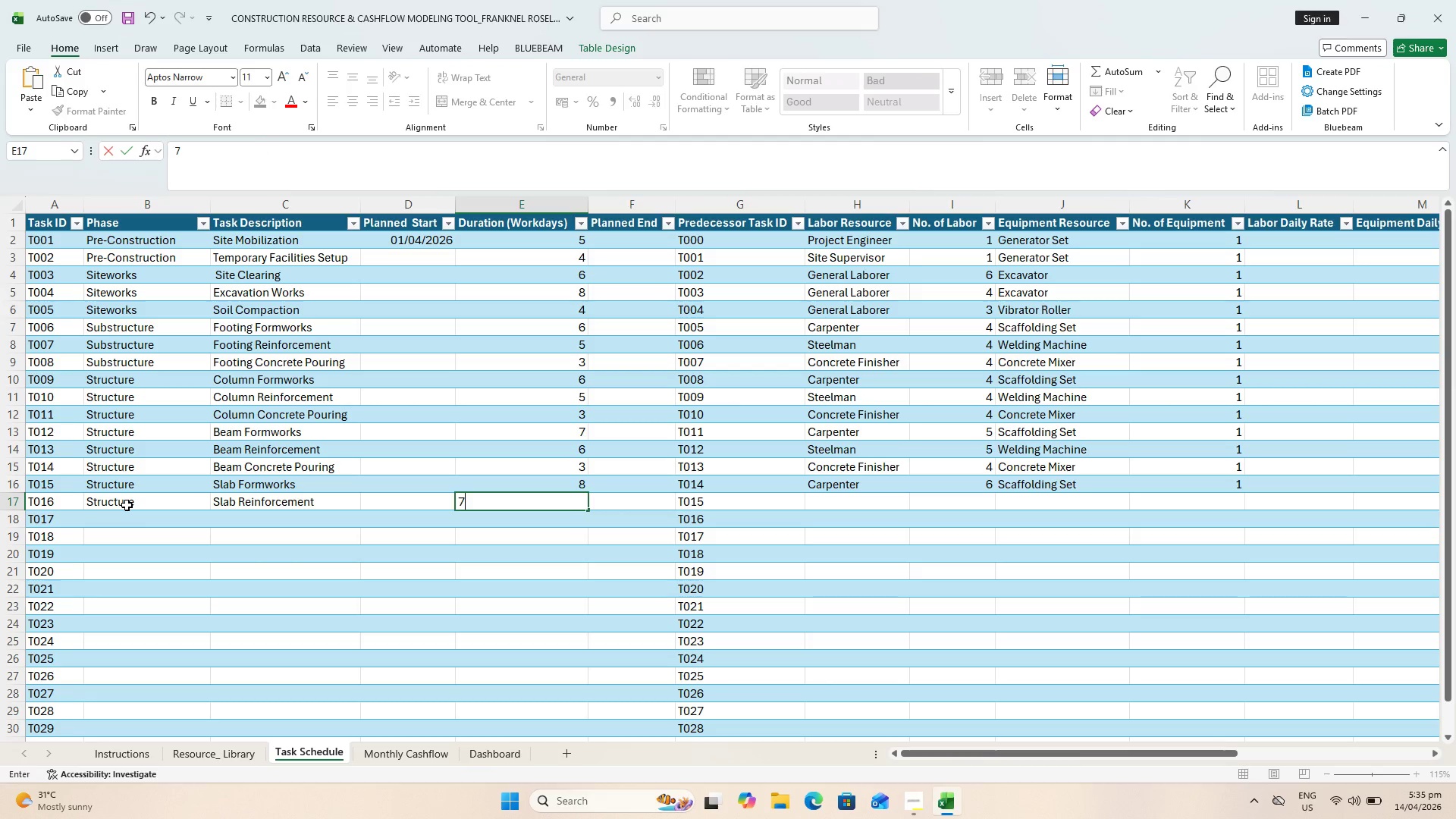 
key(ArrowRight)
 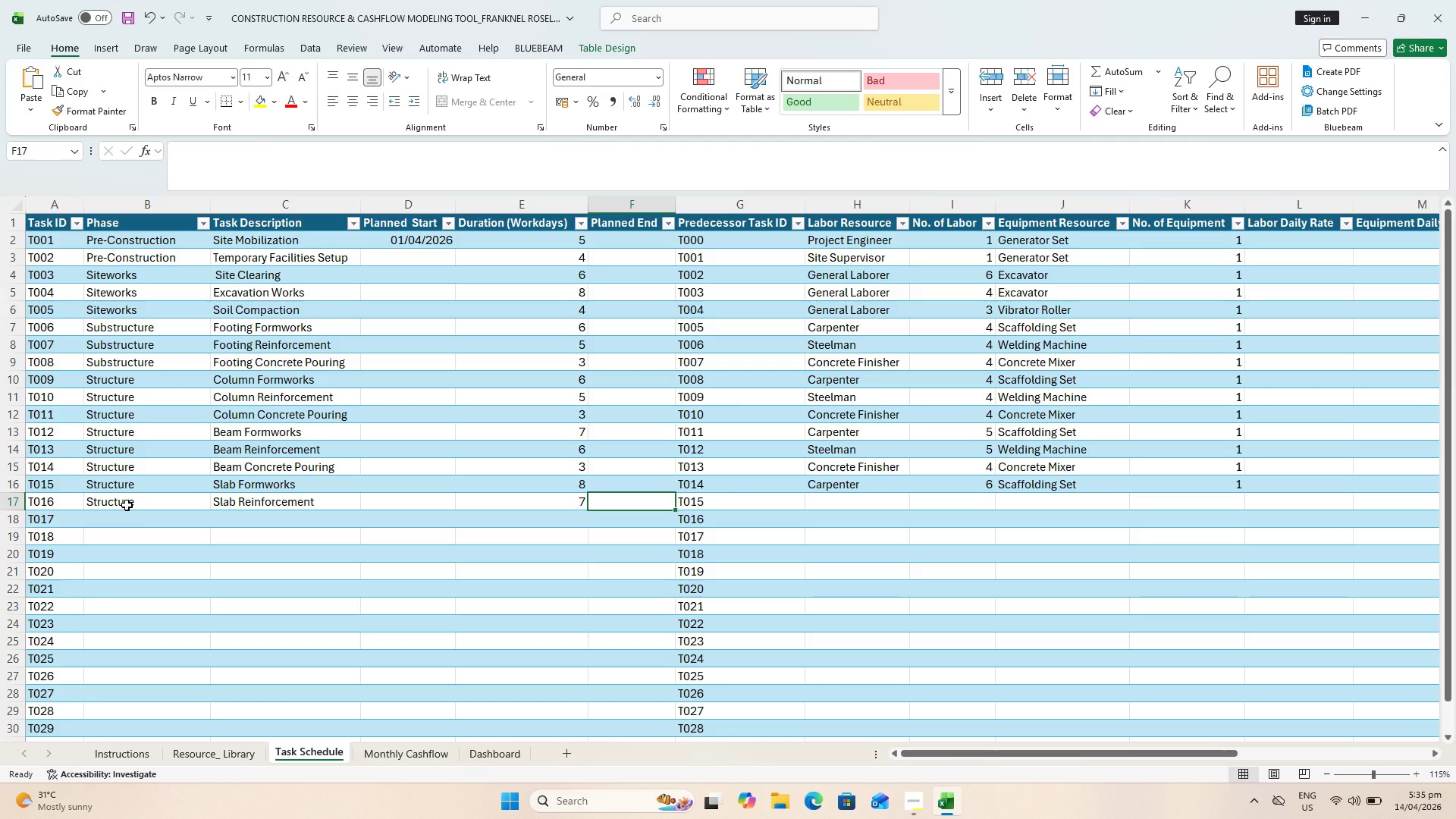 
key(ArrowRight)
 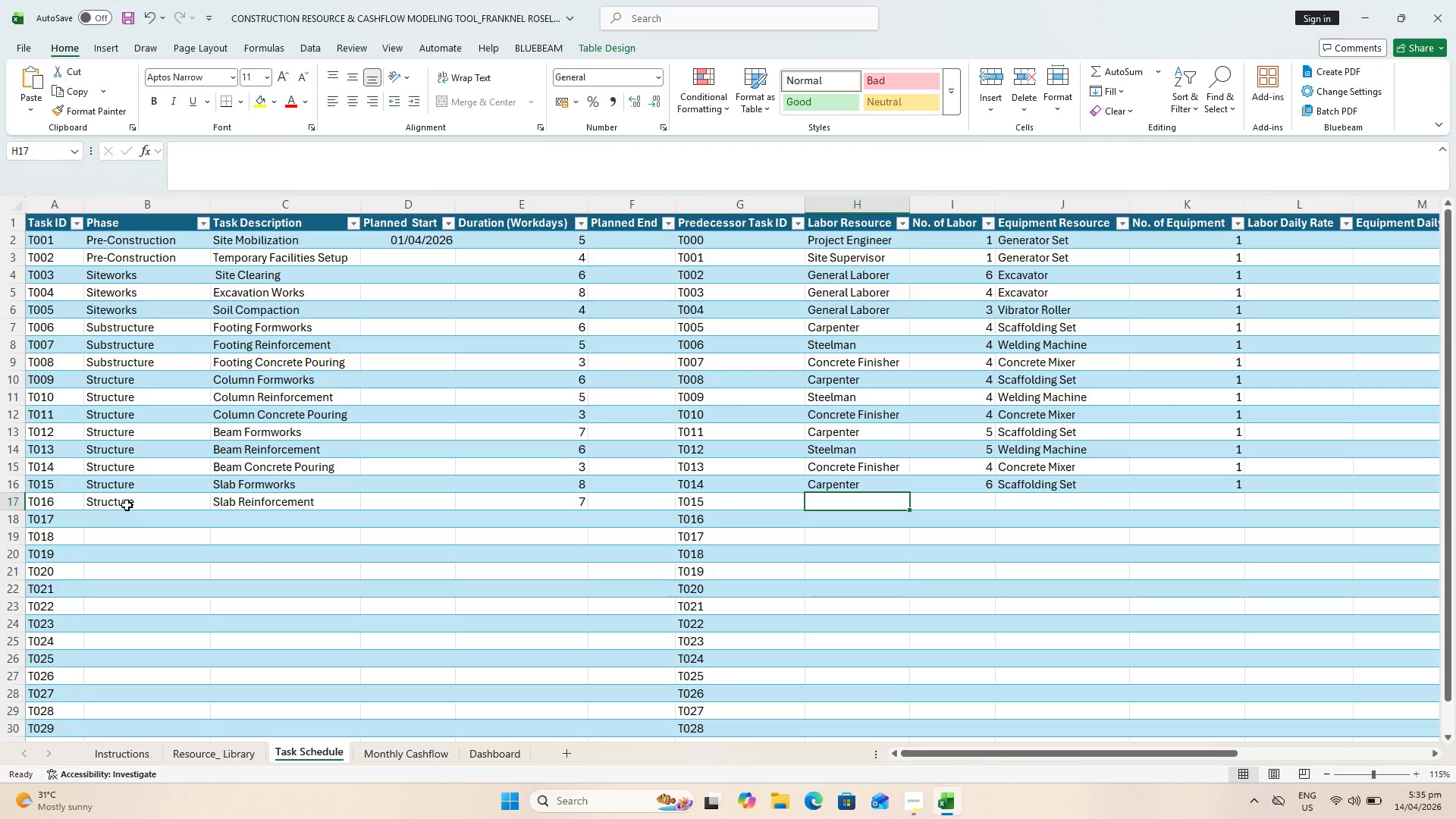 
key(ArrowRight)
 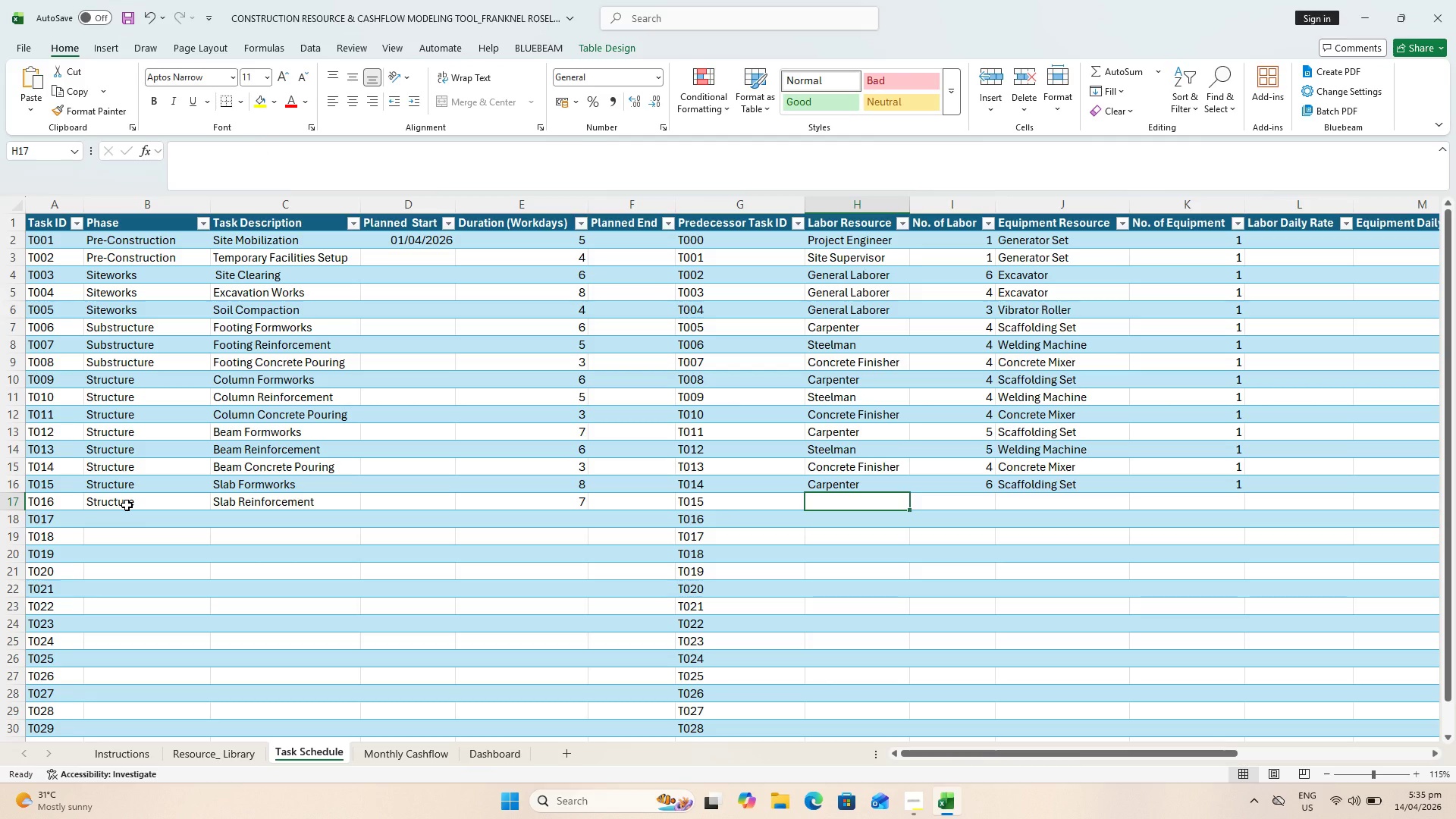 
type(Stere)
key(Backspace)
key(Backspace)
type(e)
 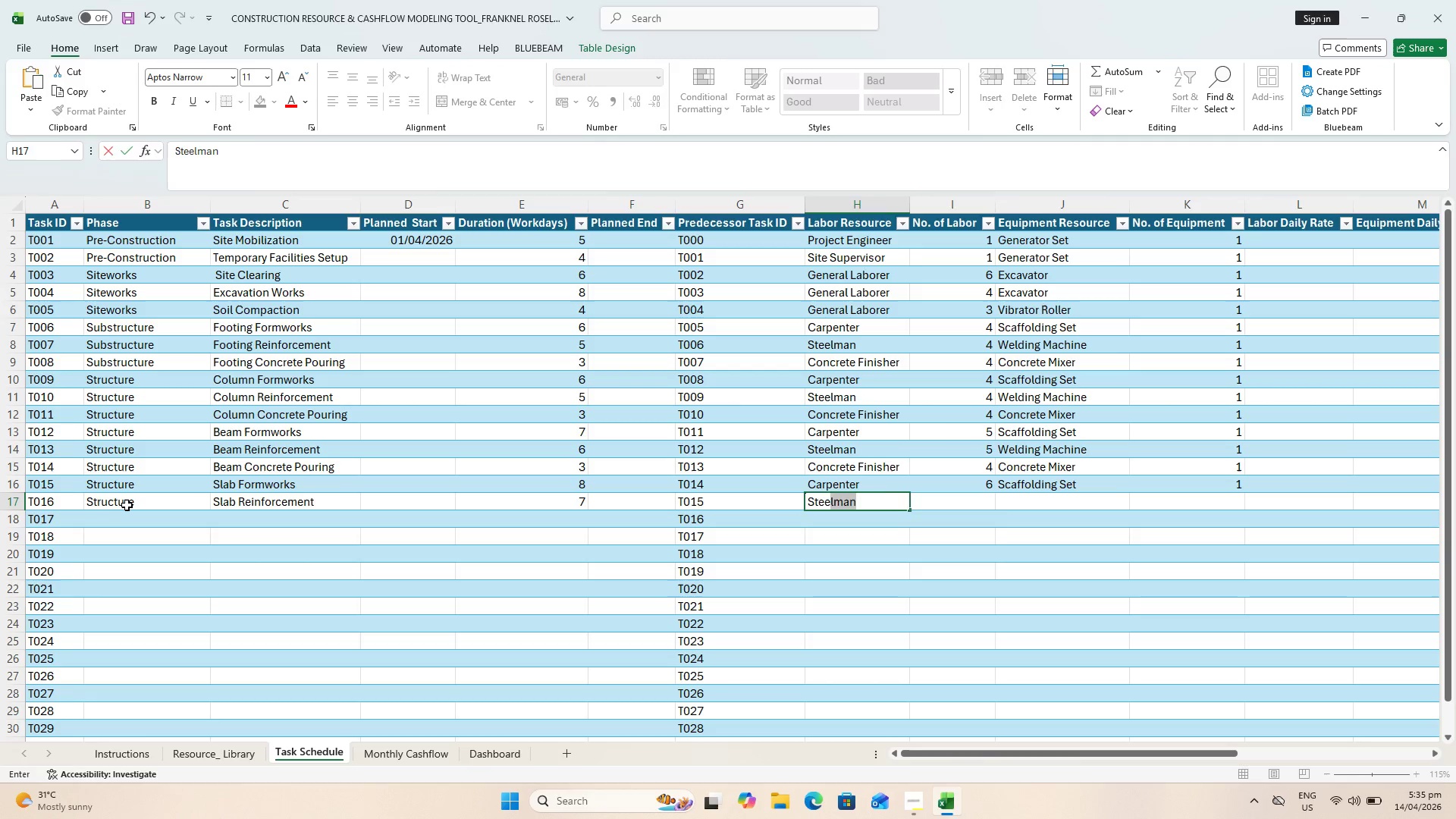 
key(ArrowRight)
 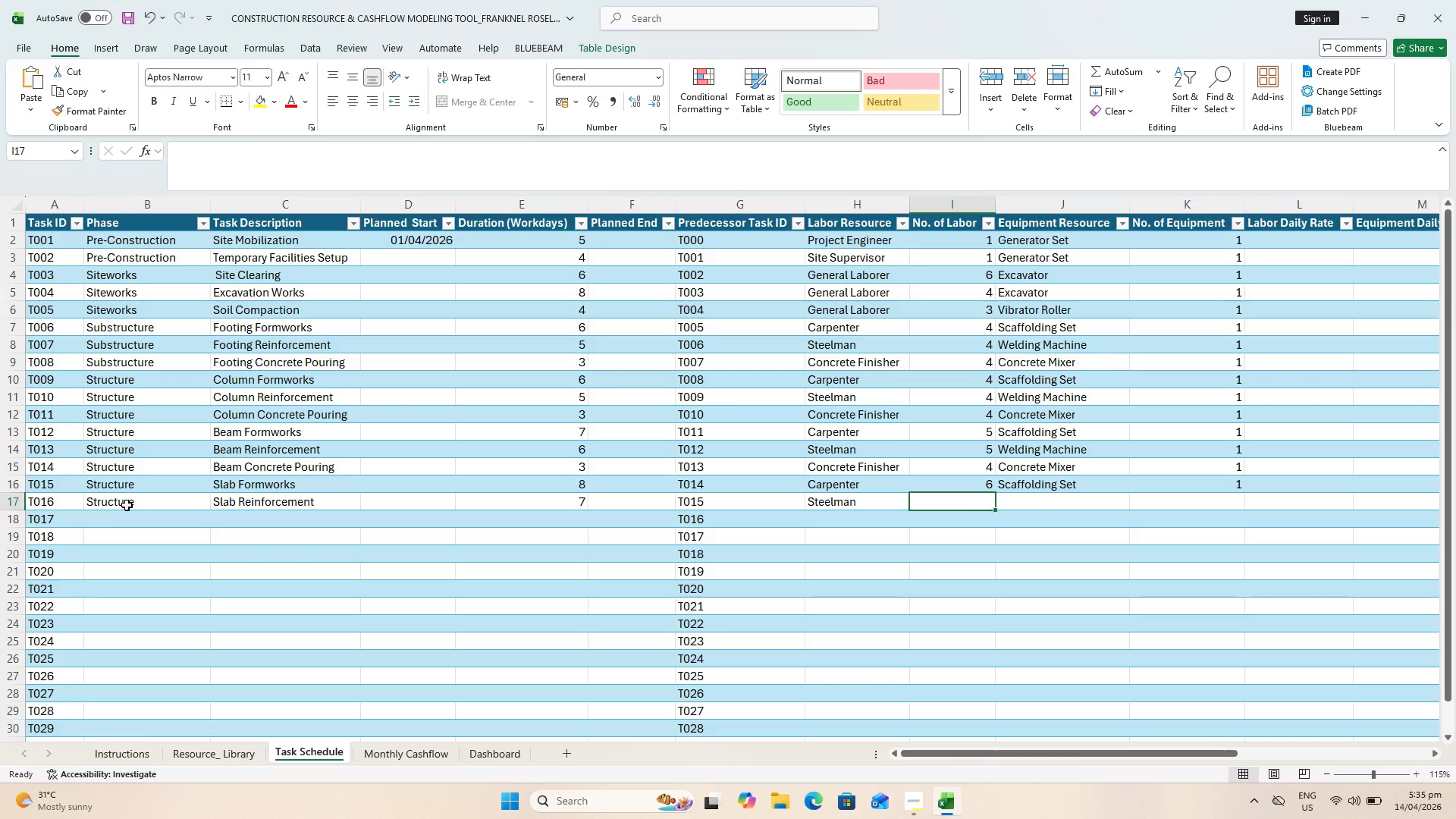 
key(ArrowRight)
 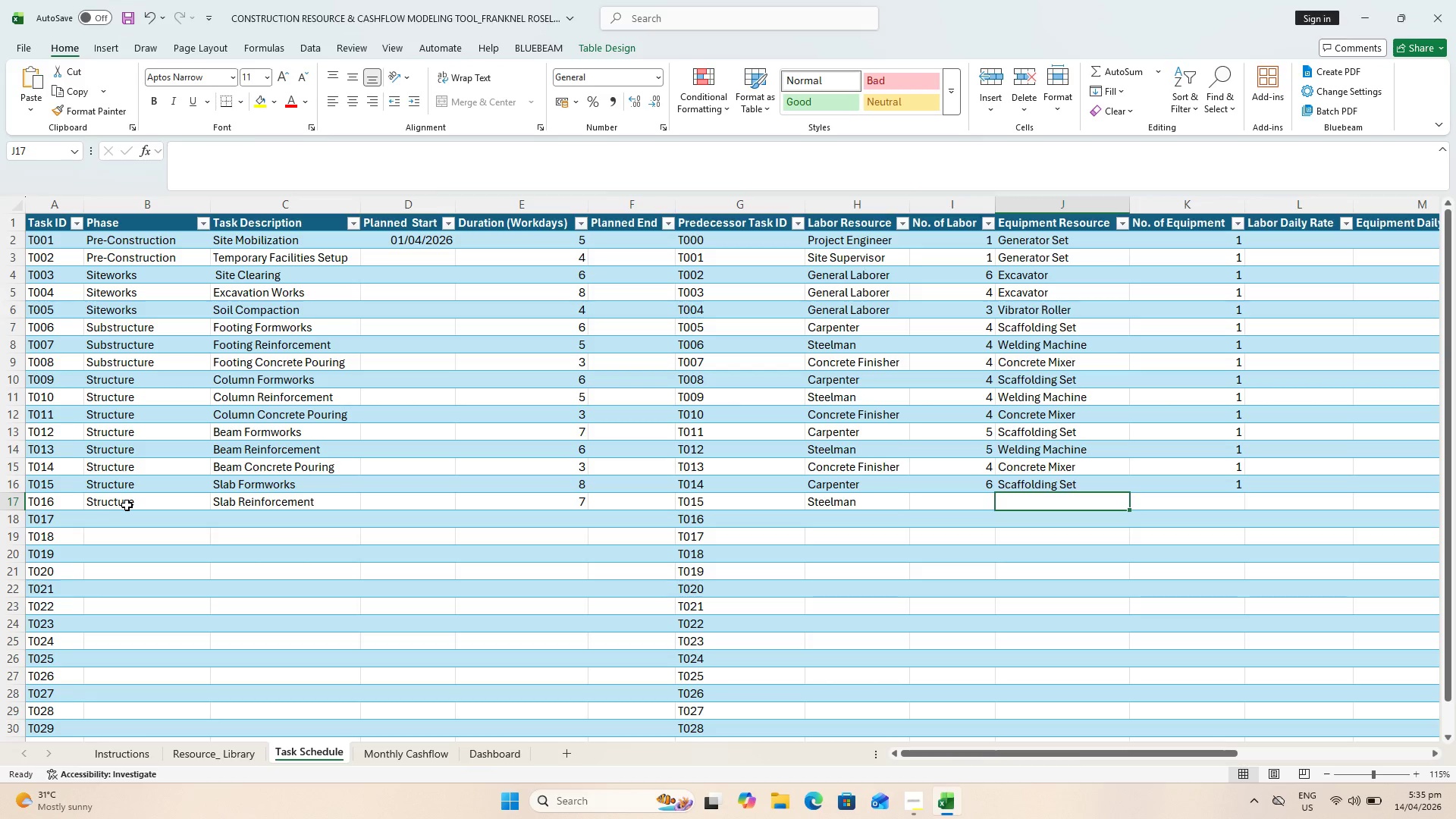 
key(ArrowLeft)
 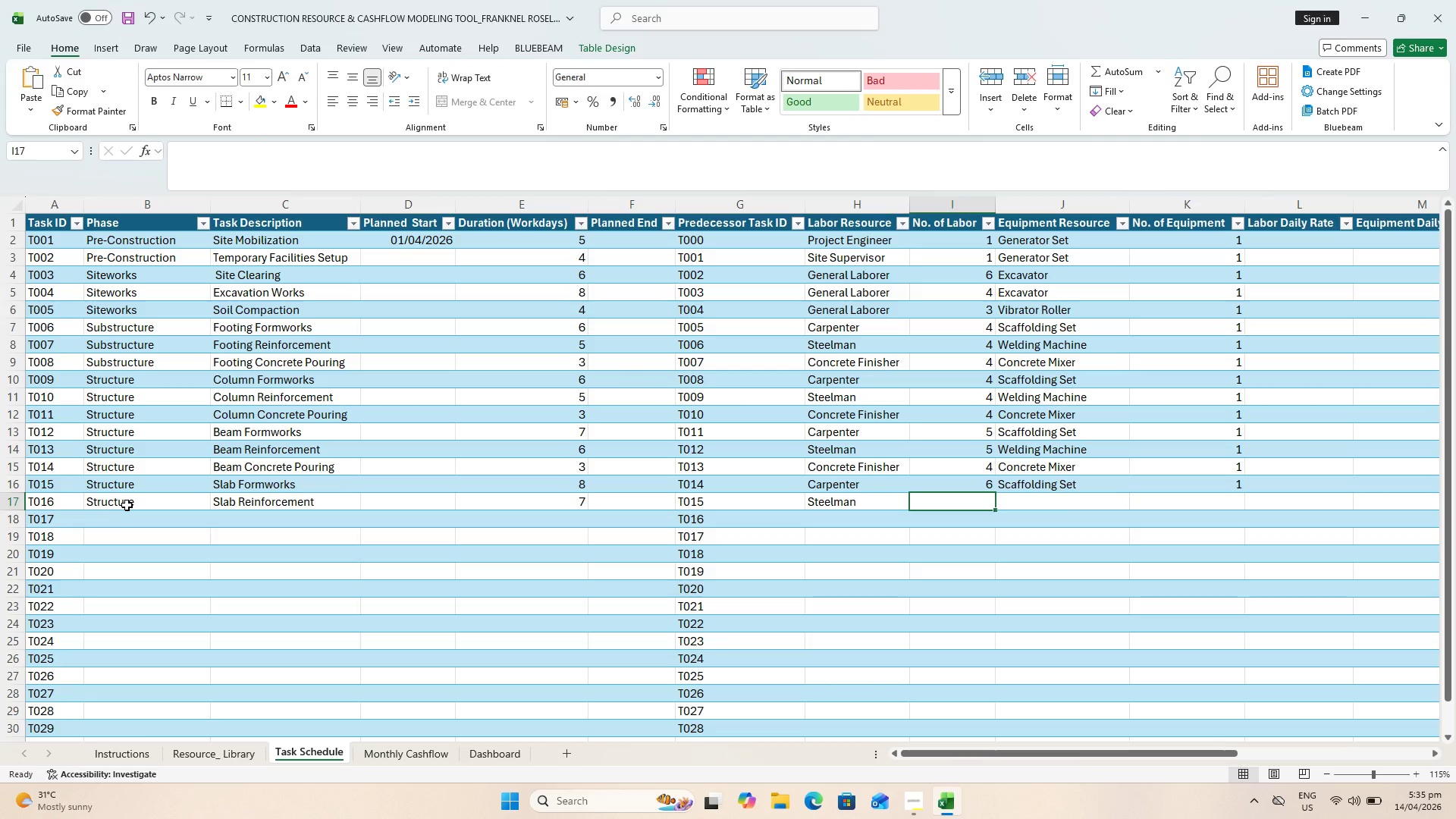 
key(6)
 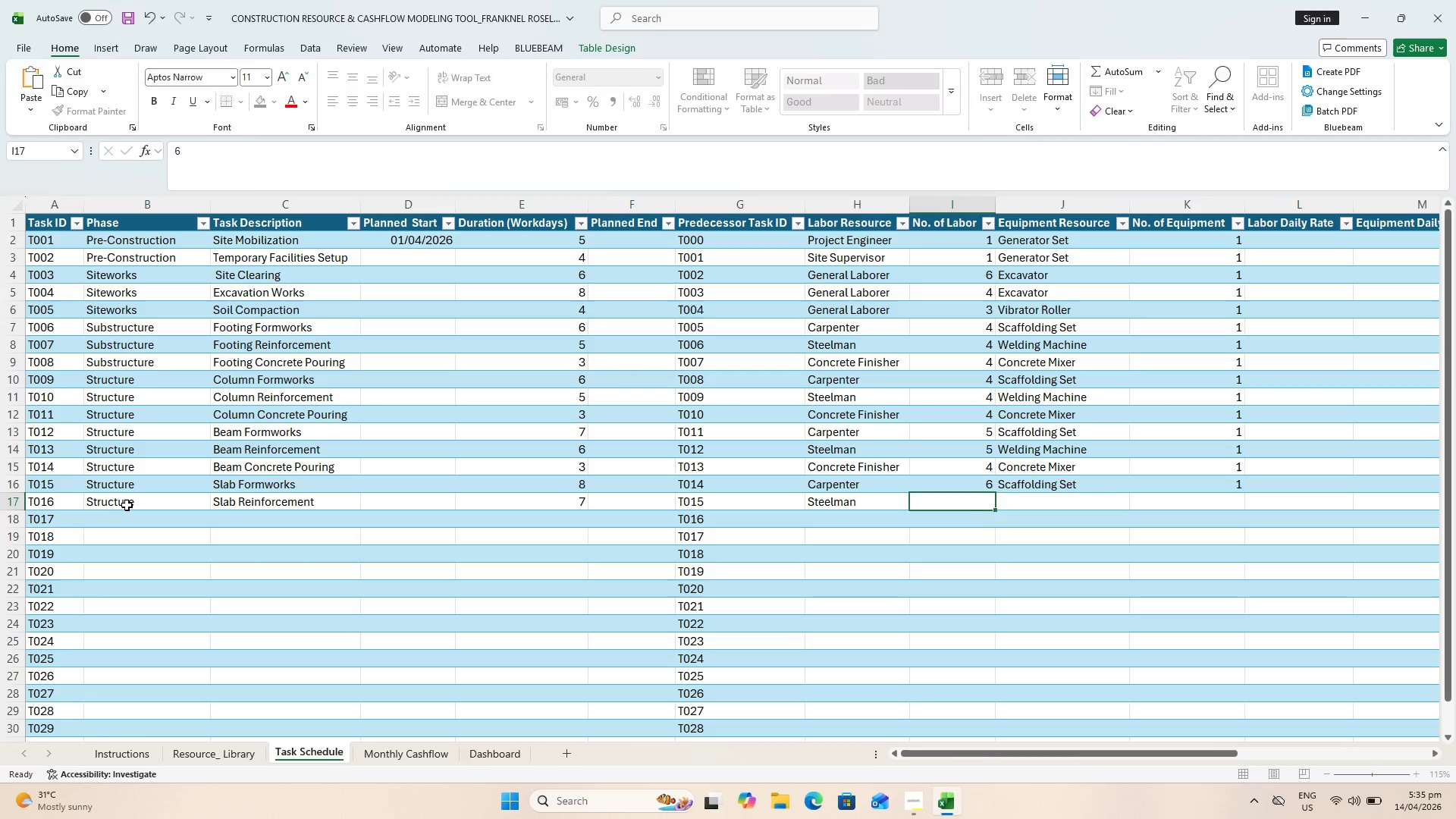 
key(ArrowRight)
 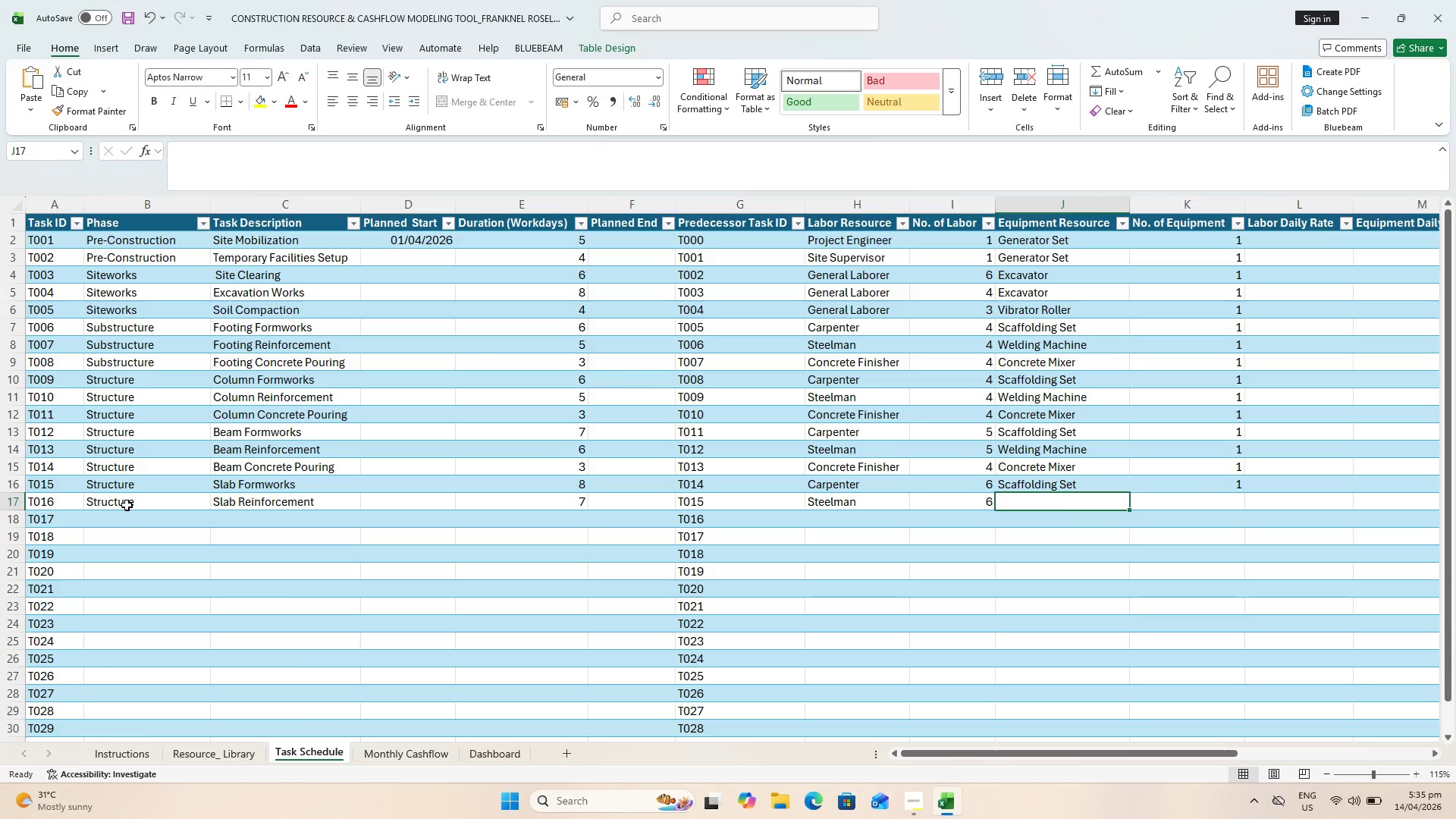 
key(Shift+ShiftLeft)
 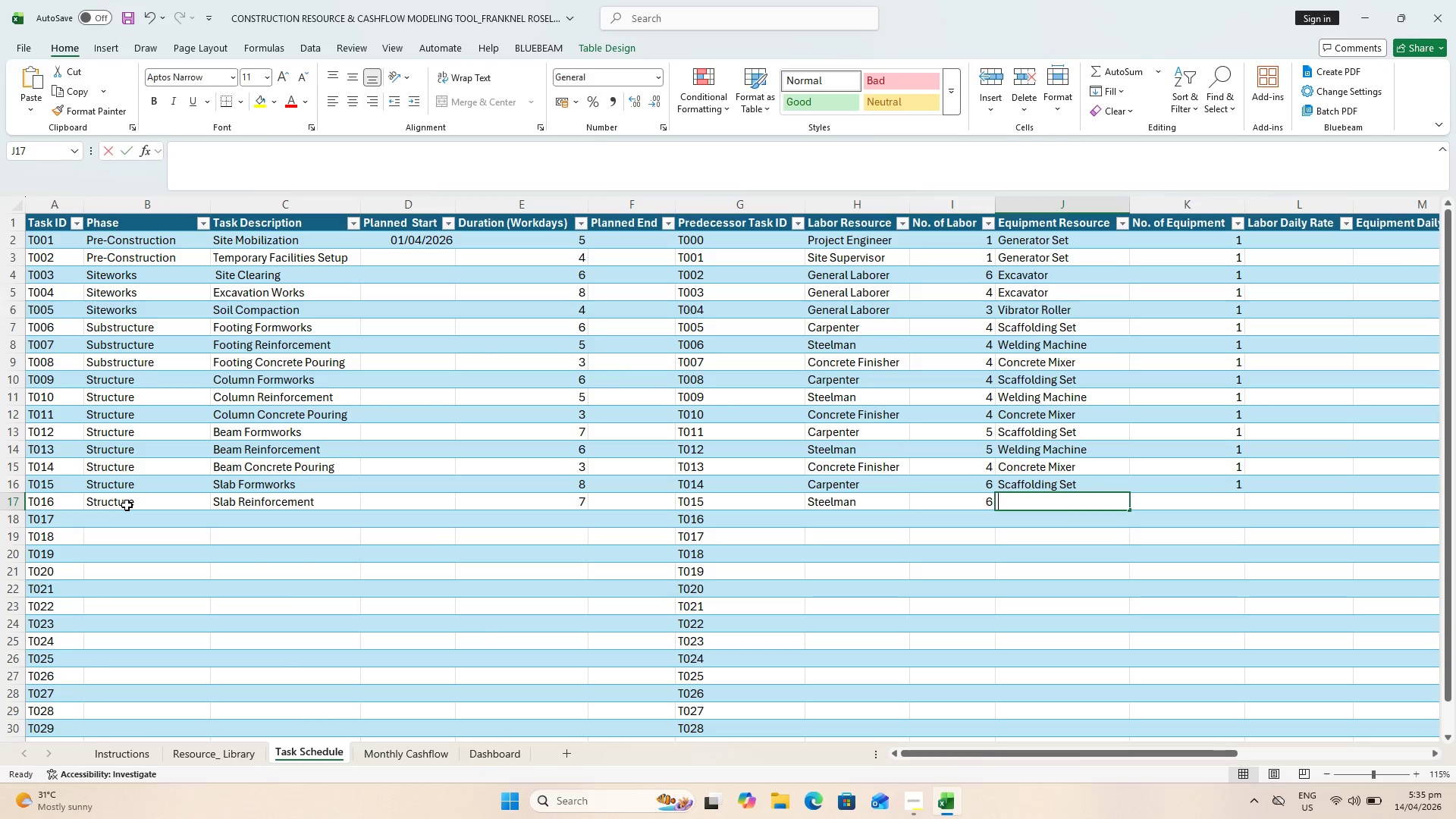 
key(E)
 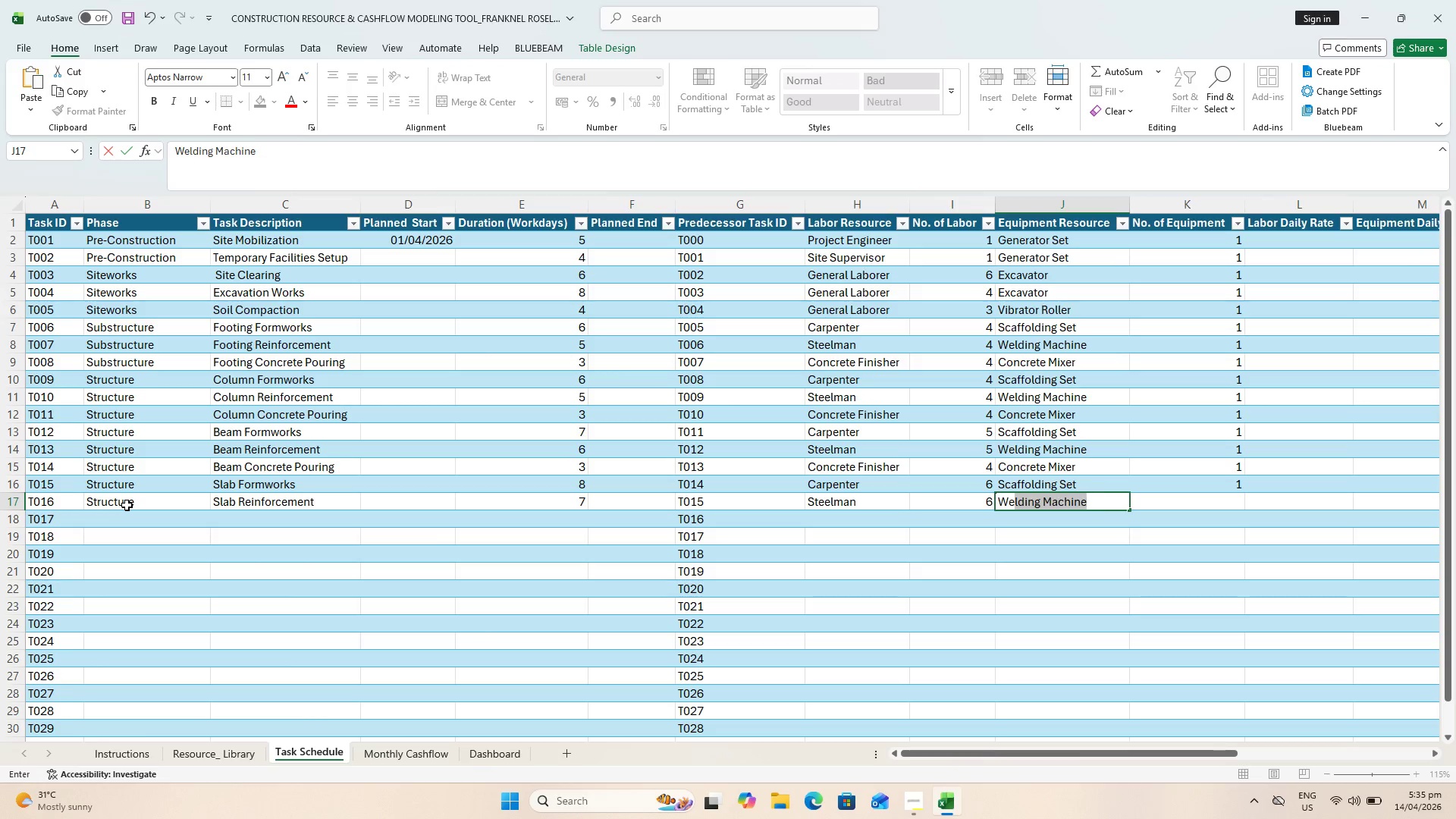 
key(ArrowRight)
 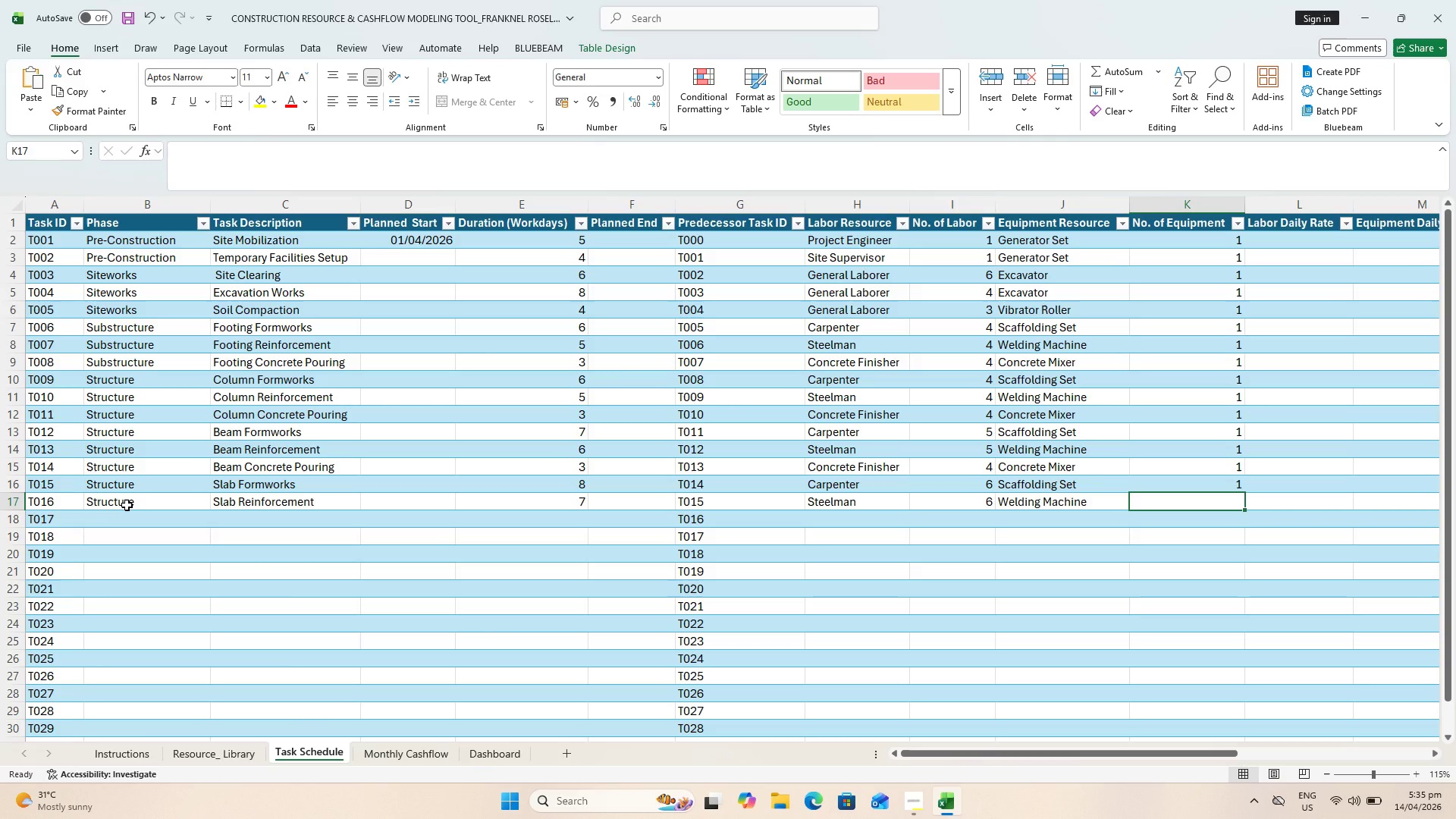 
key(1)
 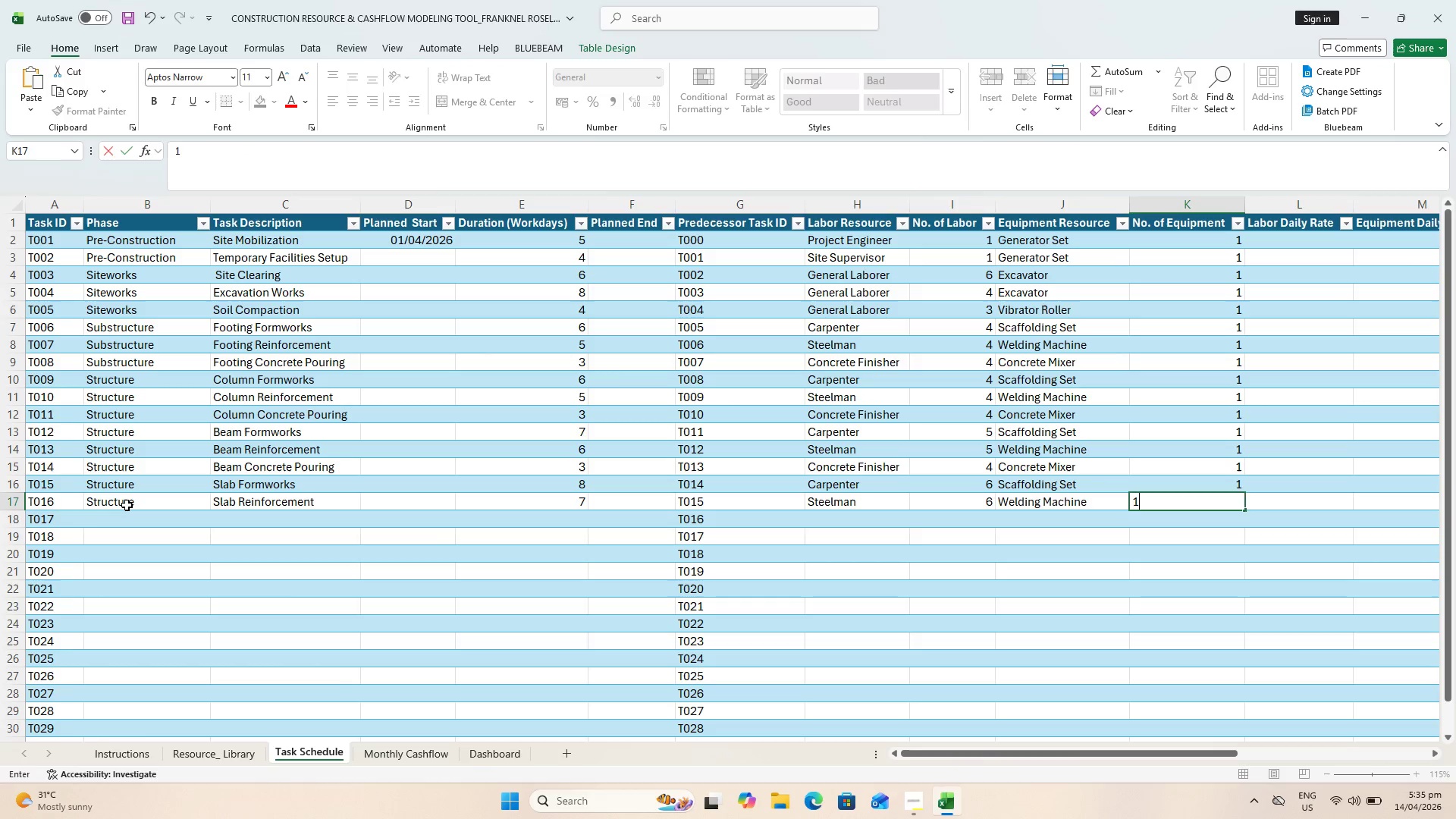 
key(Enter)
 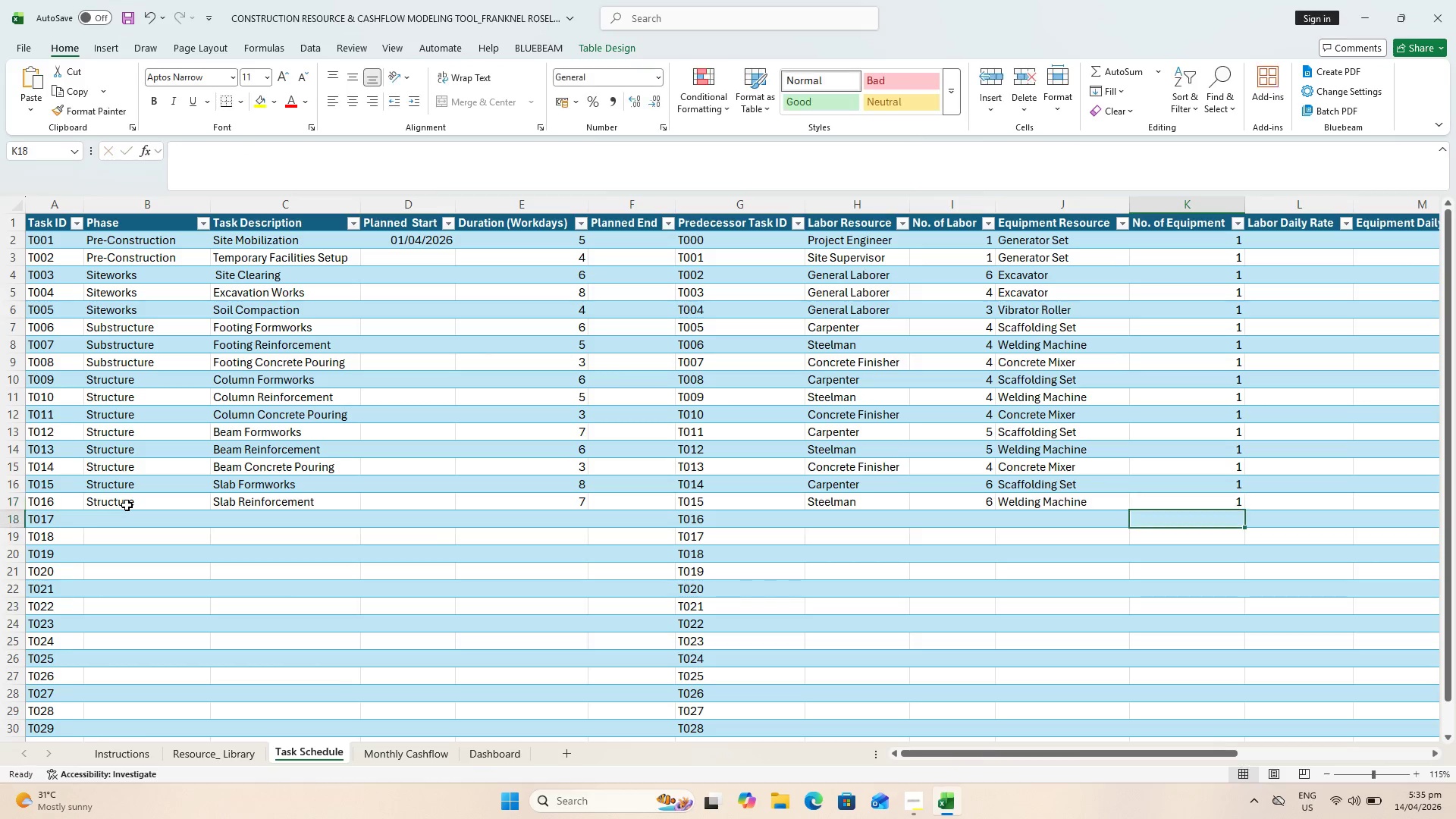 
key(Control+ControlLeft)
 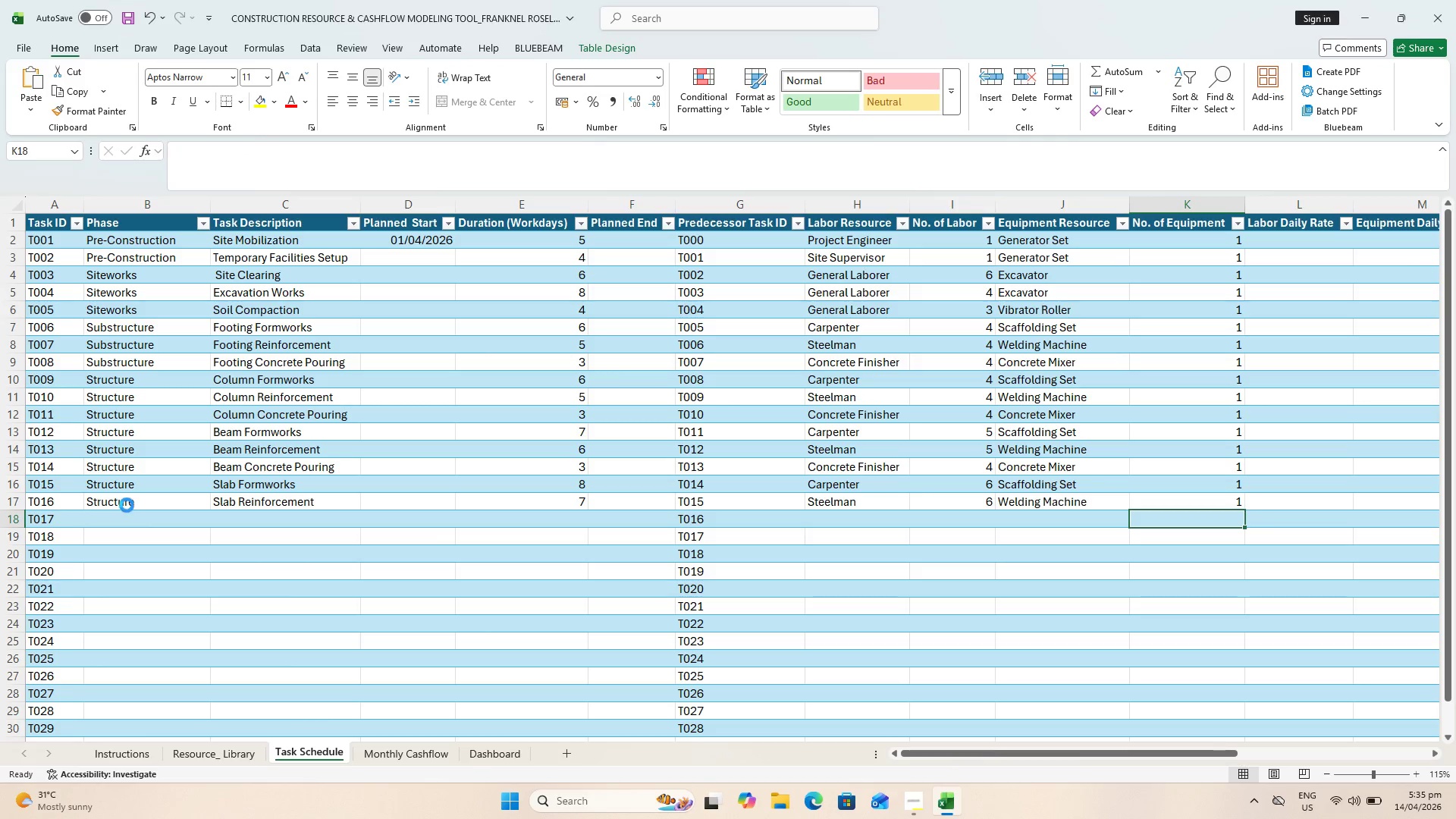 
key(Control+S)
 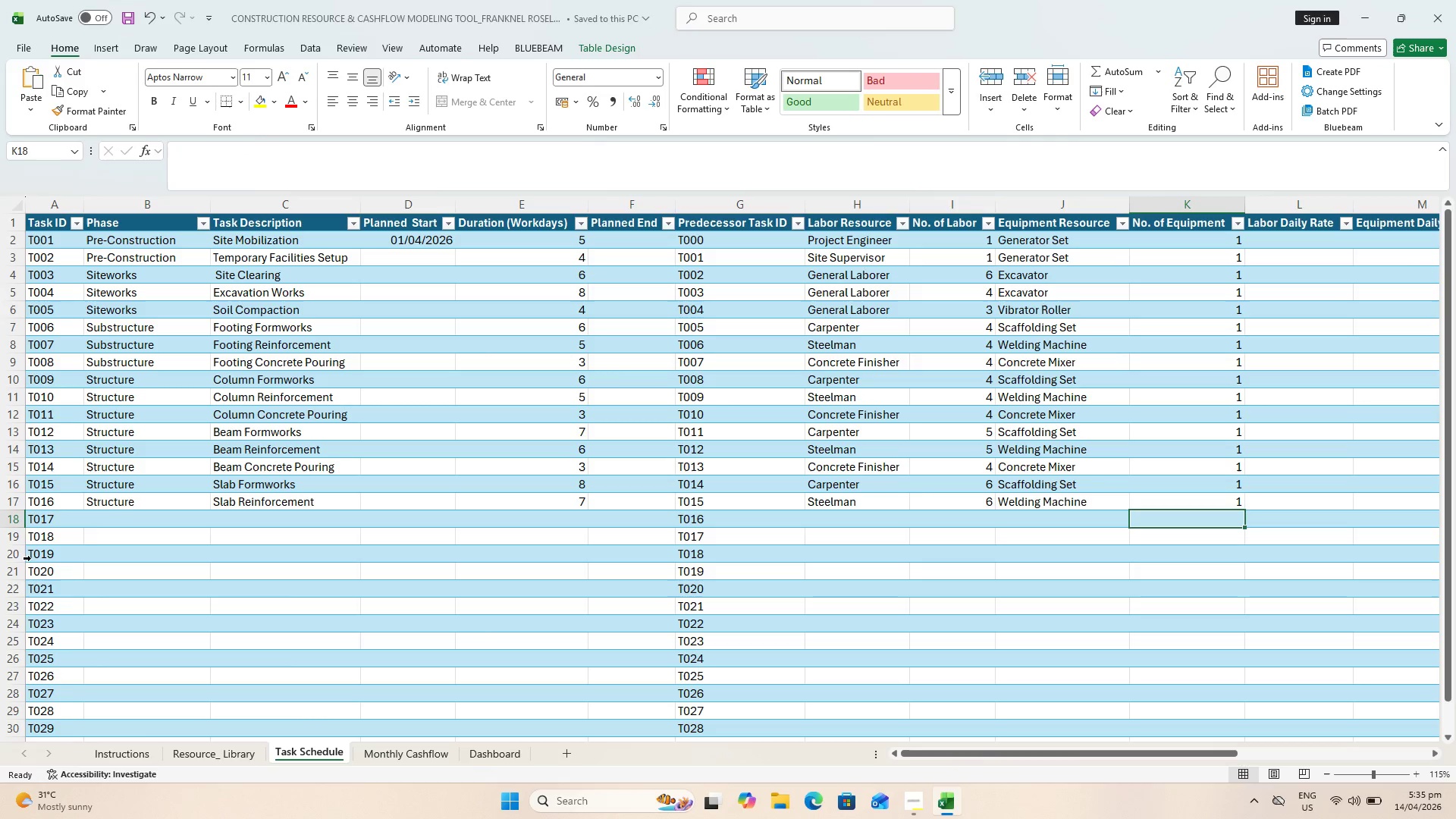 
left_click([129, 517])
 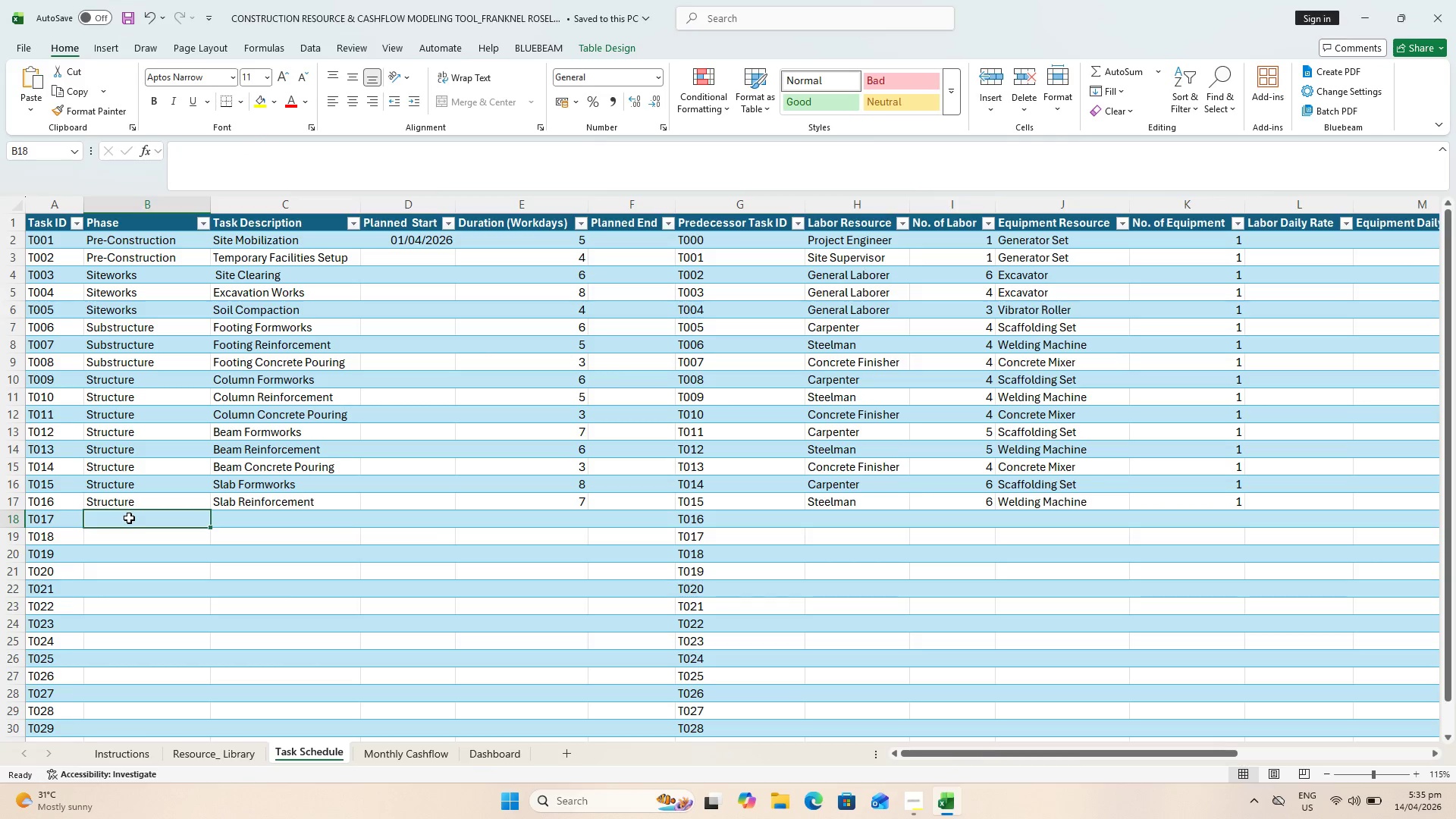 
key(Control+S)
 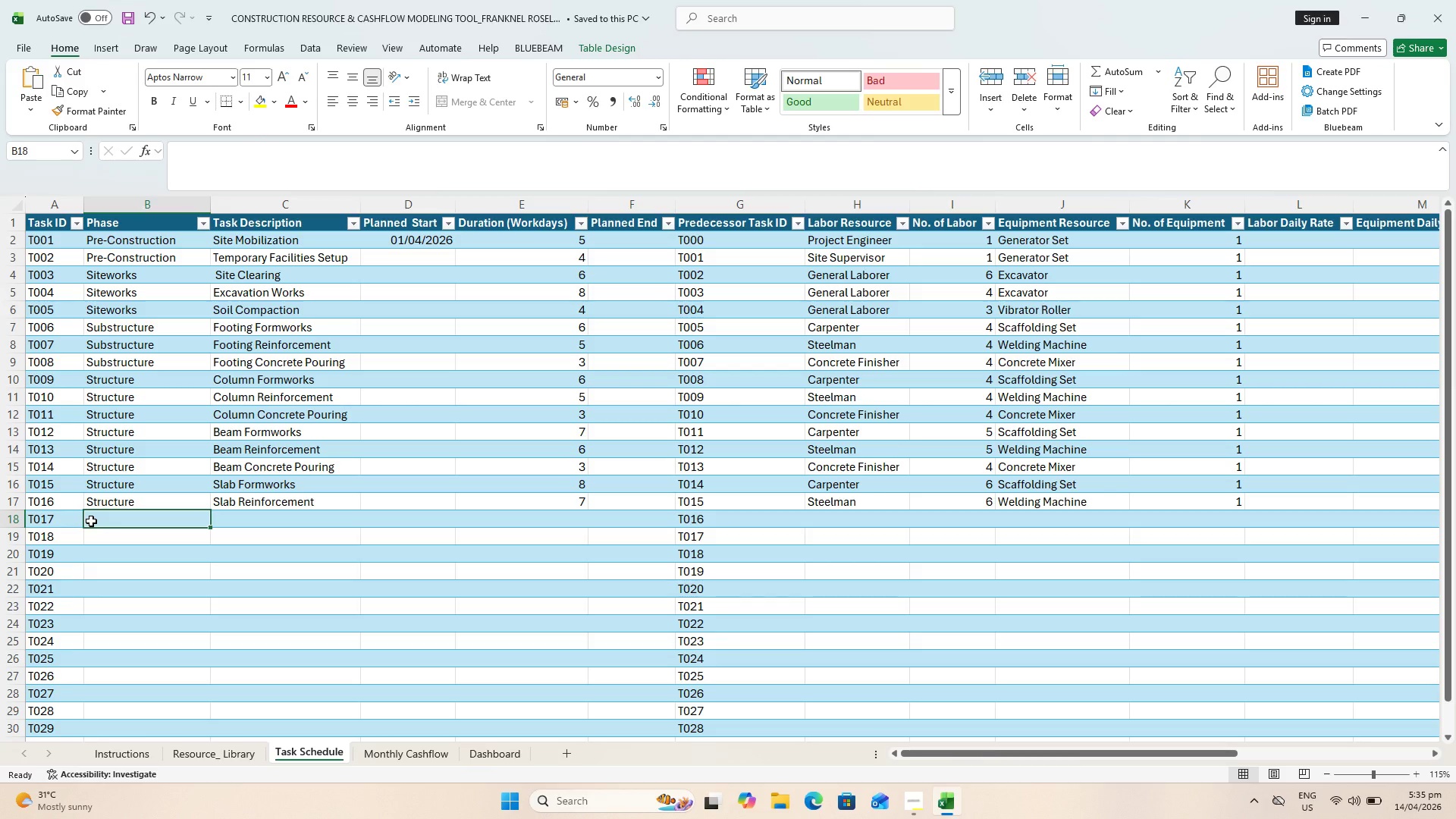 
type(Strucut)
key(Backspace)
key(Backspace)
type(ture)
 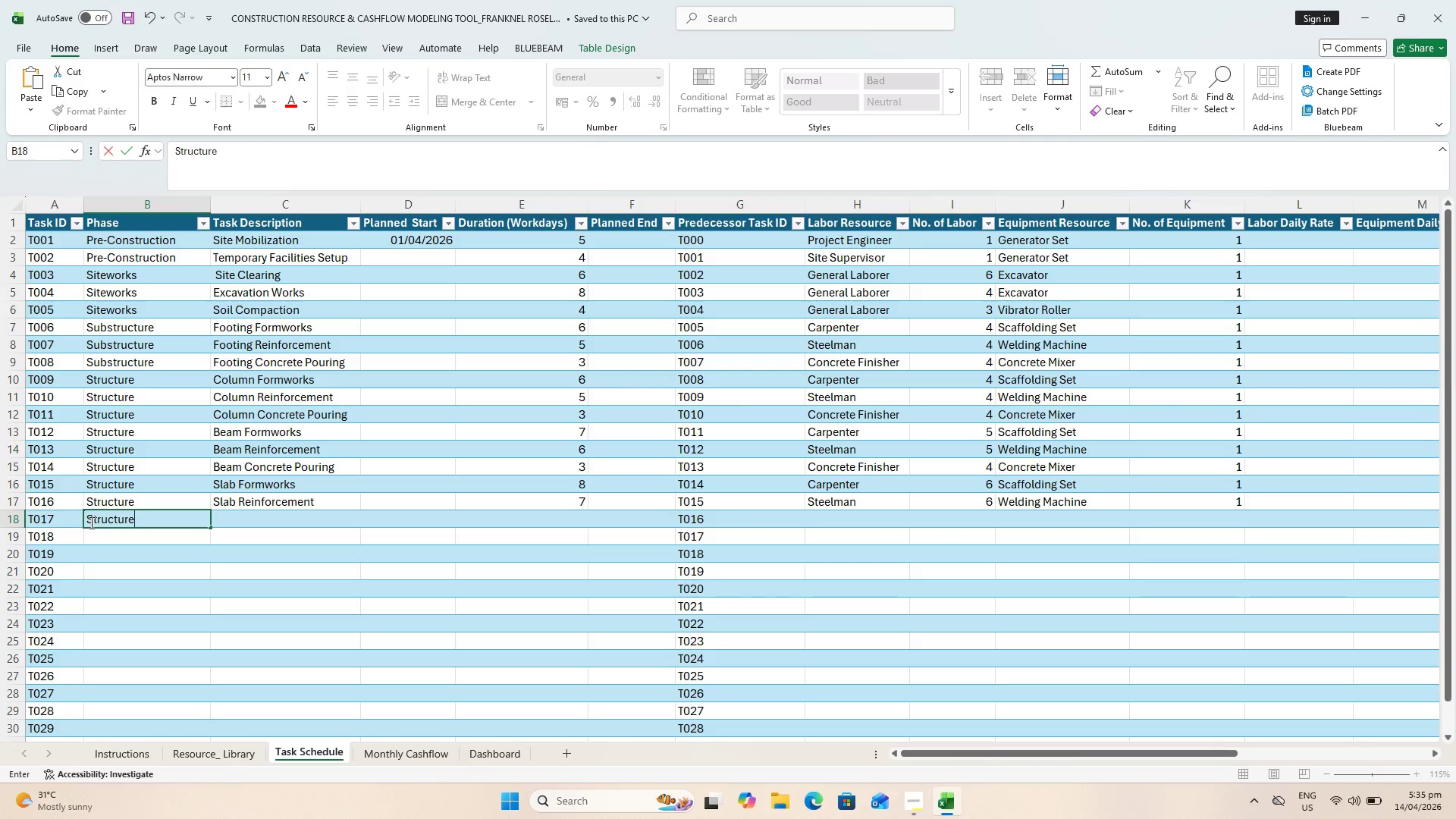 
key(ArrowRight)
 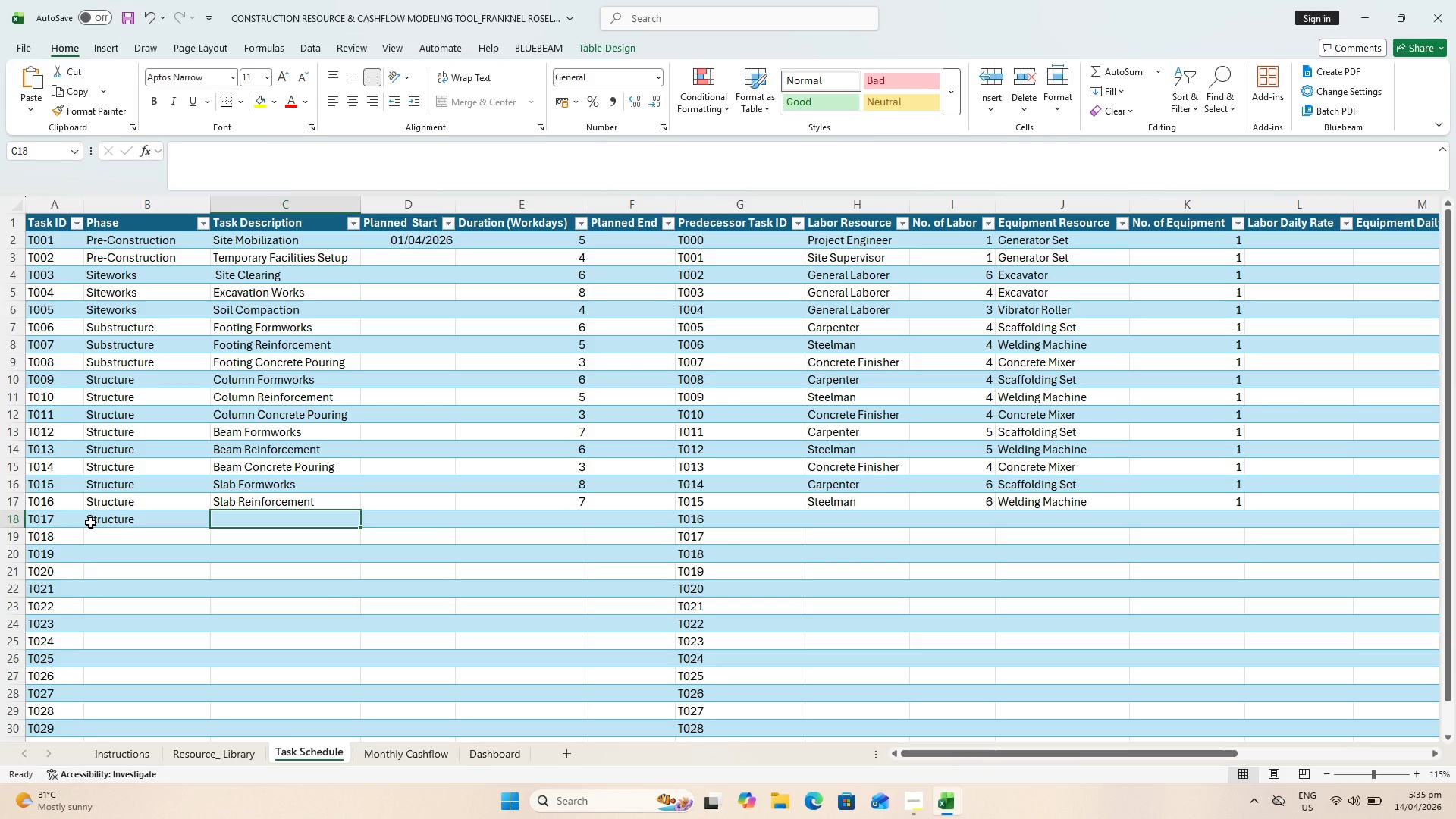 
type(Slab)
 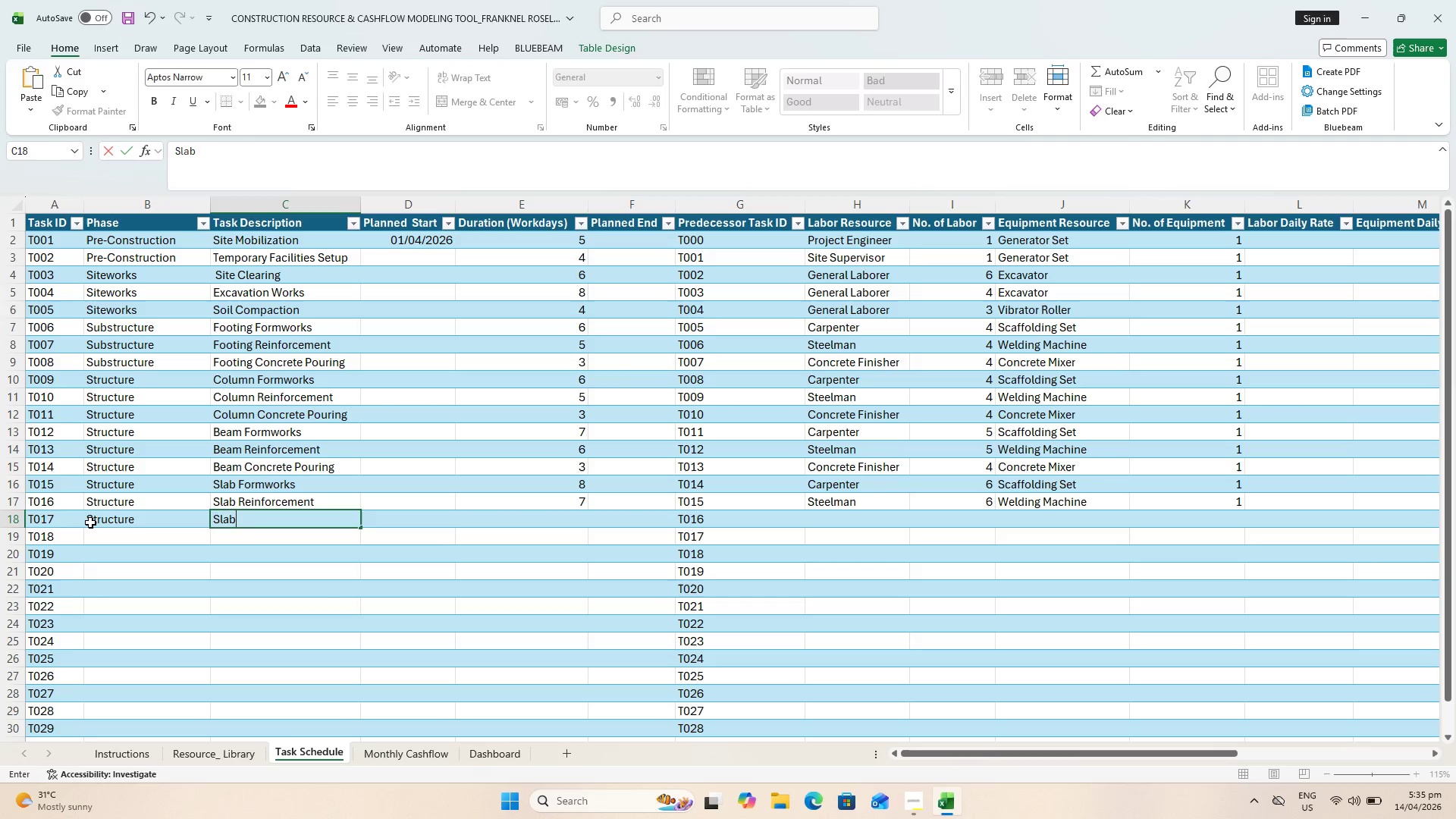 
key(ArrowRight)
 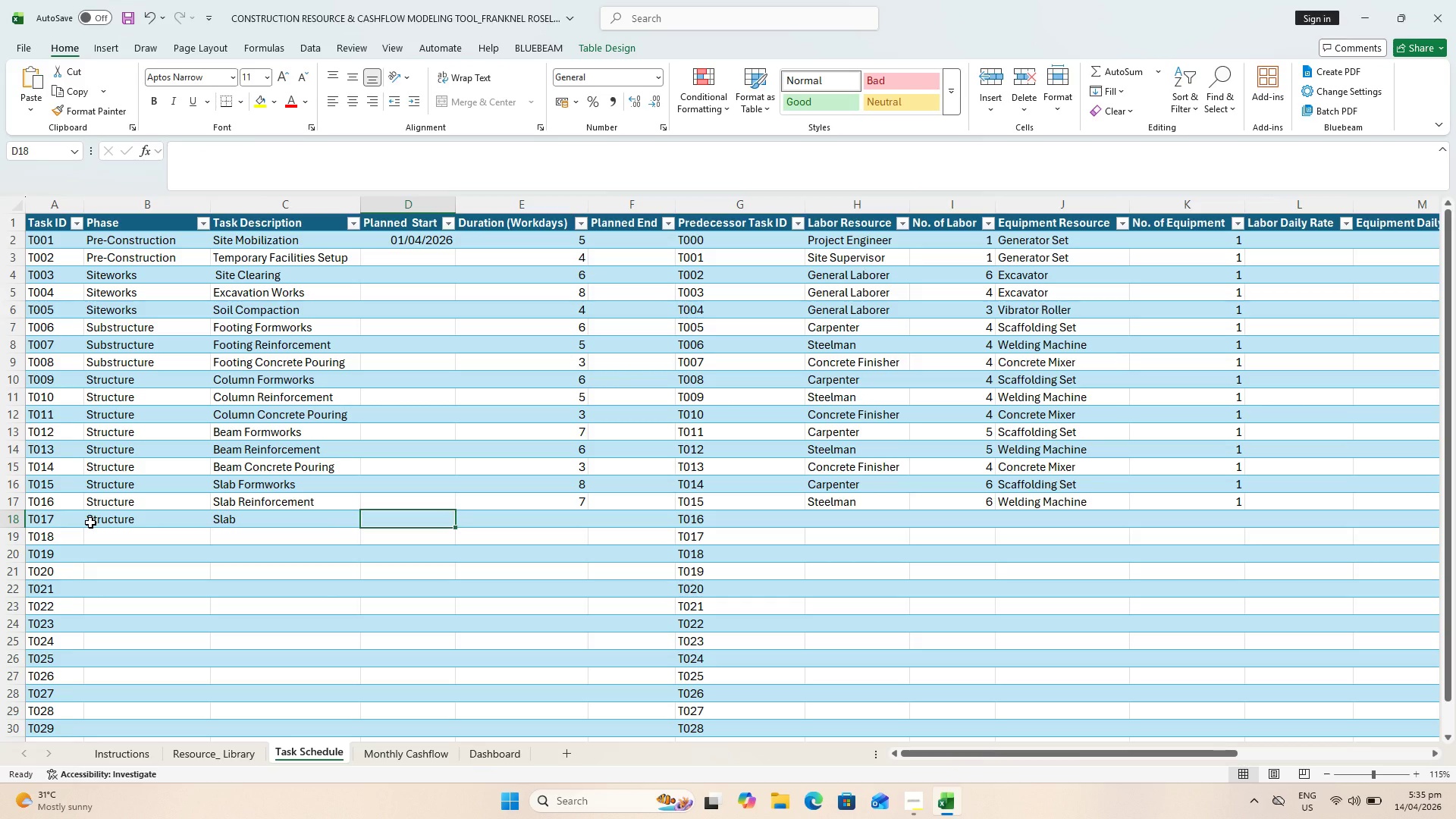 
key(ArrowLeft)
 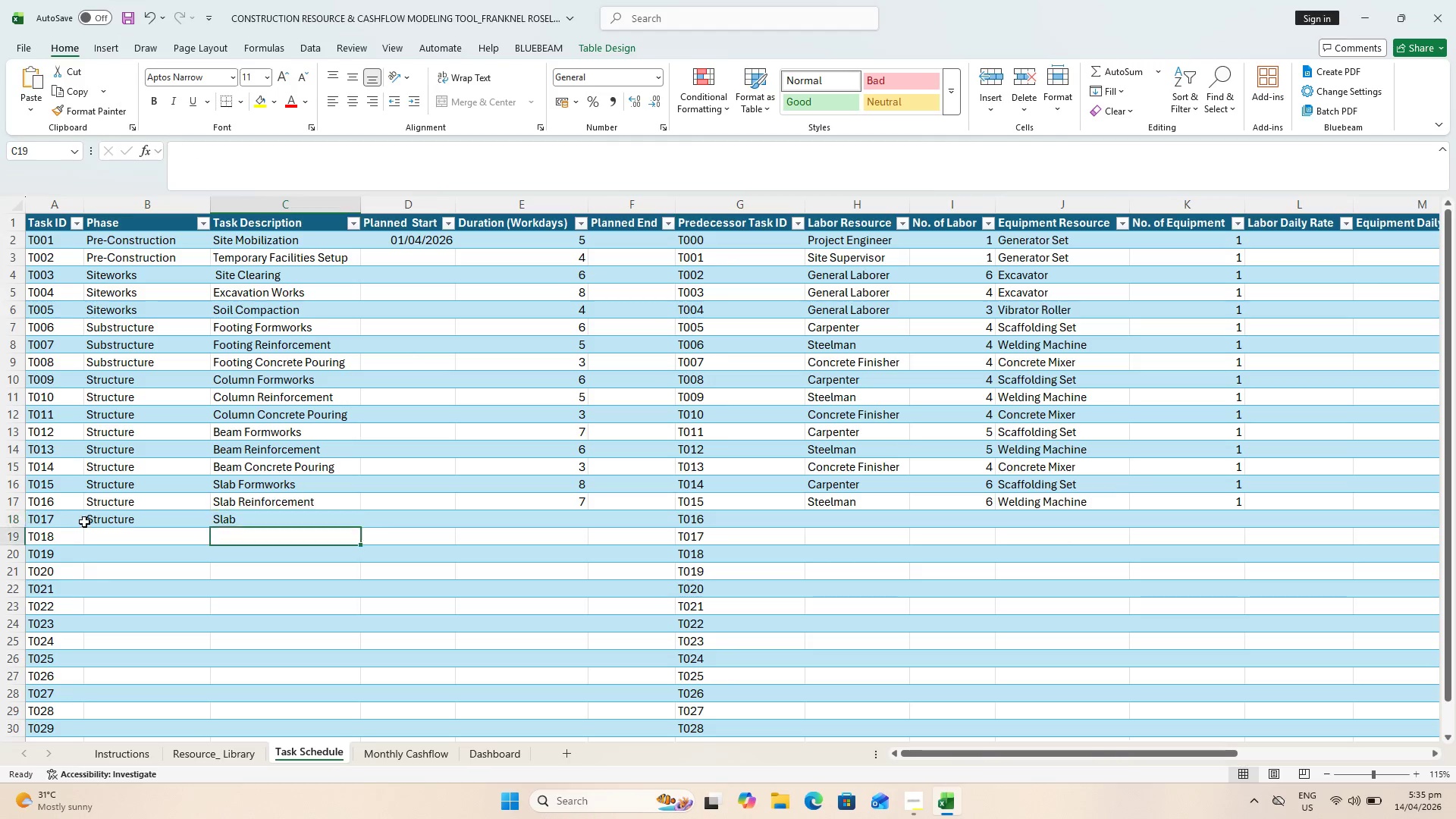 
key(NumpadEnter)
 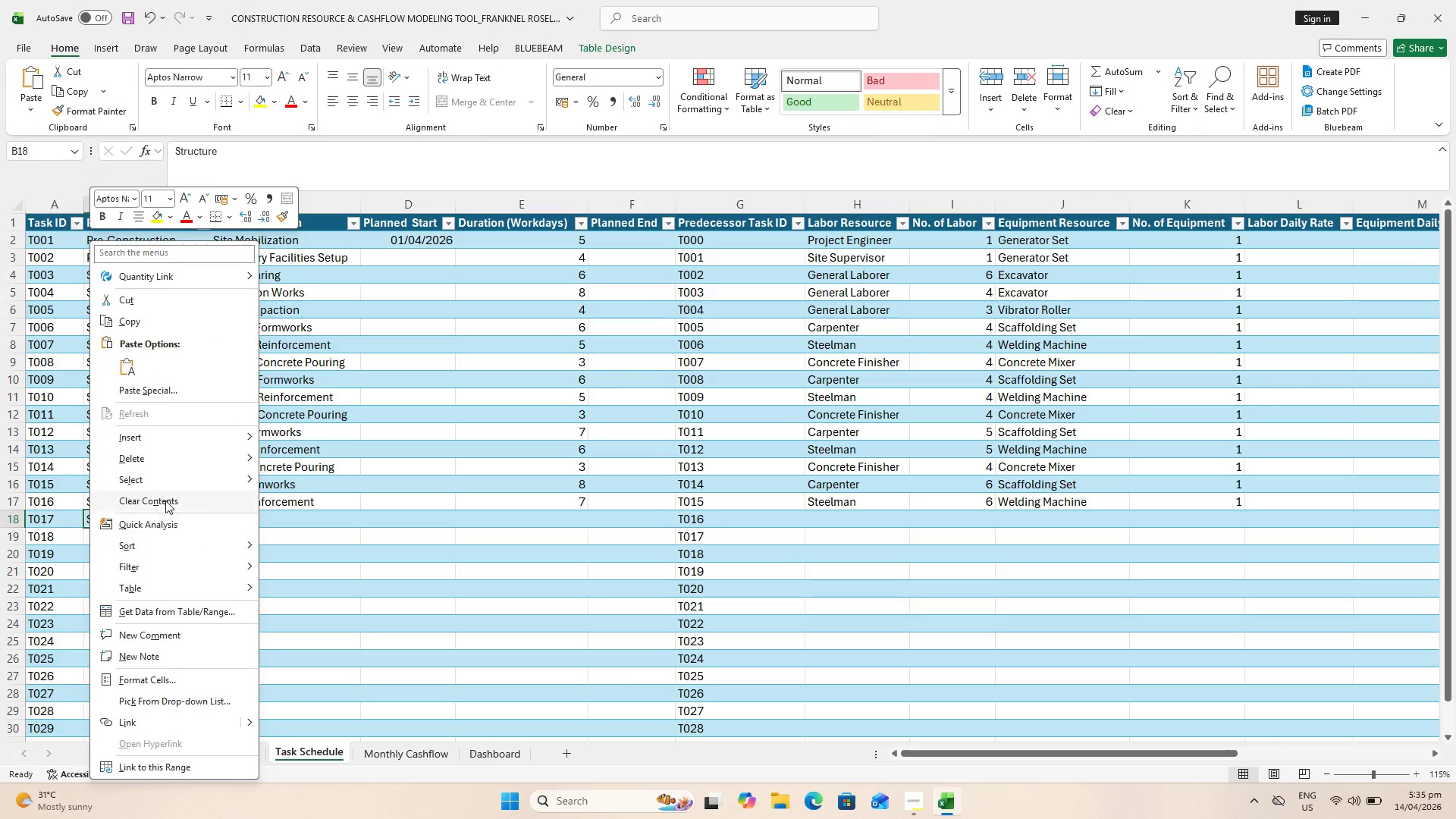 
key(Escape)
 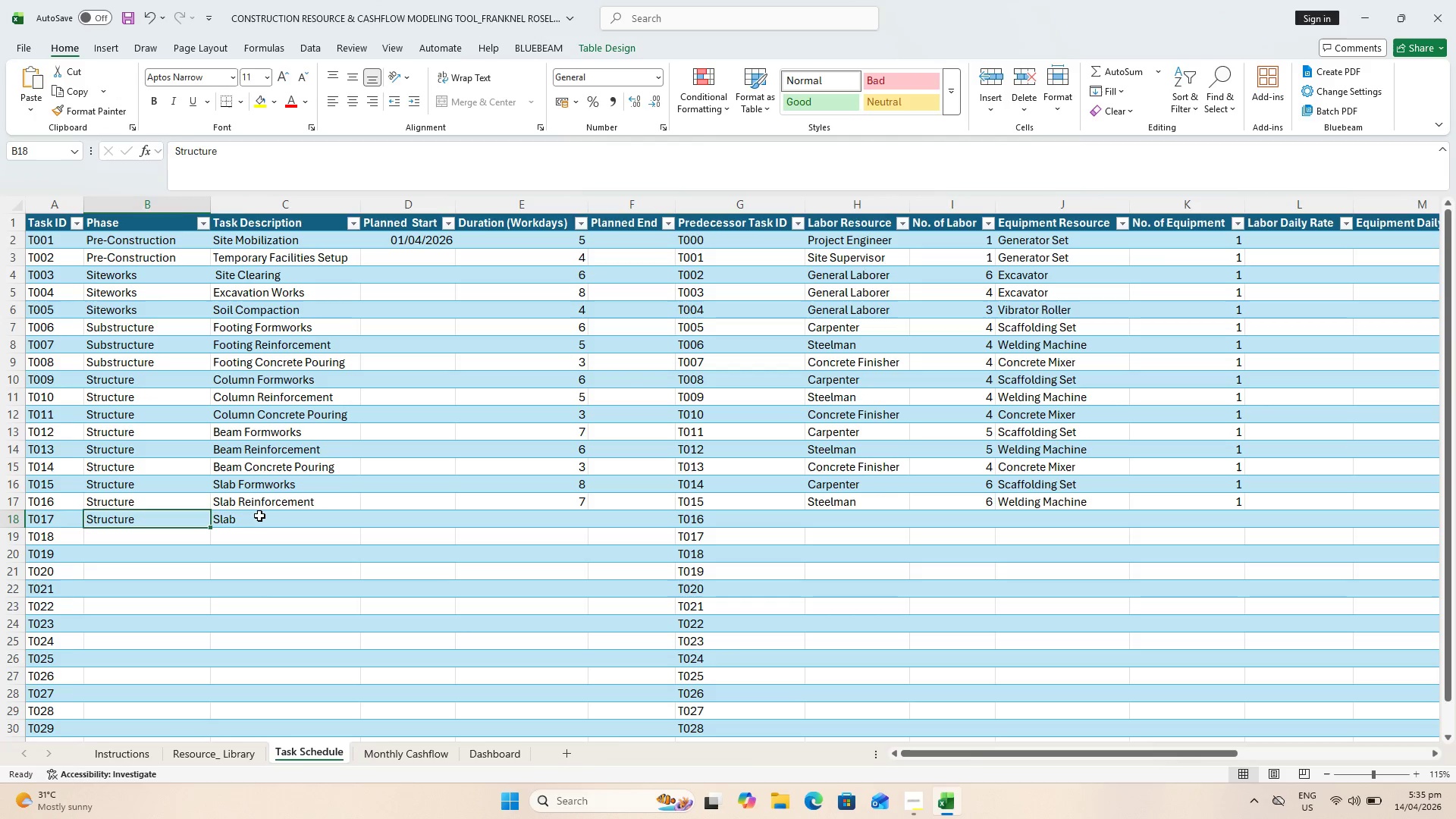 
left_click([261, 516])
 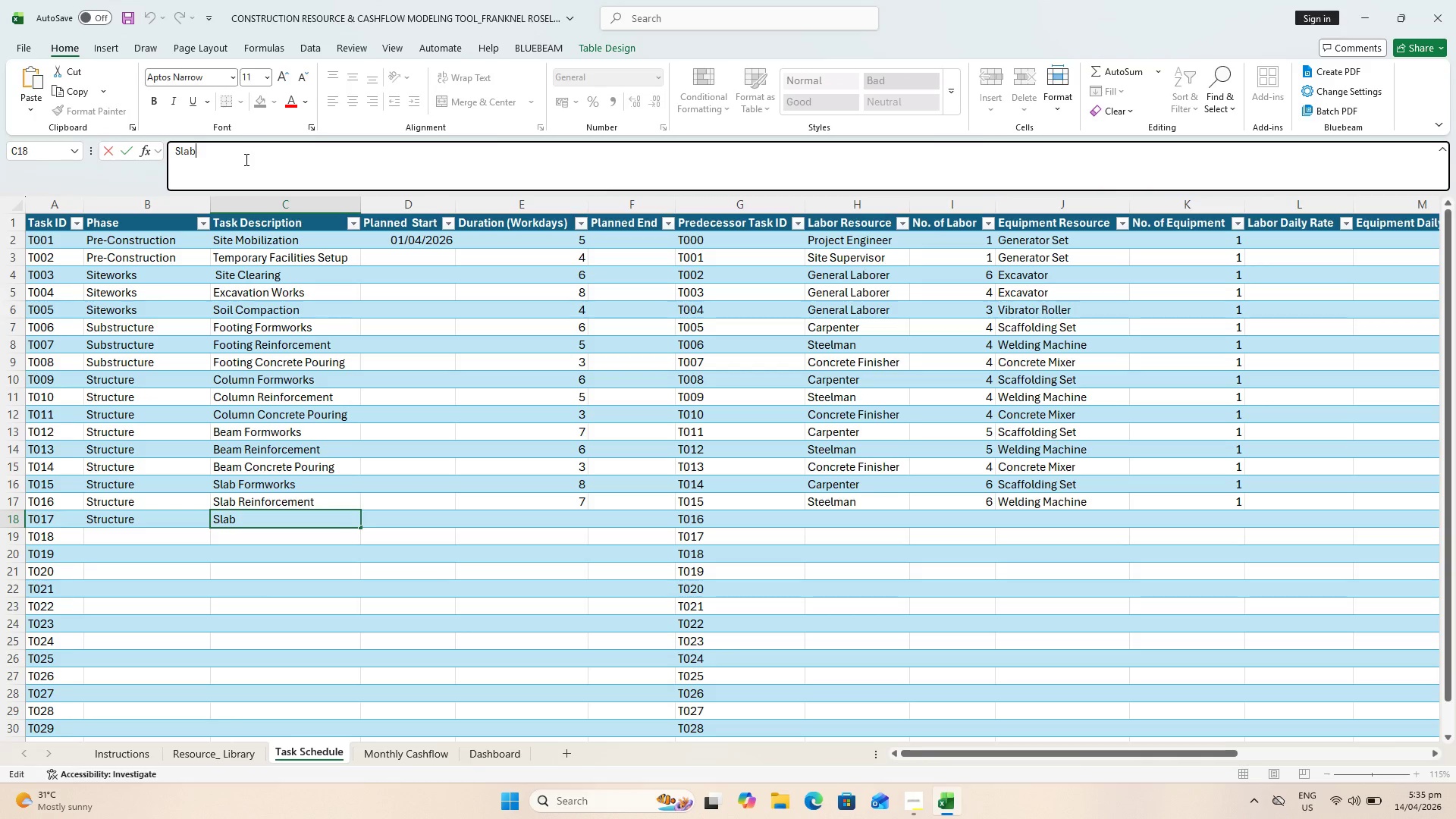 
key(Space)
 